 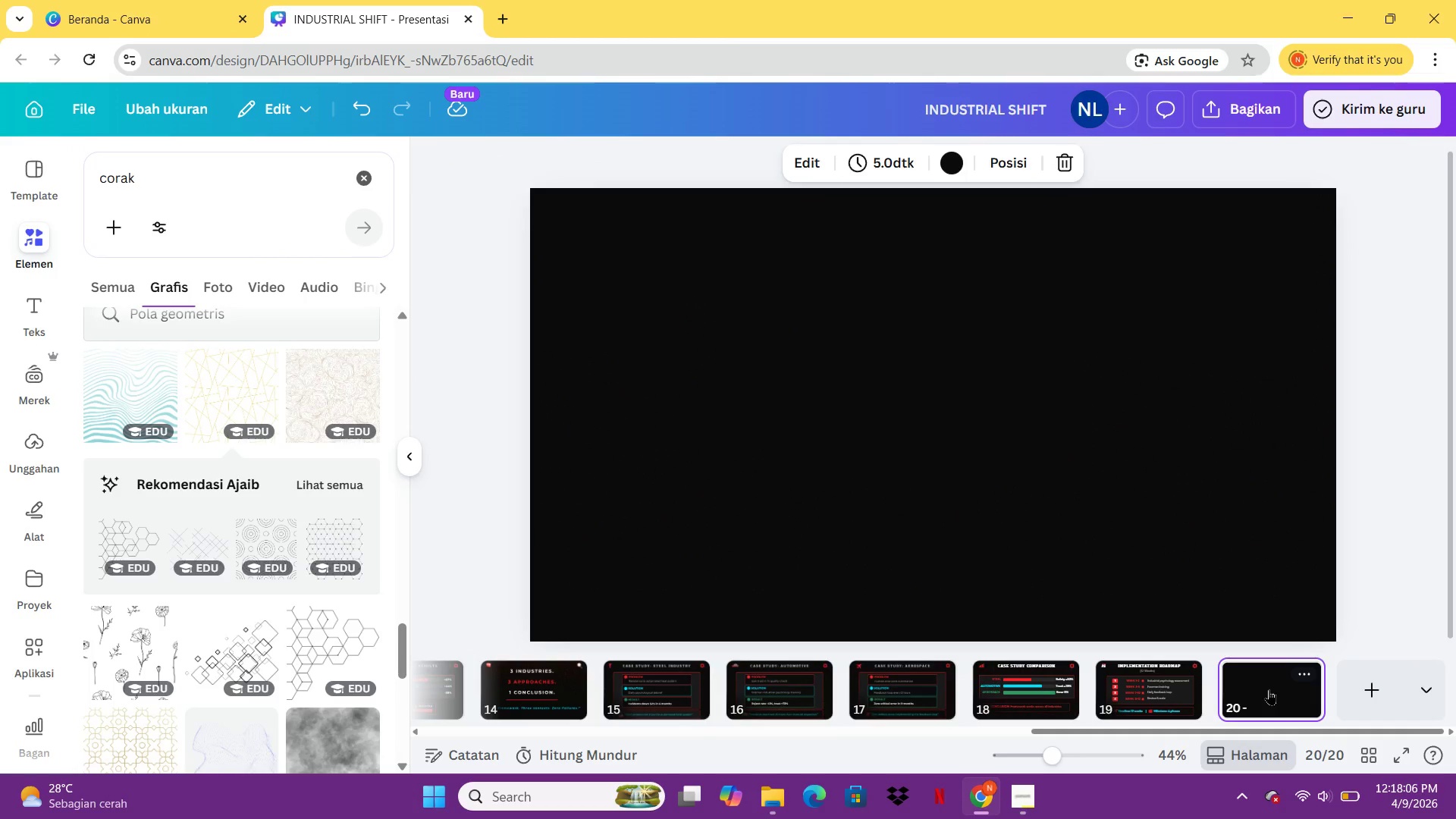 
left_click([1170, 692])
 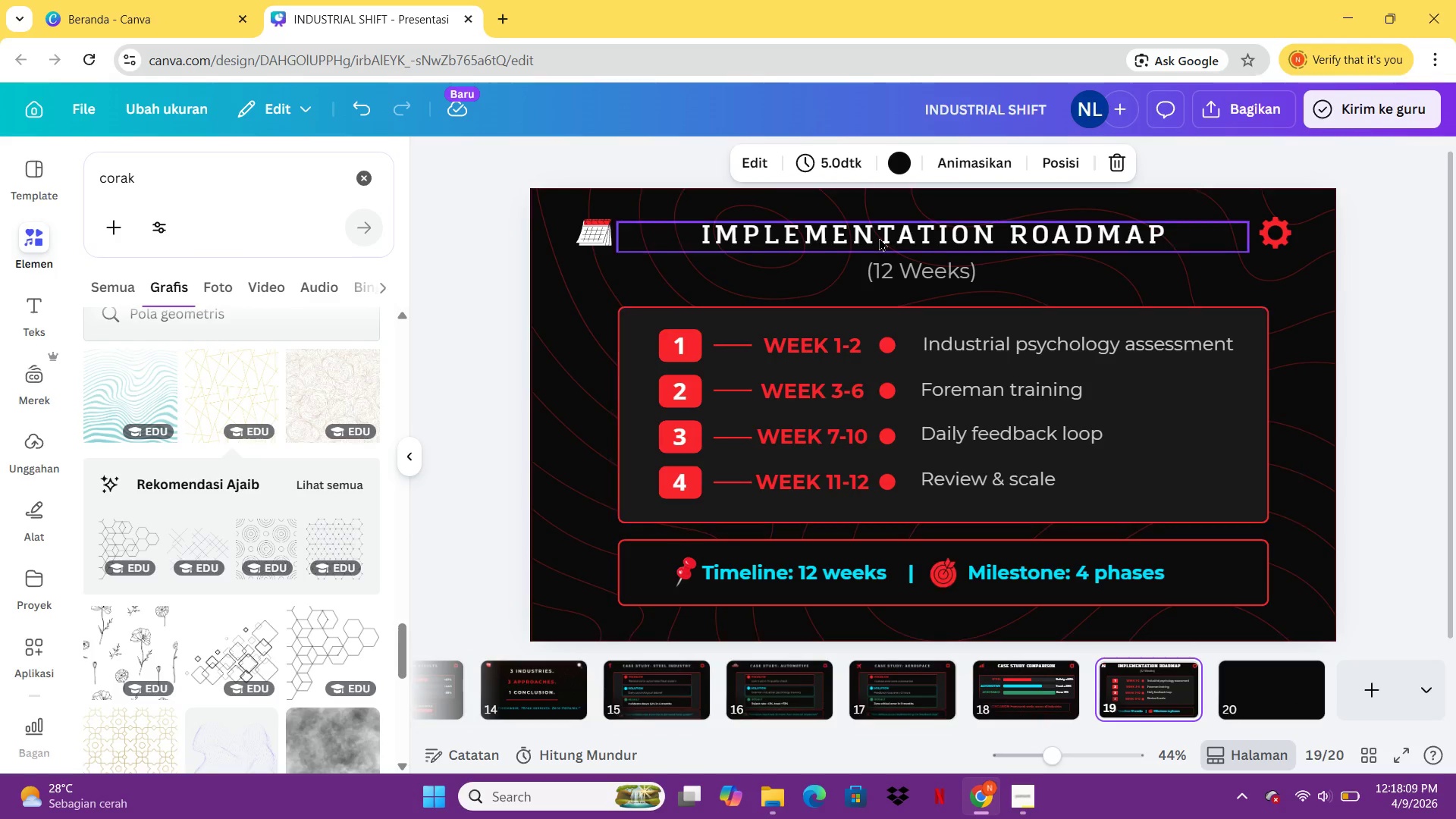 
left_click([879, 237])
 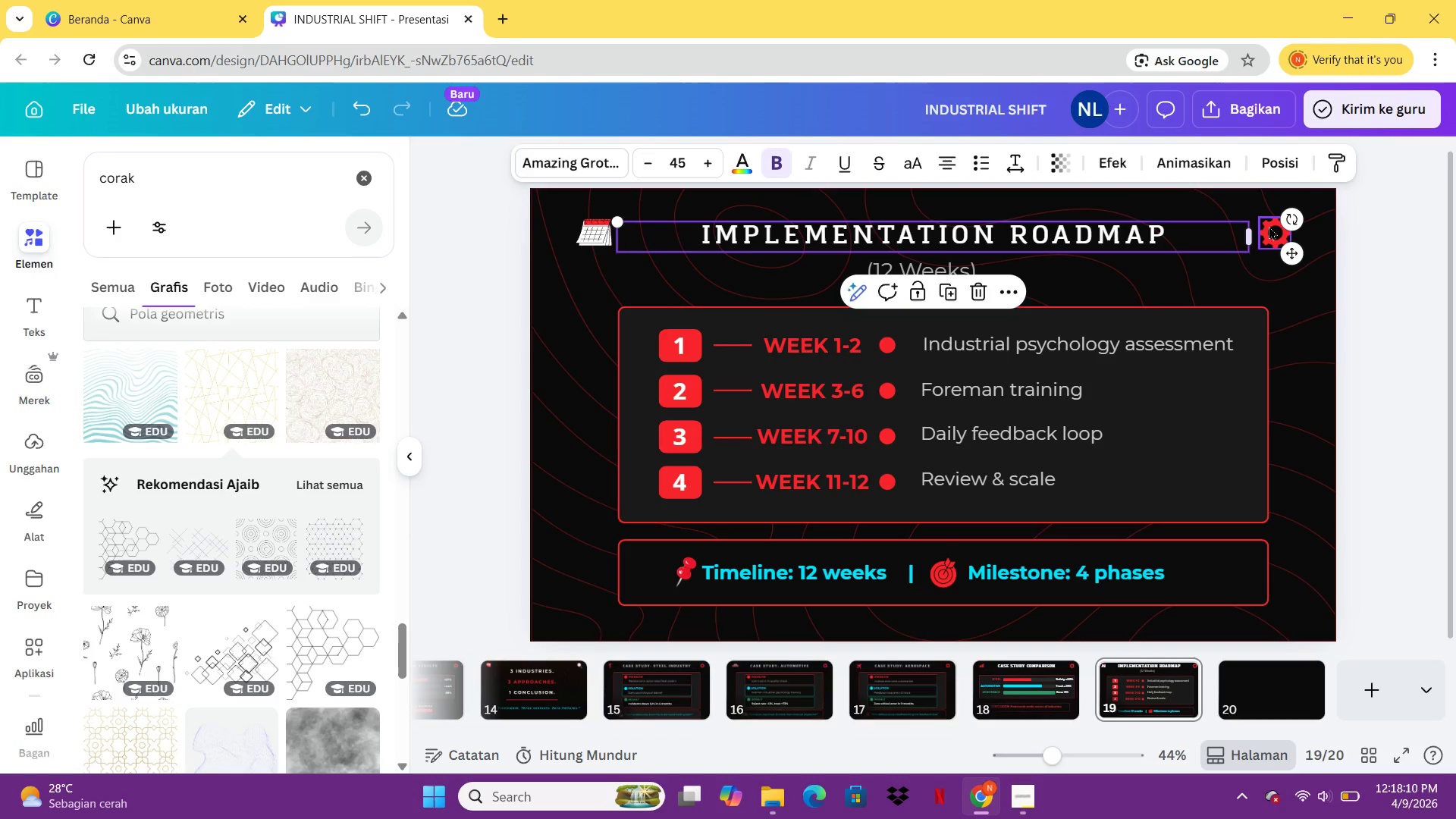 
hold_key(key=ShiftLeft, duration=0.38)
left_click([1272, 227])
 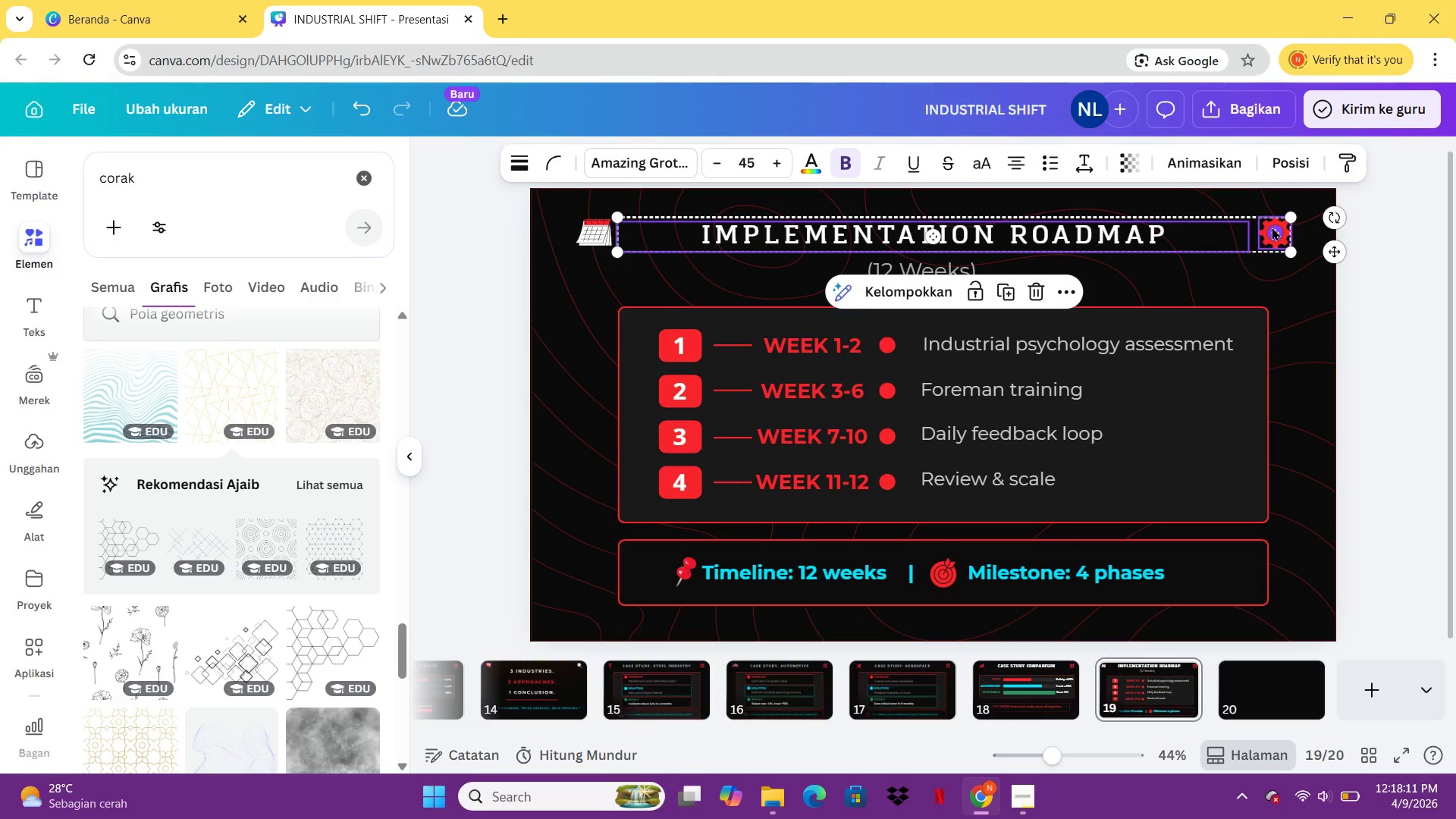 
key(Control+C)
 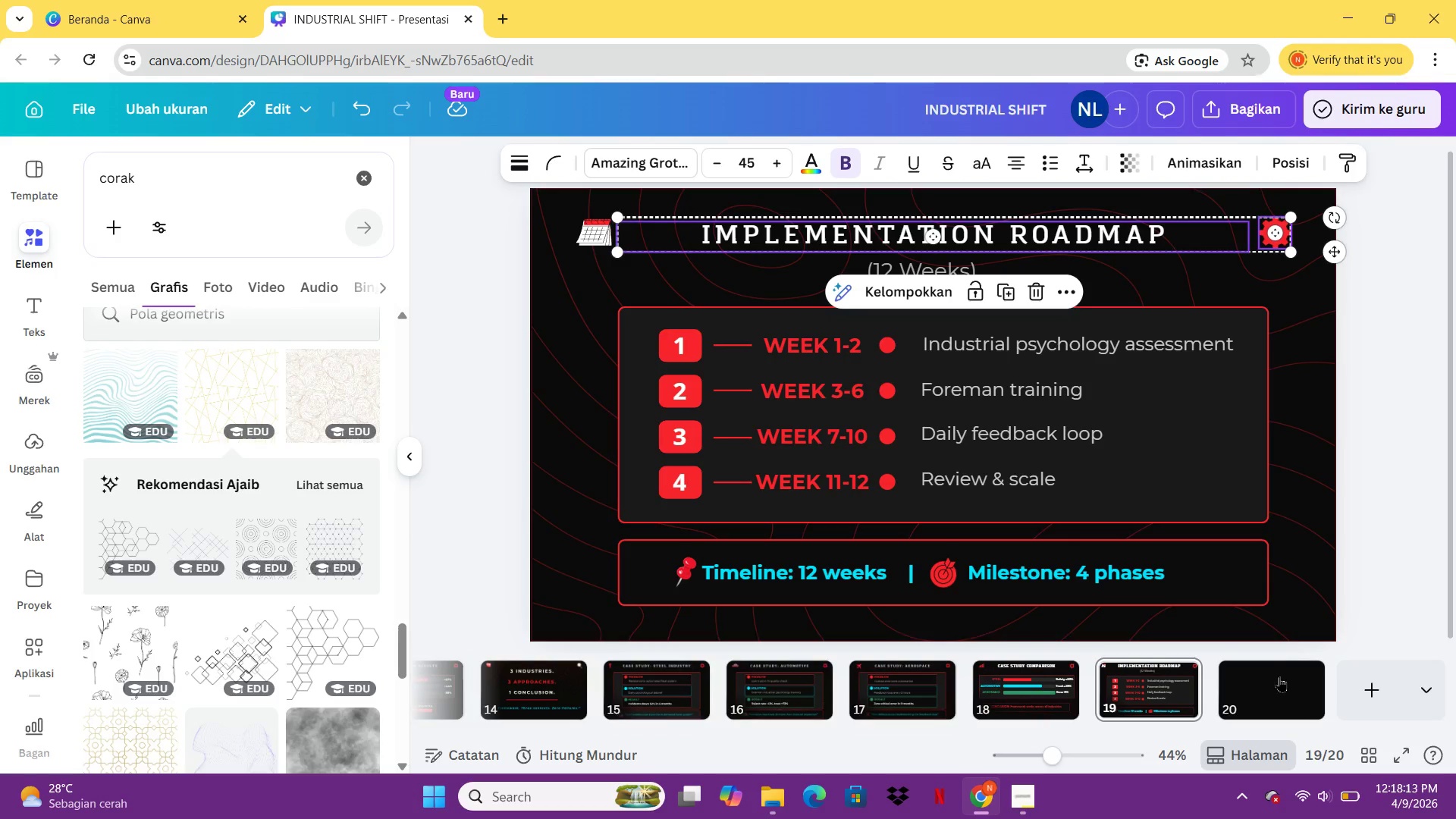 
left_click([1281, 678])
 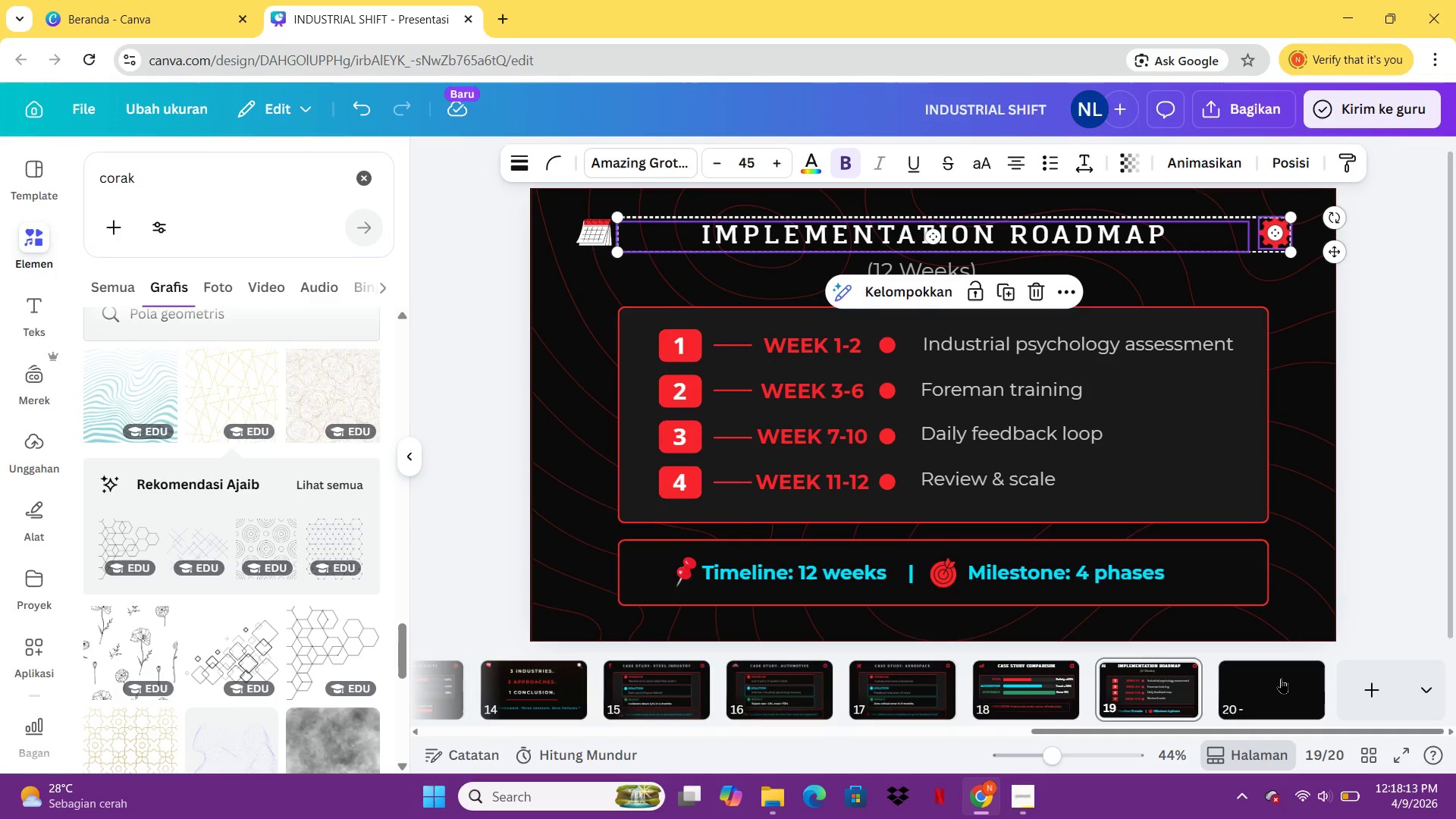 
key(Control+ControlLeft)
 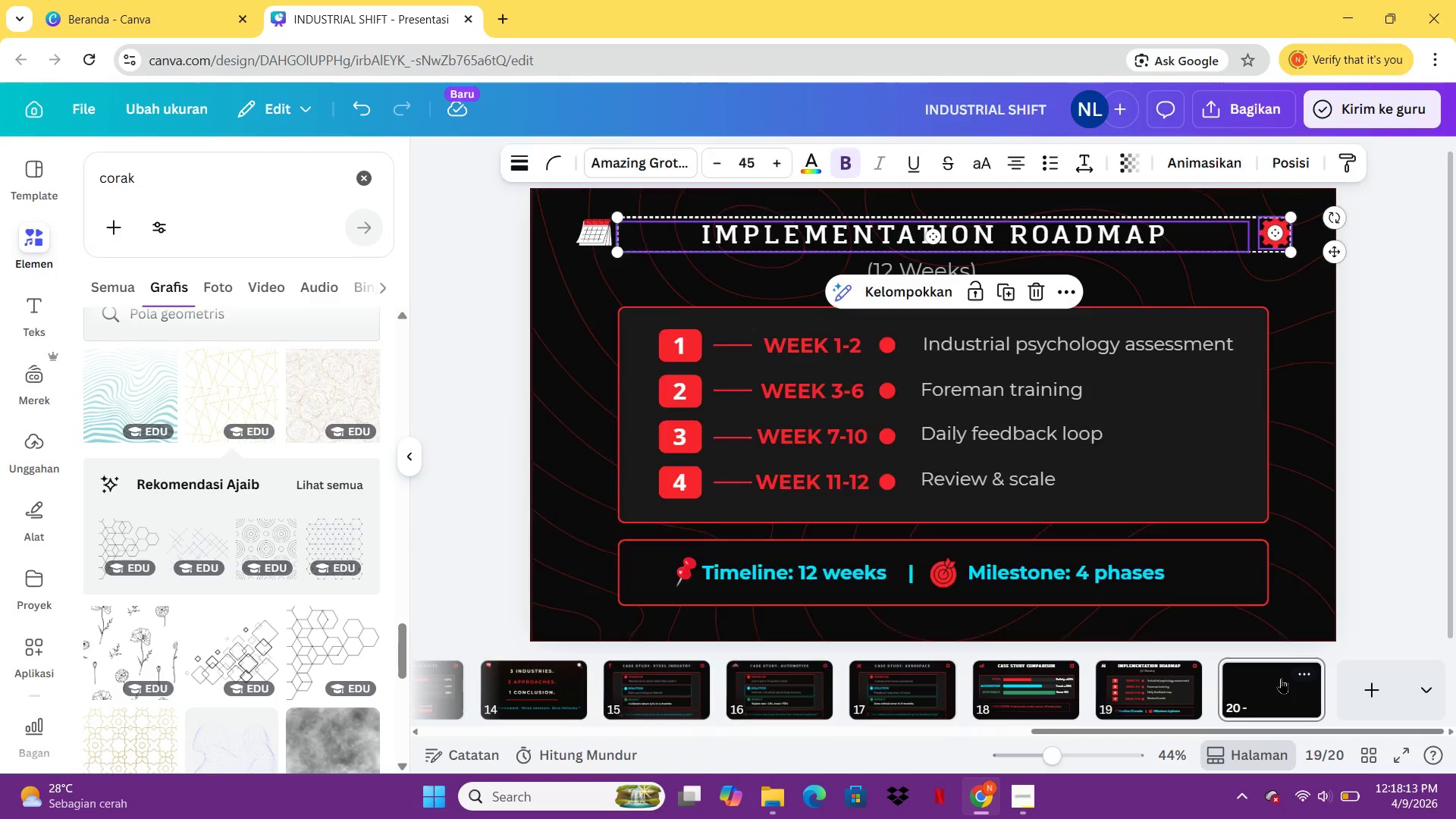 
key(Control+V)
 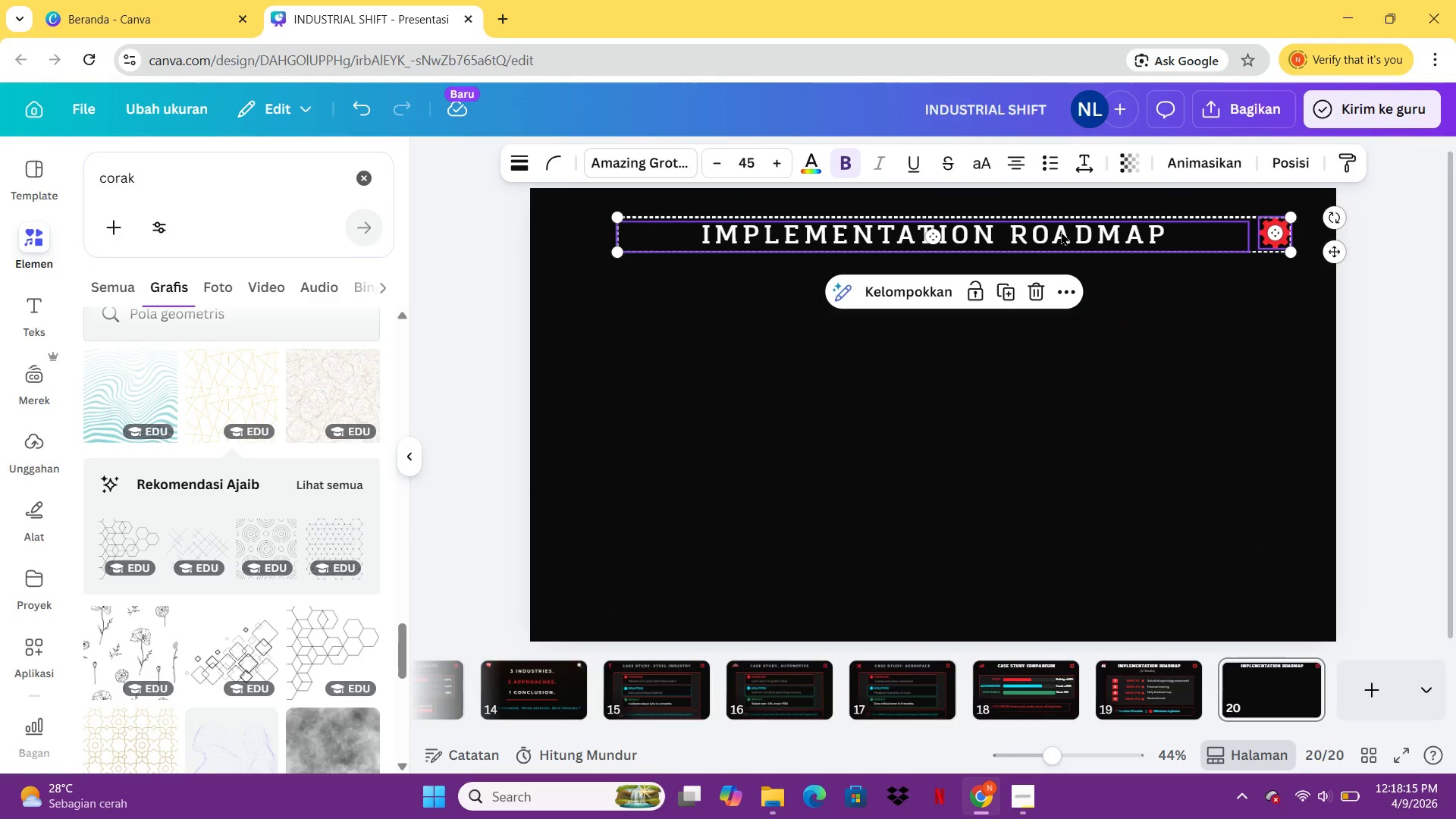 
double_click([1061, 231])
 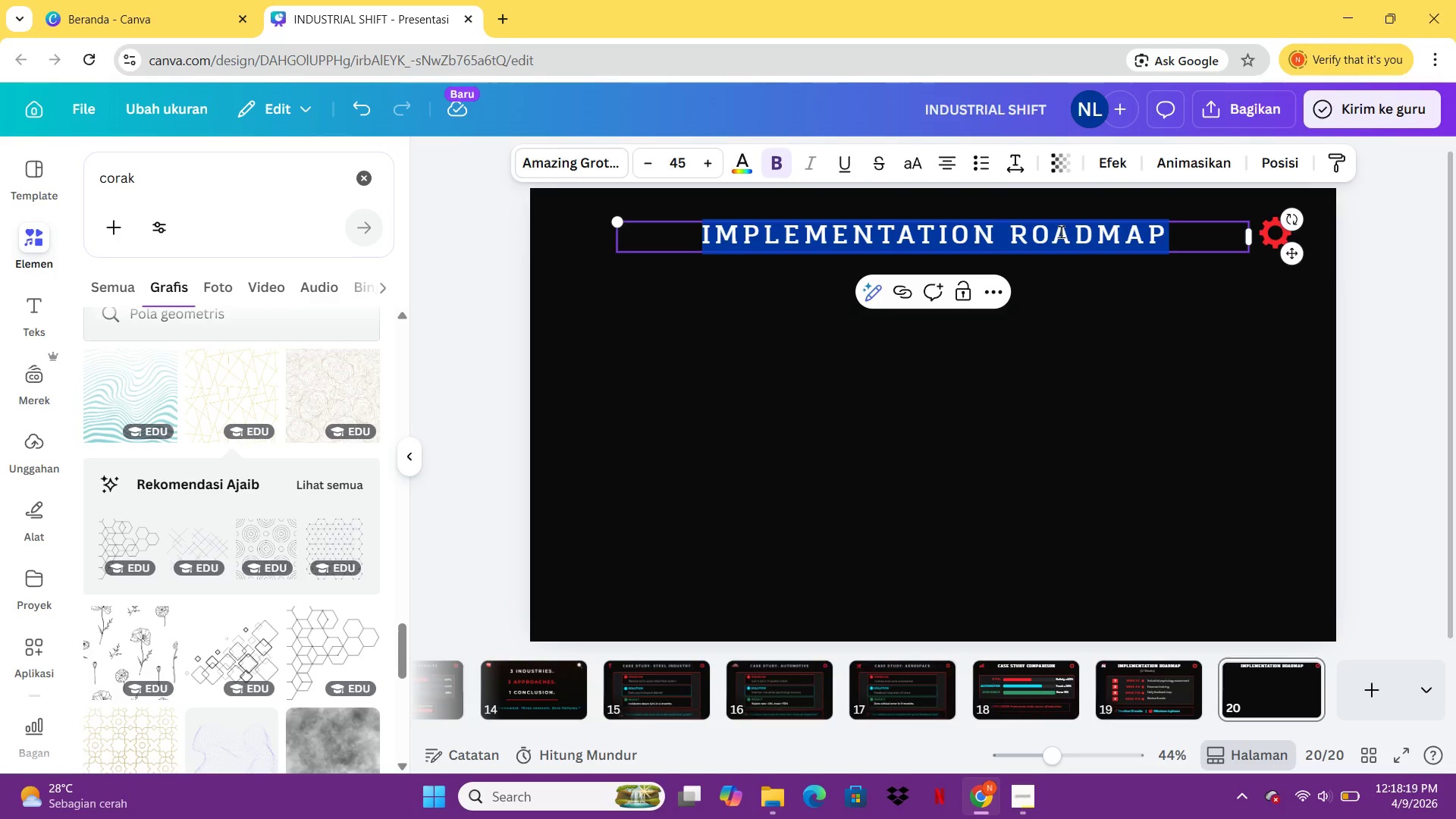 
key(Control+CapsLock)
 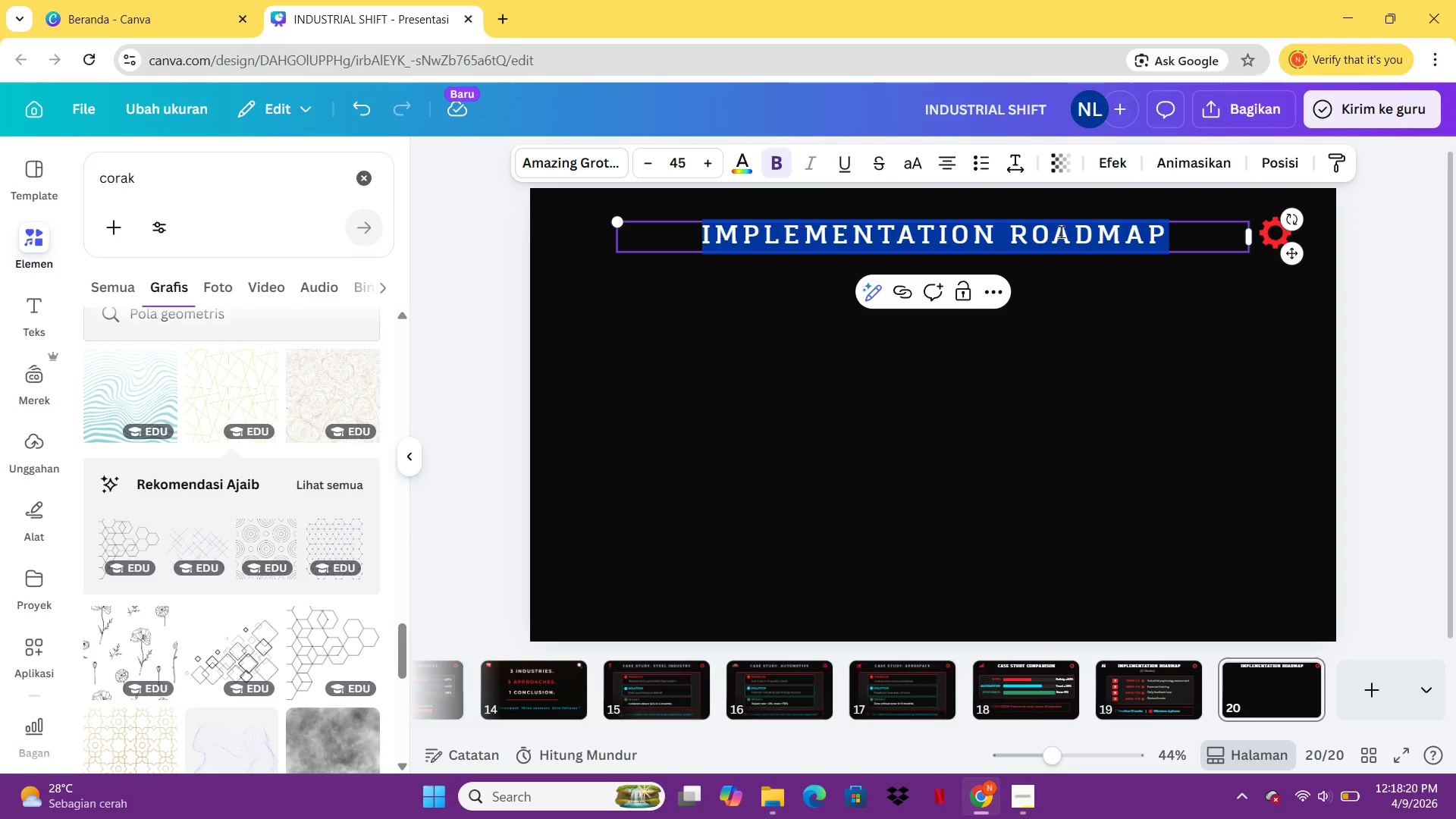 
key(Control+T)
 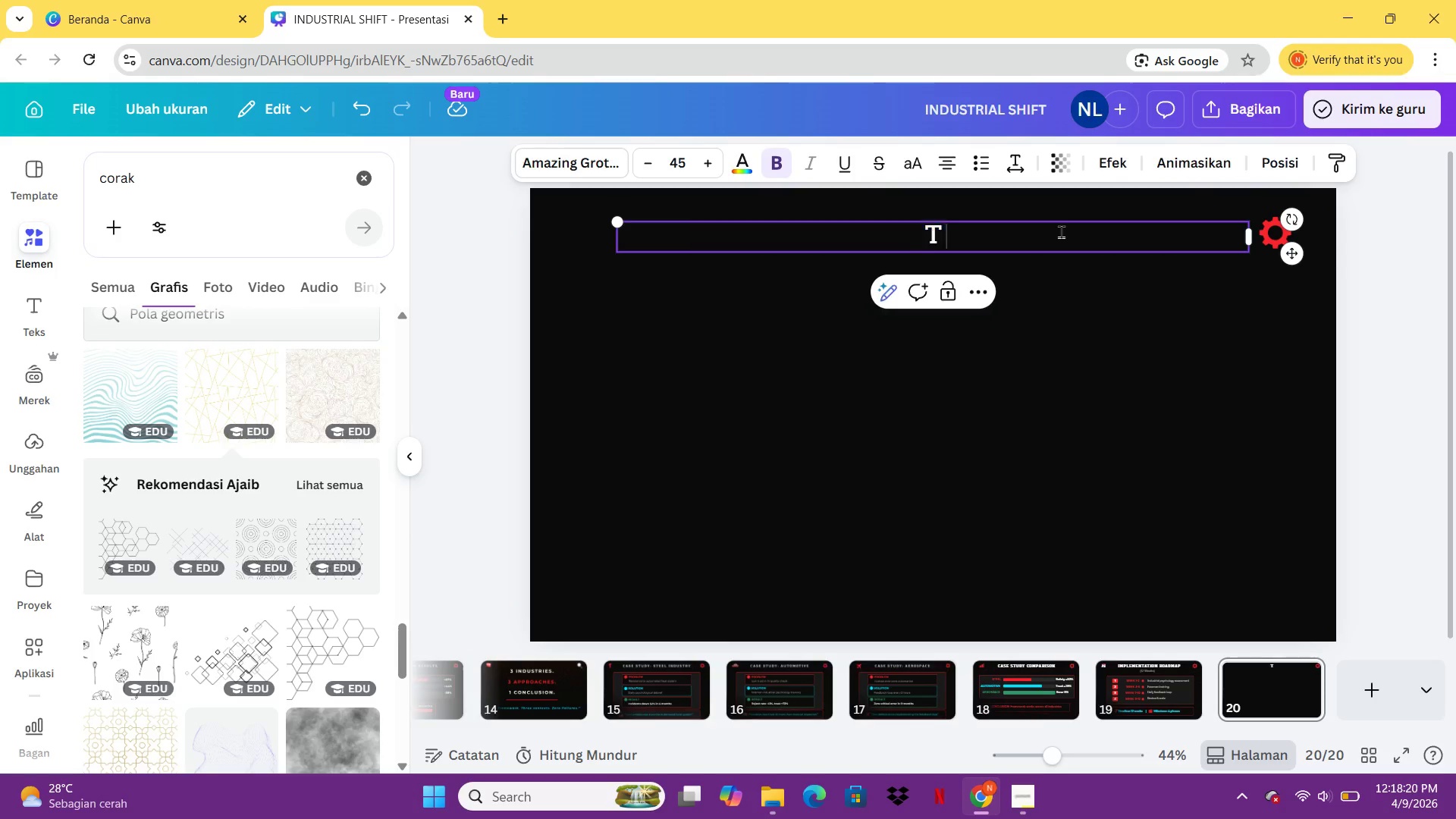 
type(EAM REQUIREED)
 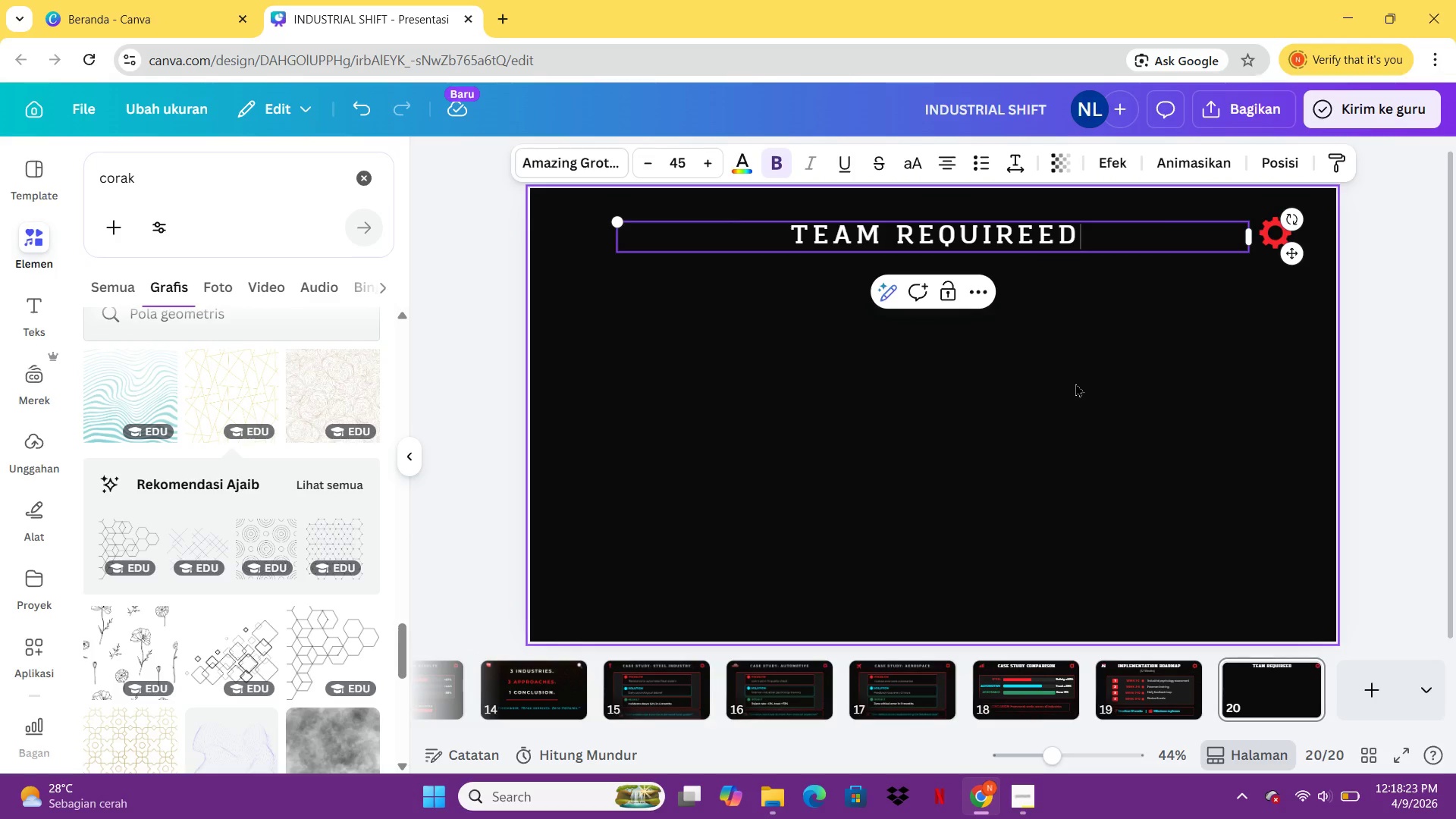 
key(Backspace)
 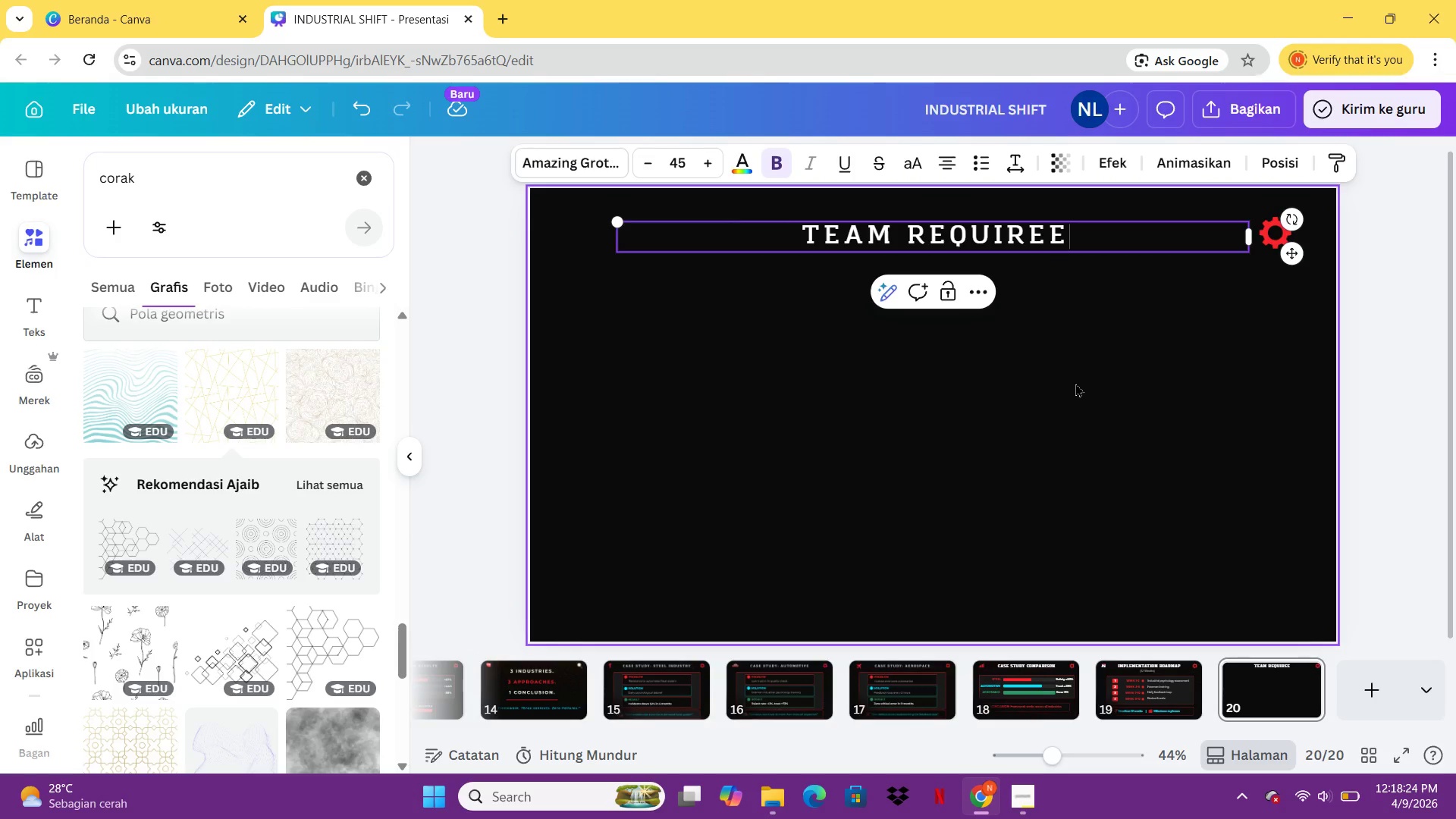 
key(Backspace)
 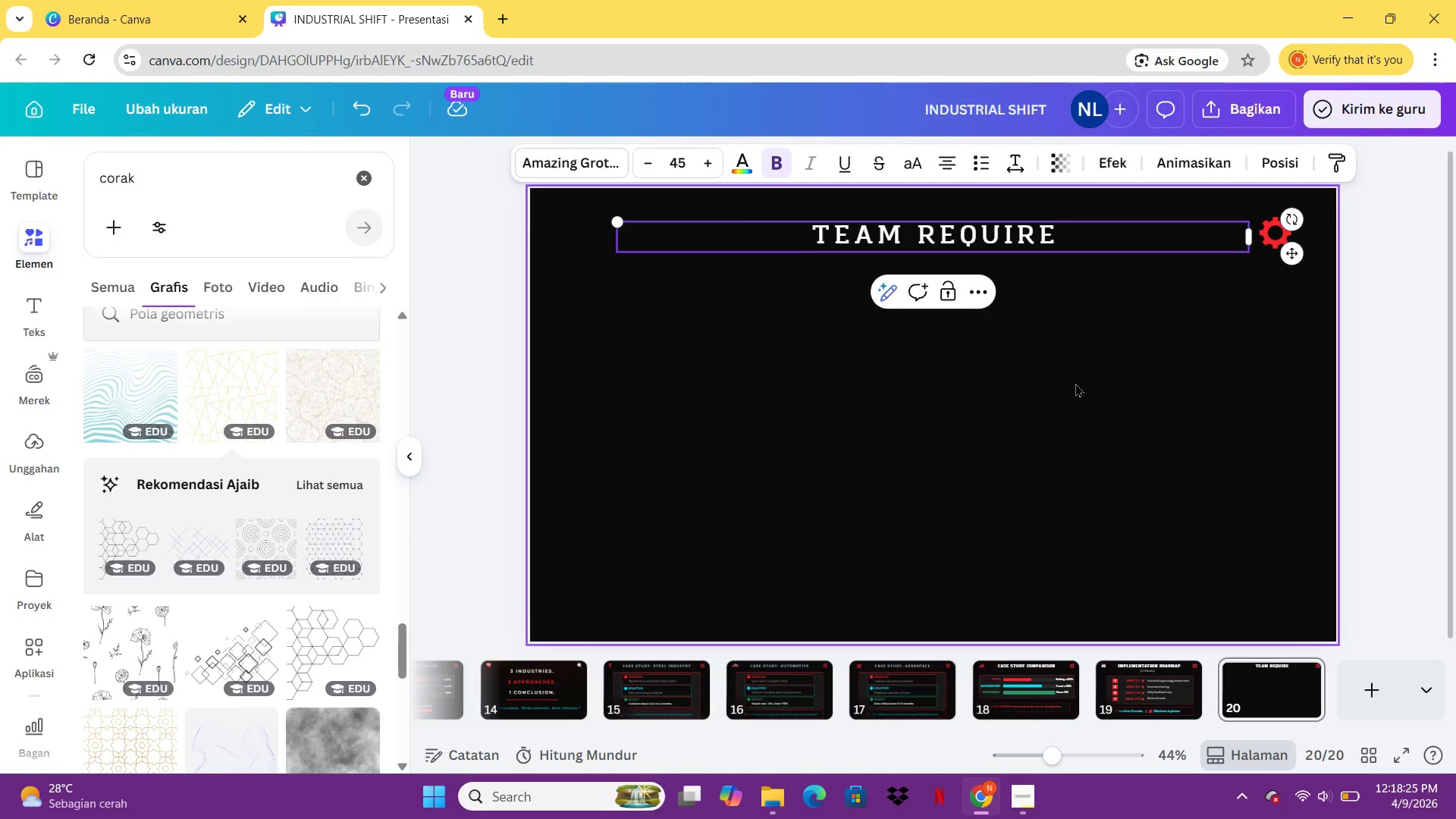 
key(D)
 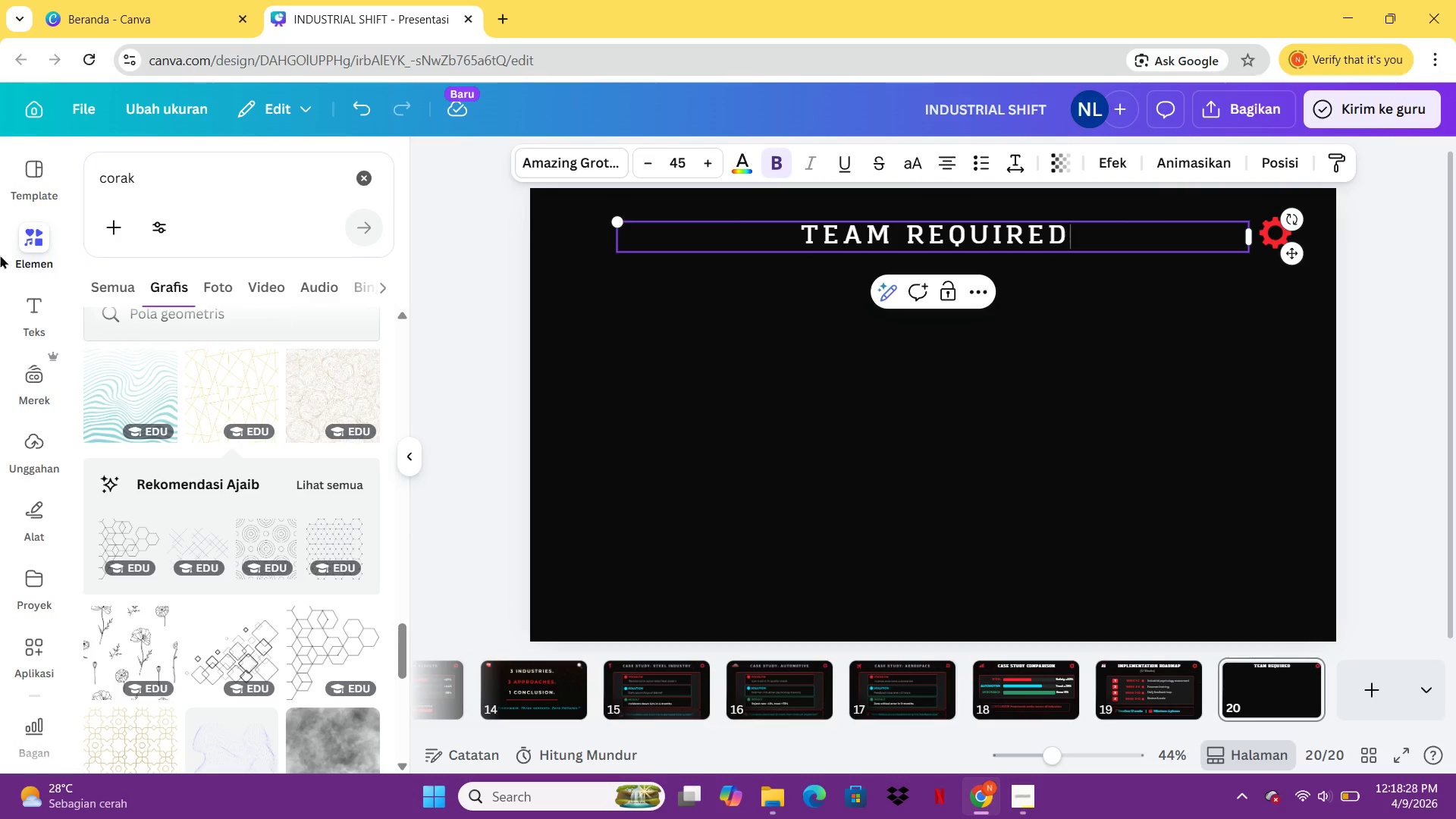 
left_click([201, 174])
 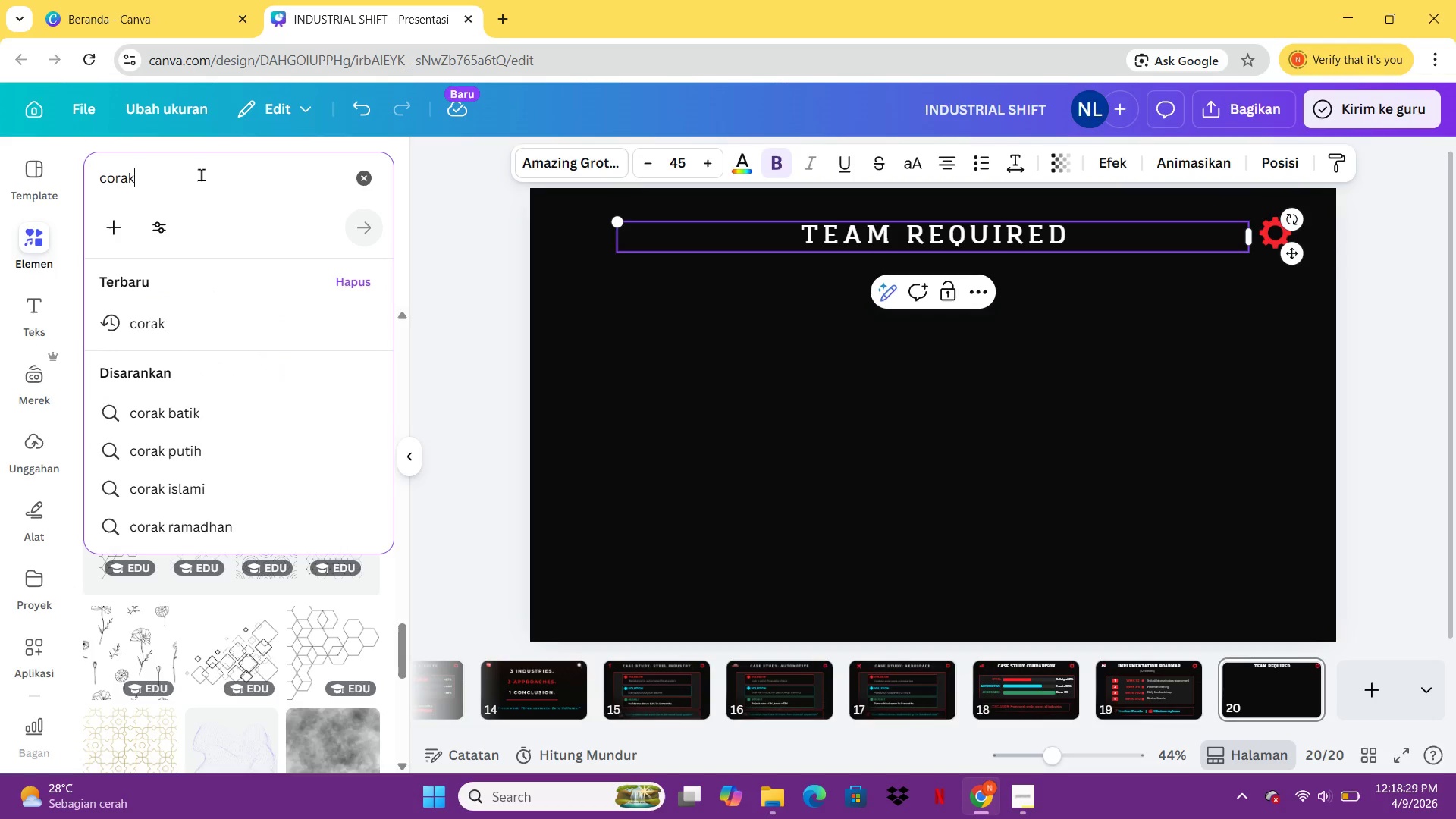 
key(Control+ControlLeft)
 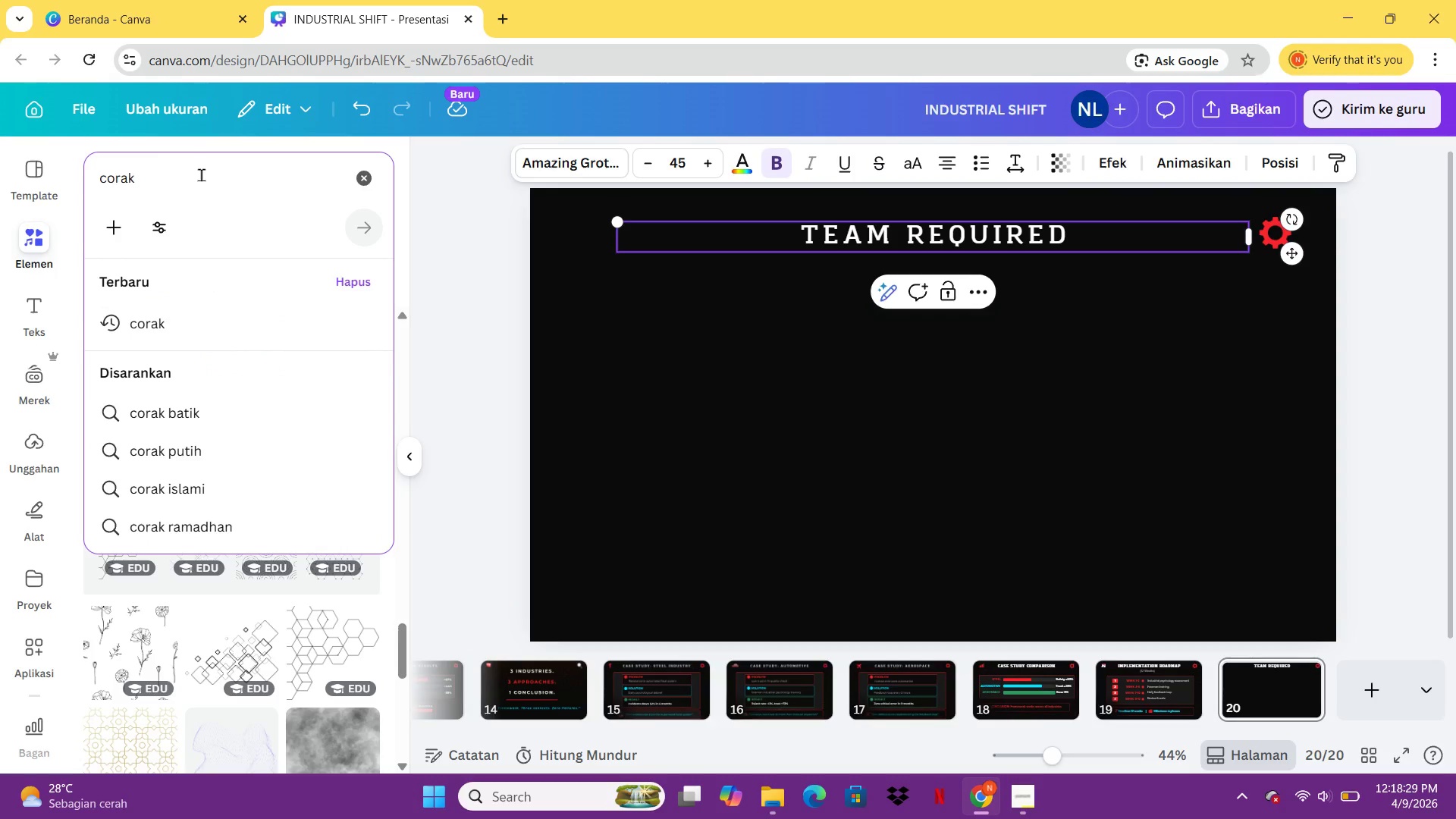 
key(Control+A)
 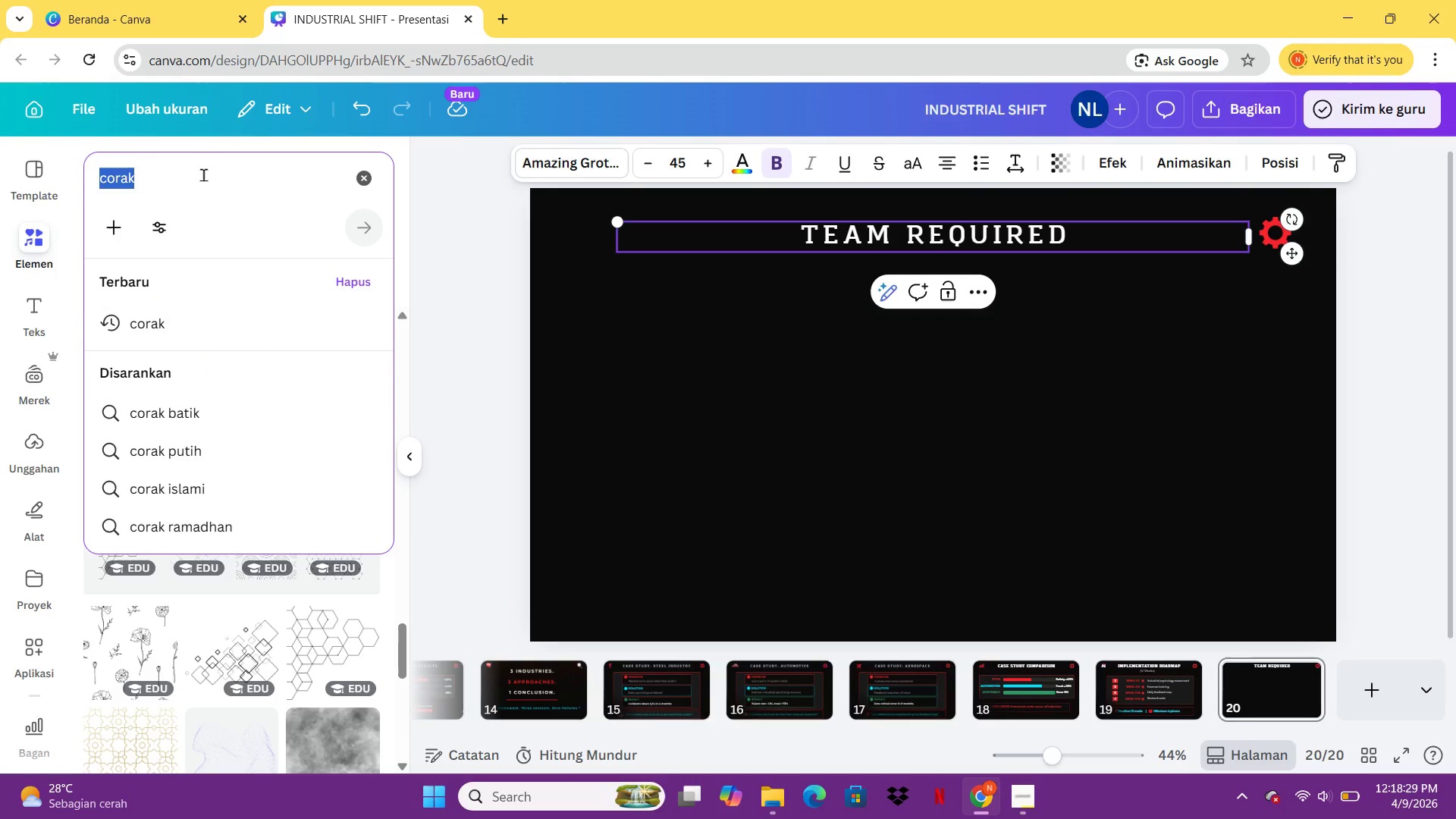 
type(ORANG)
 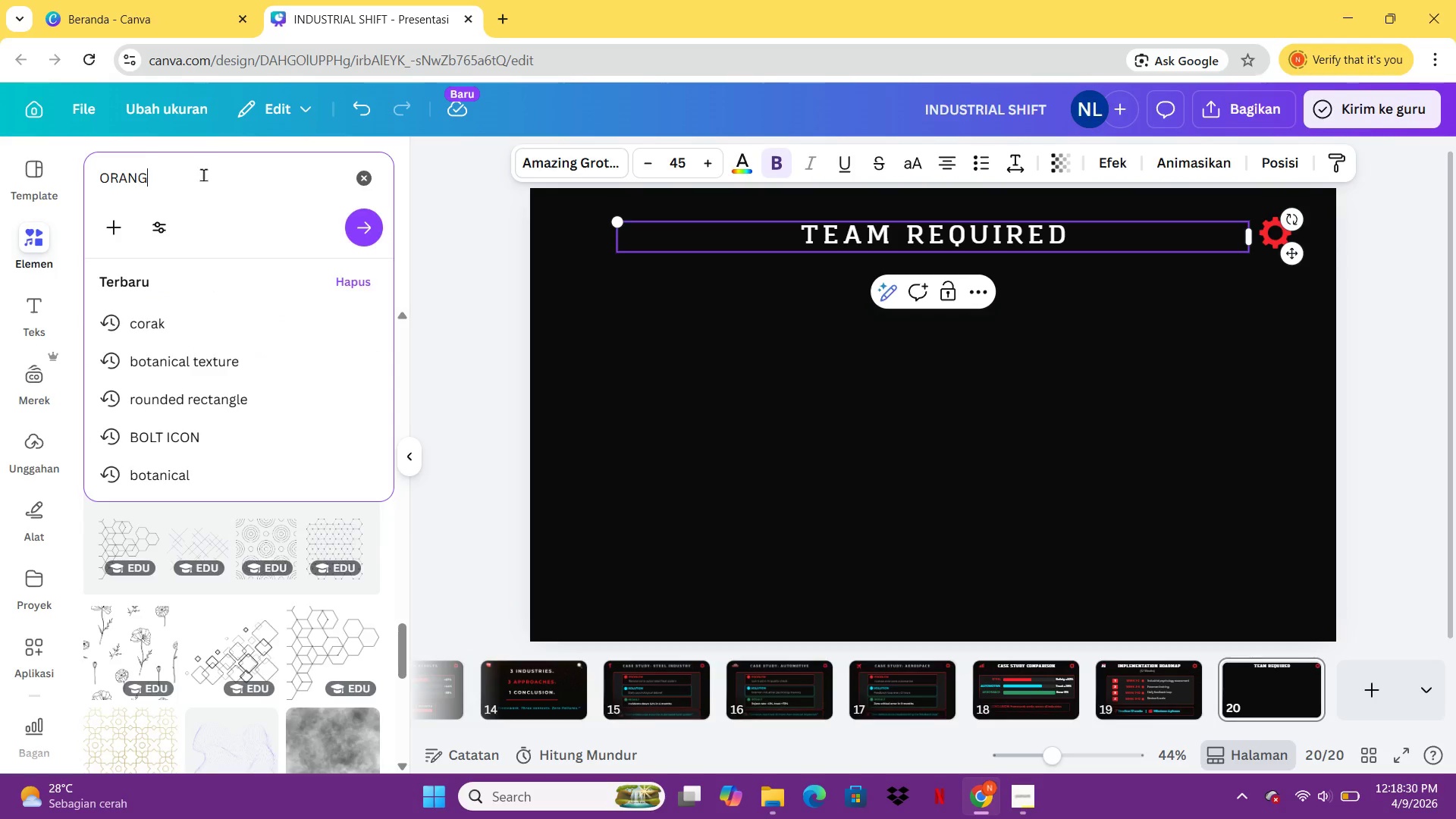 
key(Enter)
 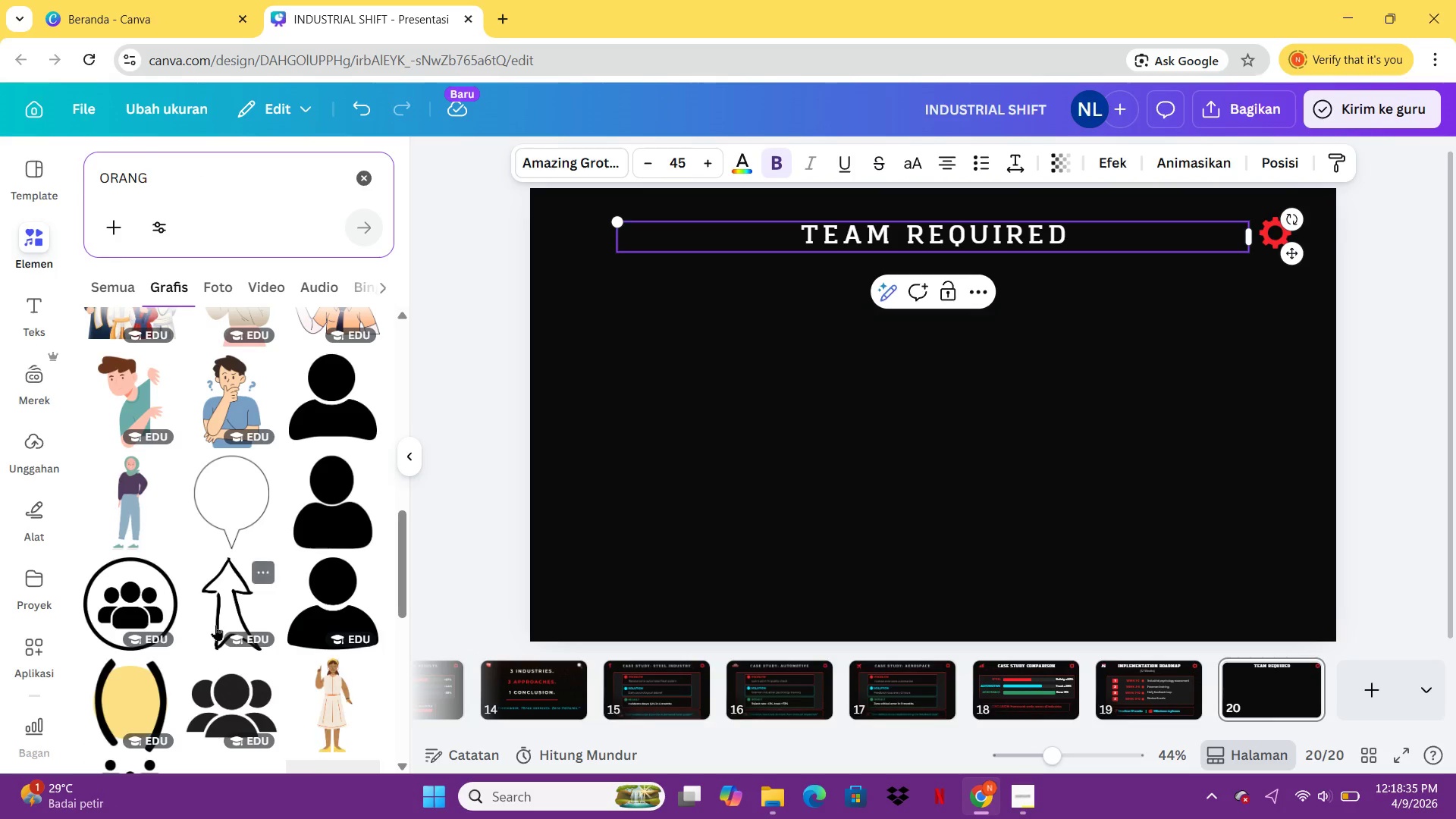 
wait(6.41)
 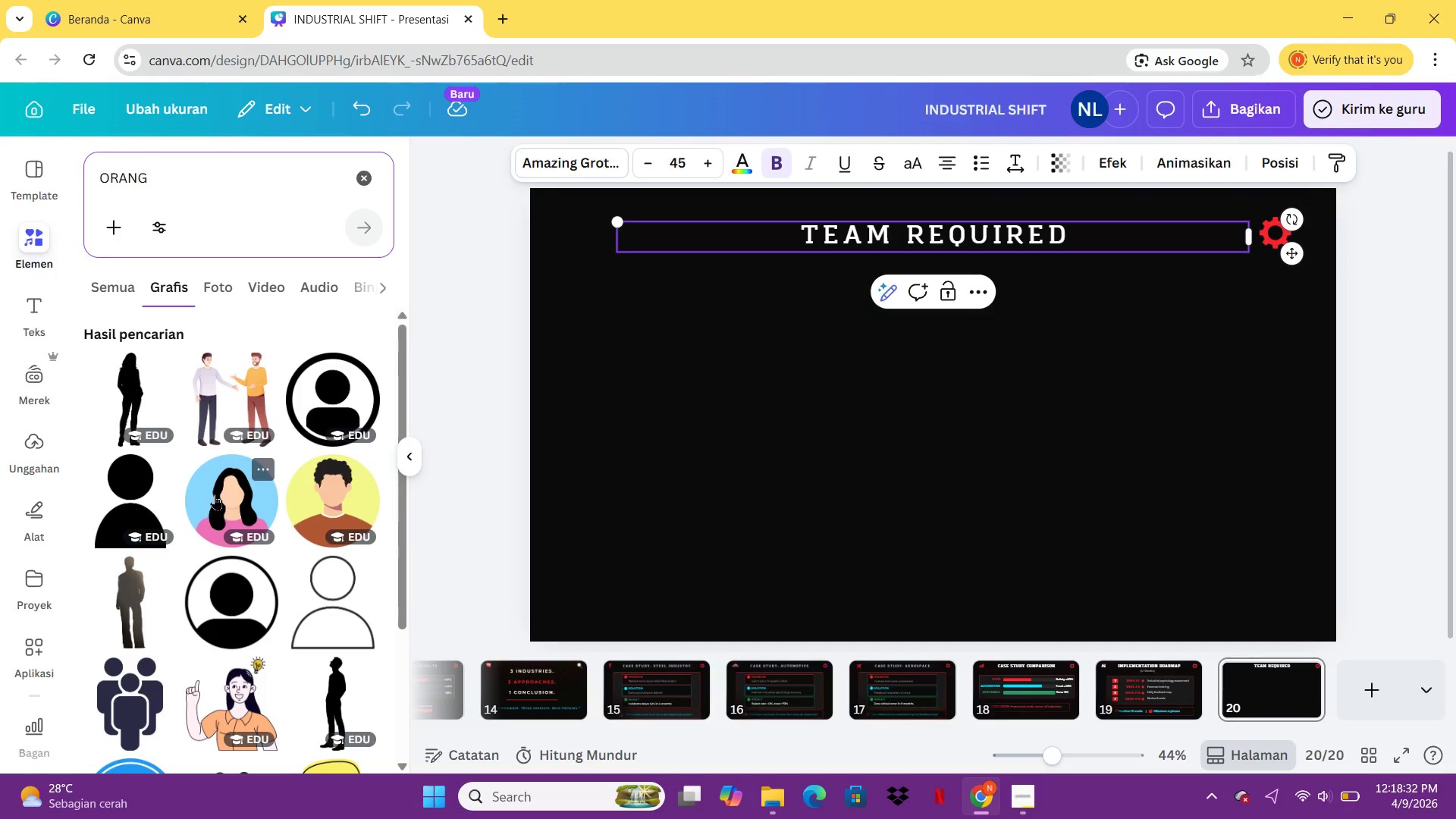 
left_click([207, 485])
 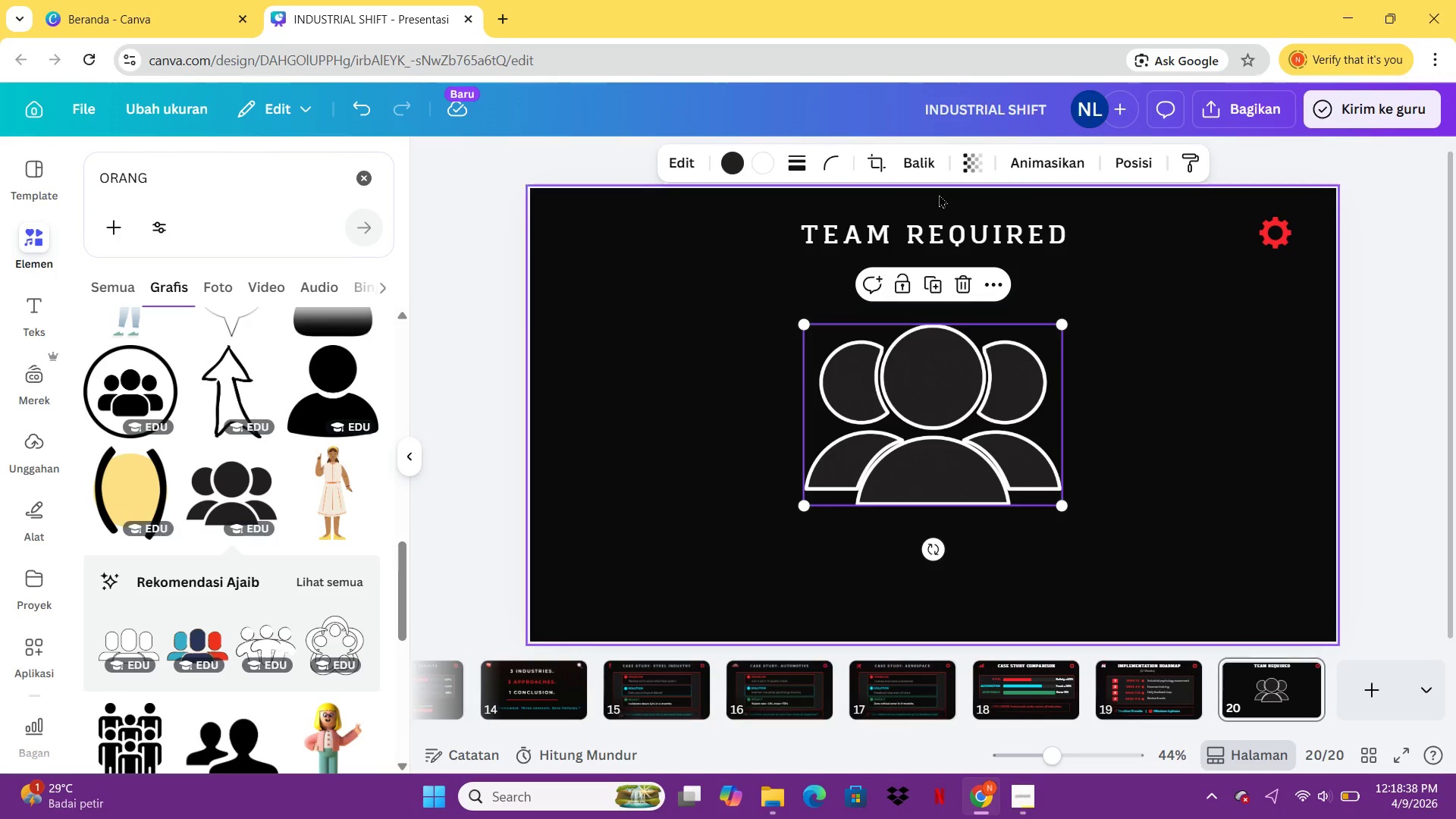 
left_click_drag(start_coordinate=[862, 493], to_coordinate=[1015, 486])
 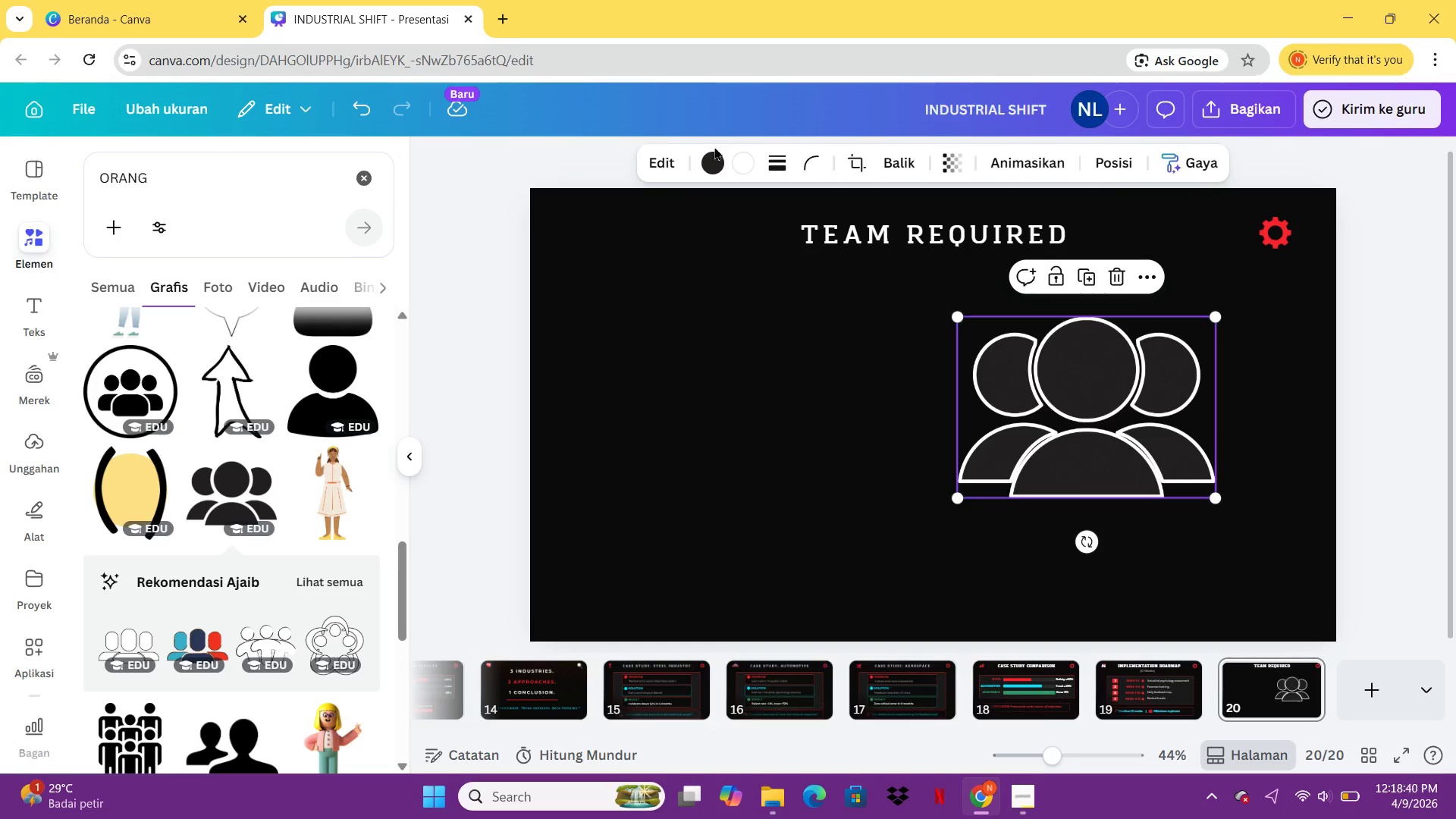 
left_click([721, 155])
 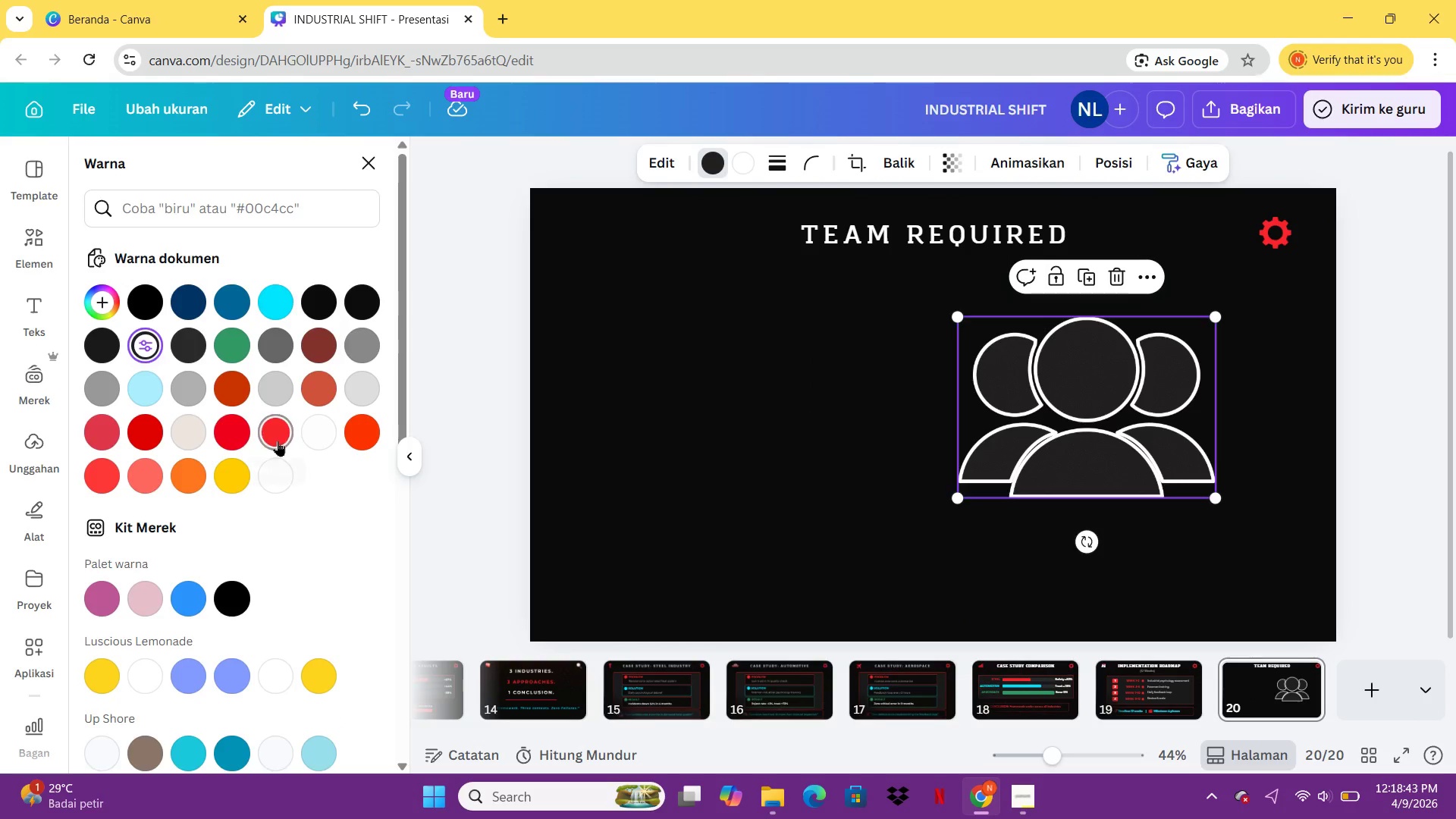 
left_click([274, 440])
 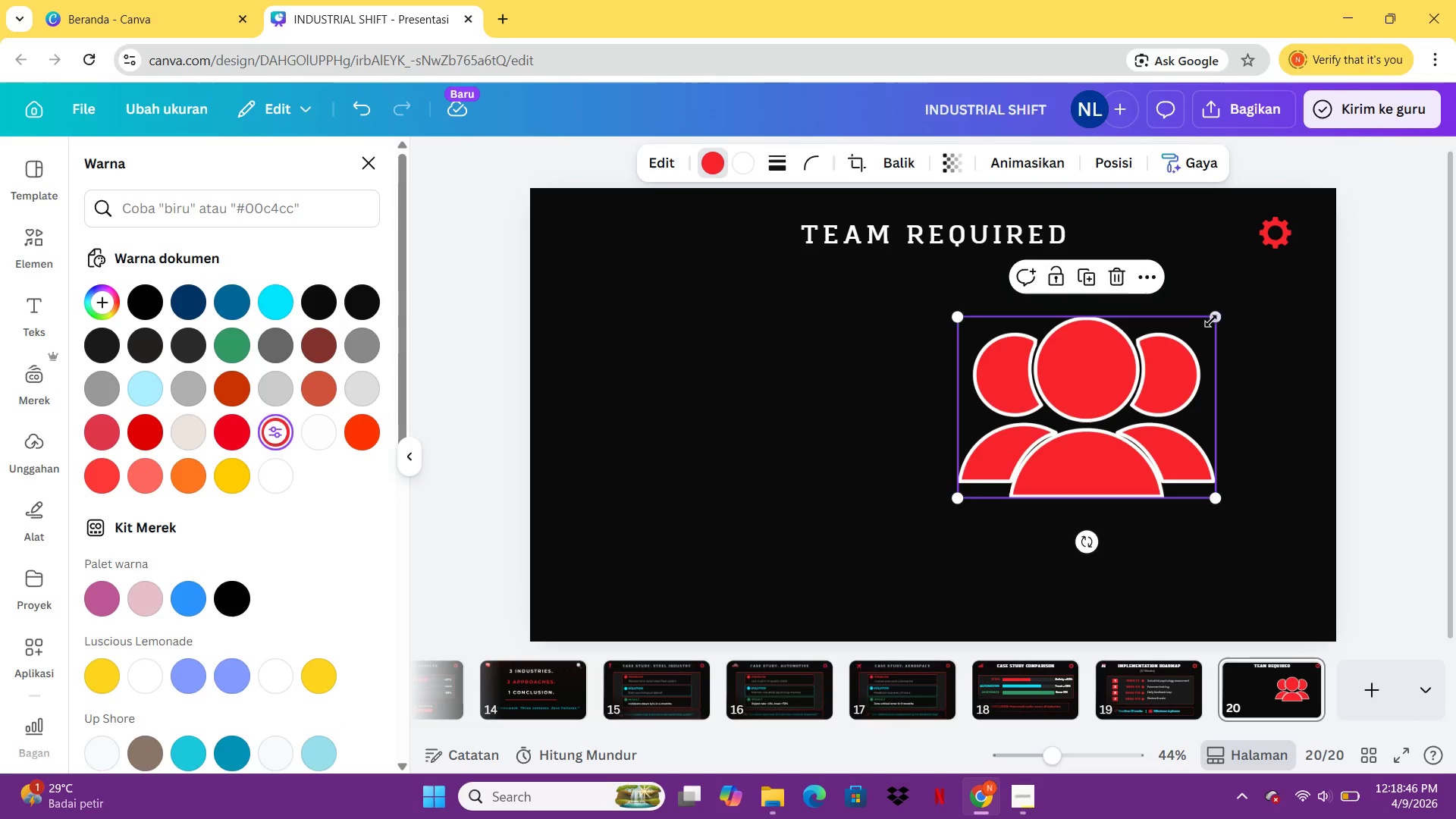 
left_click_drag(start_coordinate=[1212, 323], to_coordinate=[1171, 357])
 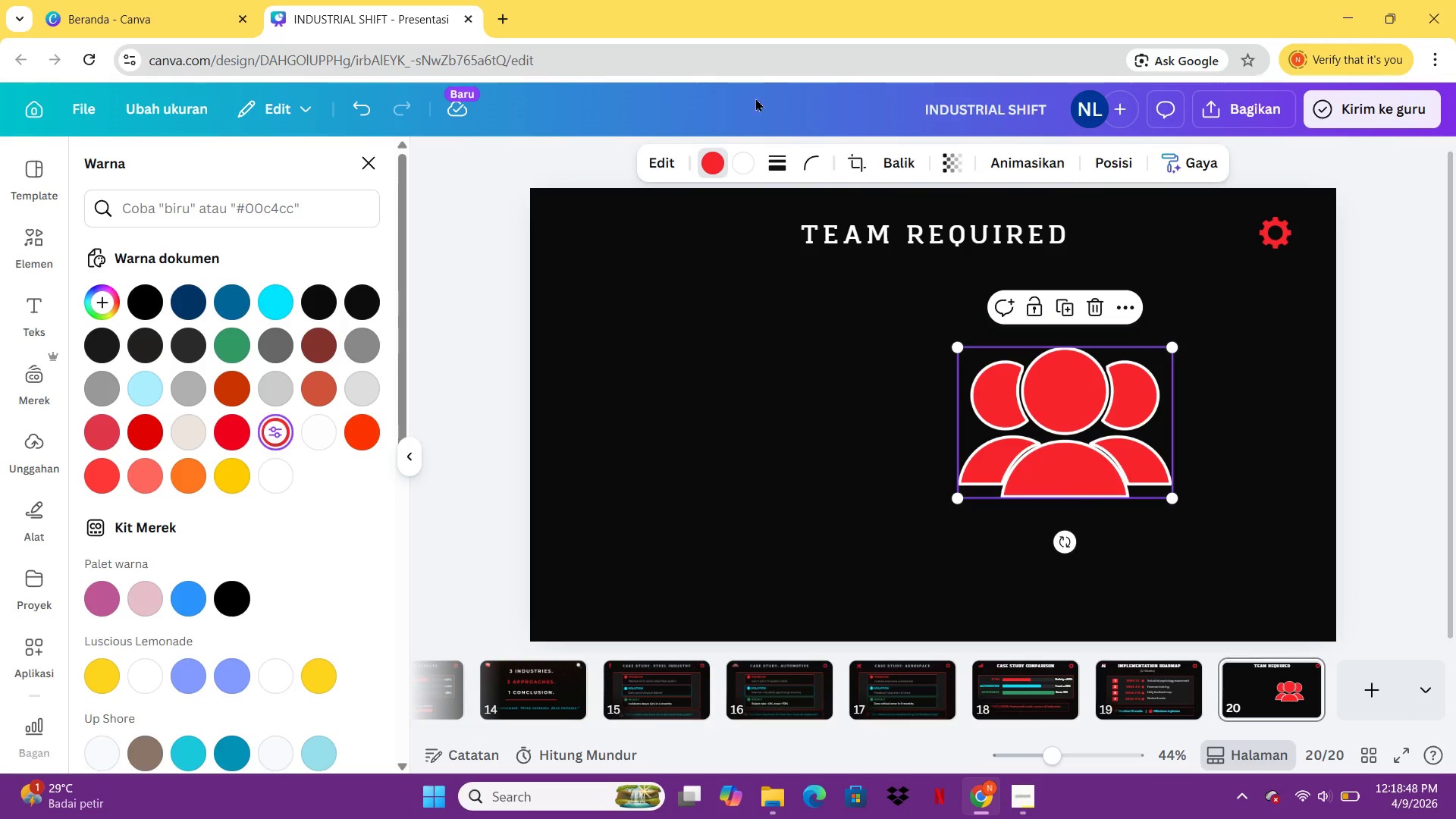 
left_click([745, 166])
 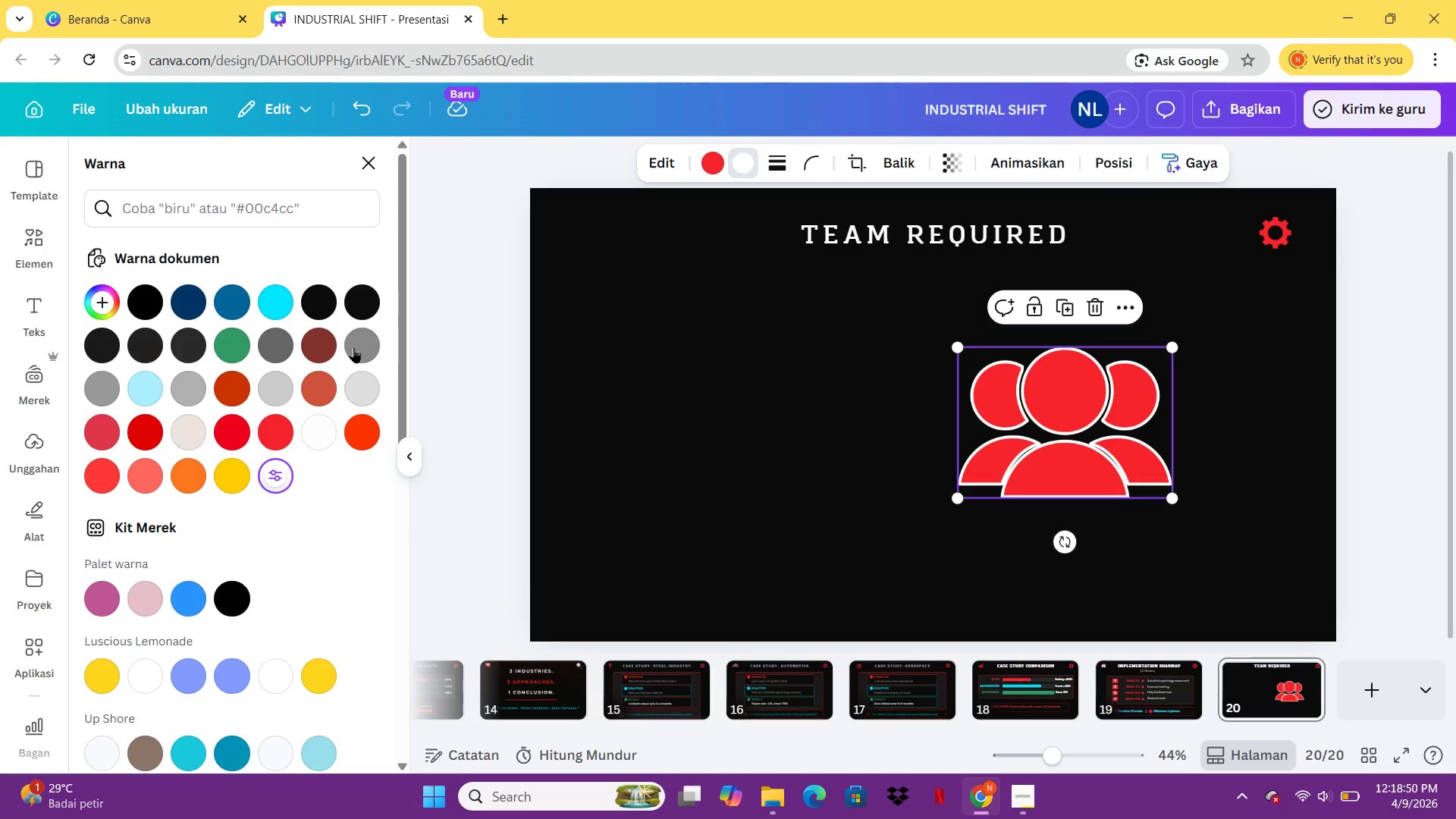 
left_click([350, 344])
 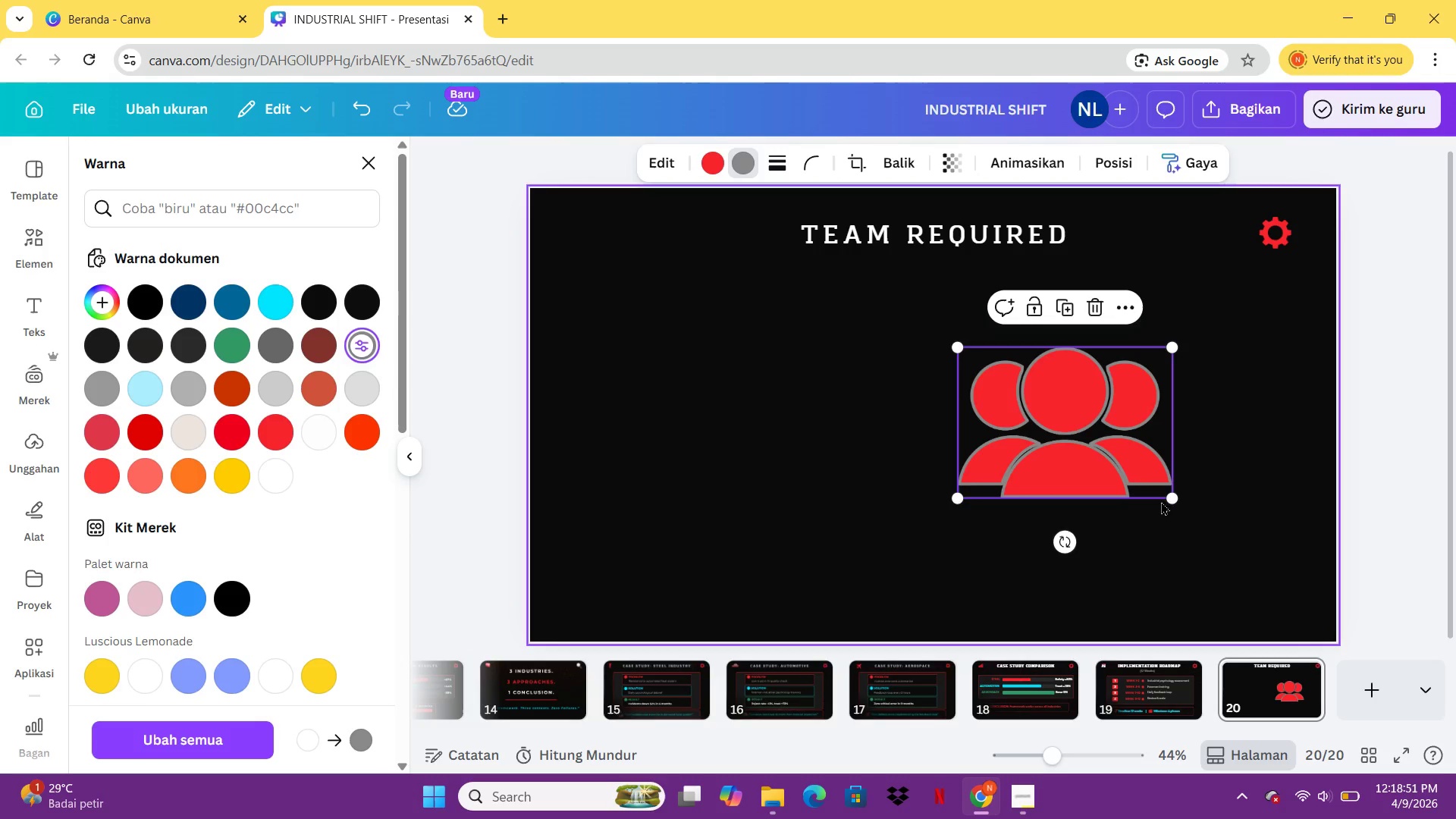 
left_click_drag(start_coordinate=[1165, 498], to_coordinate=[982, 410])
 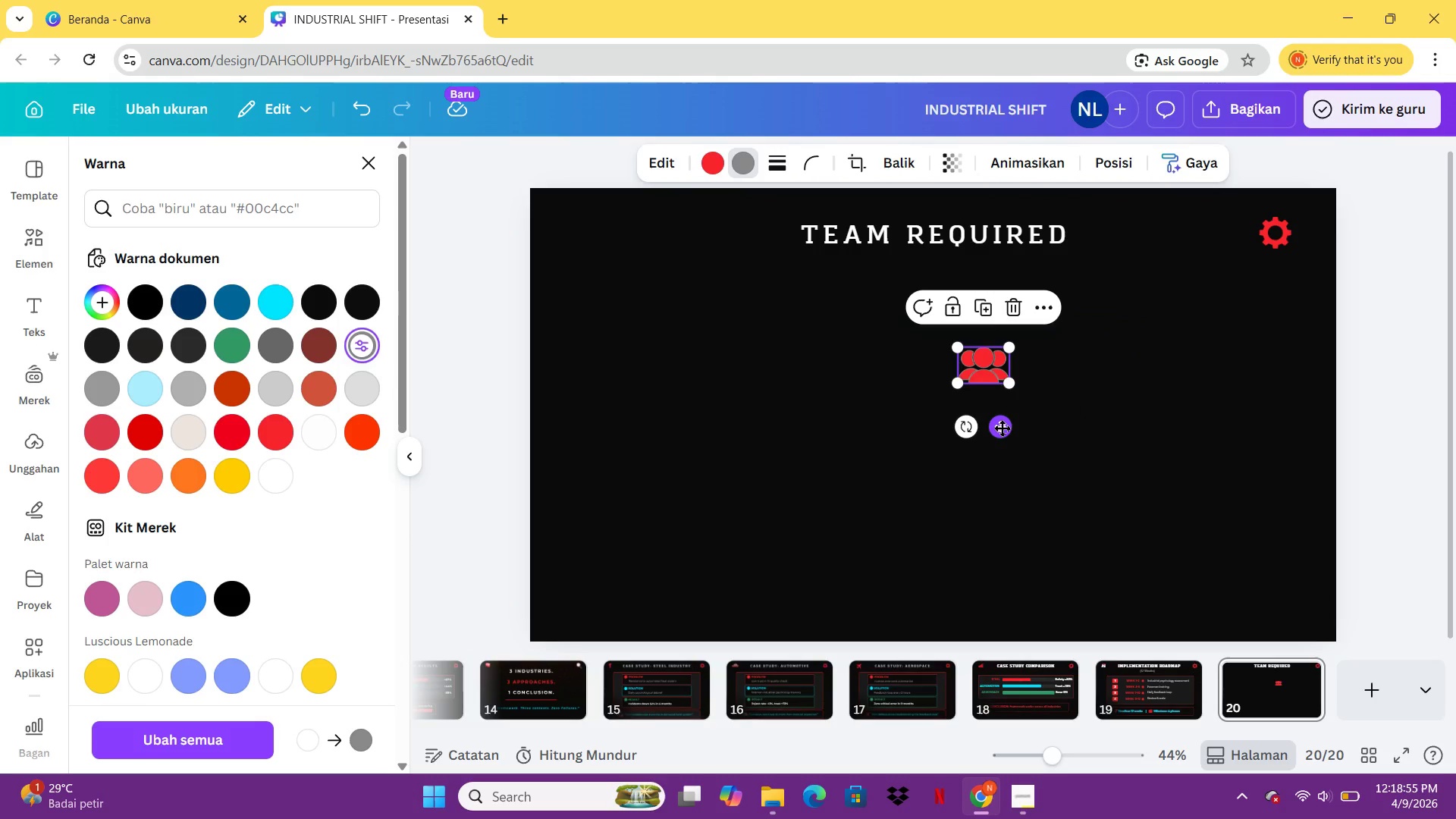 
left_click_drag(start_coordinate=[1002, 428], to_coordinate=[619, 298])
 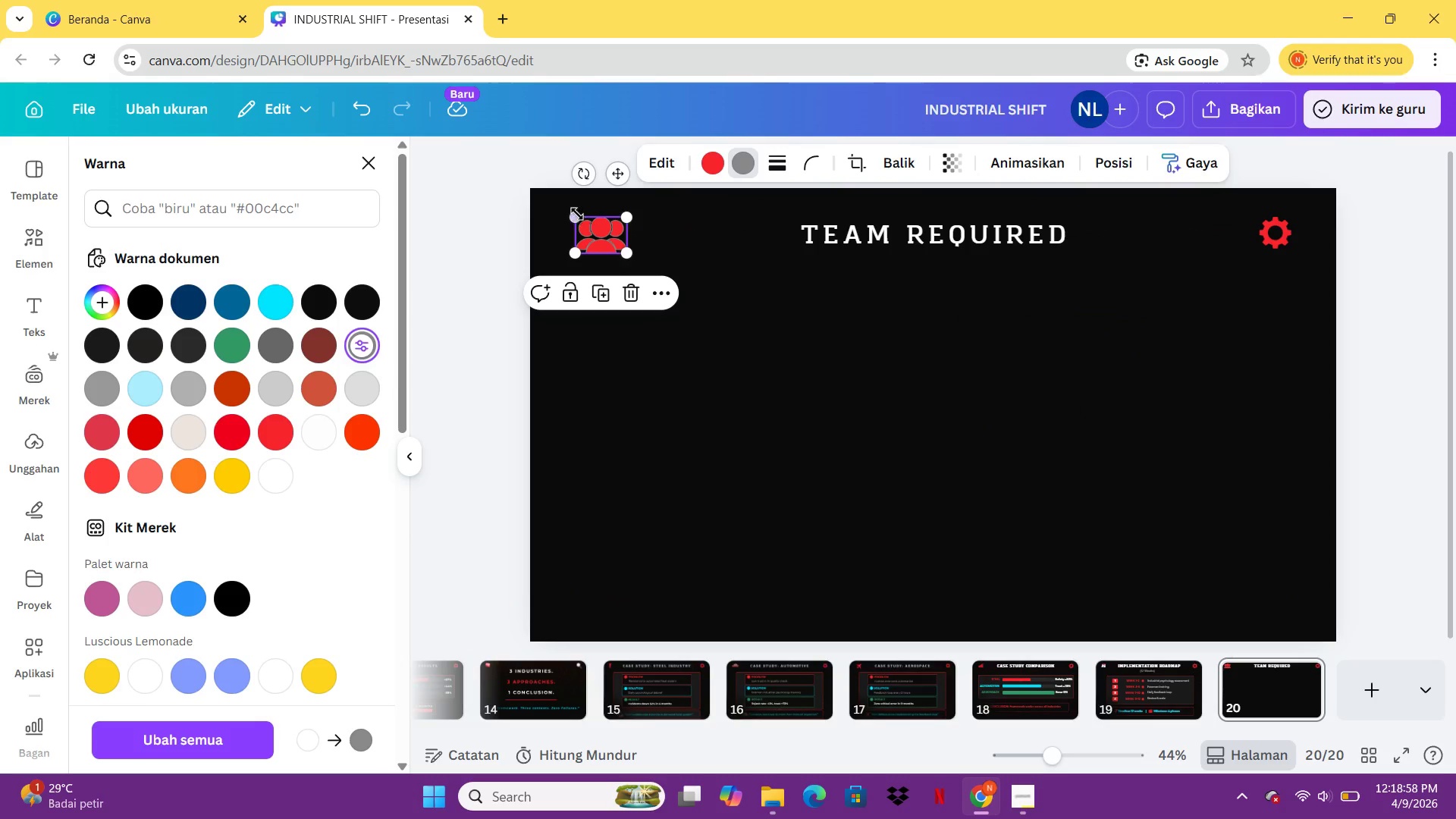 
left_click_drag(start_coordinate=[576, 214], to_coordinate=[588, 216])
 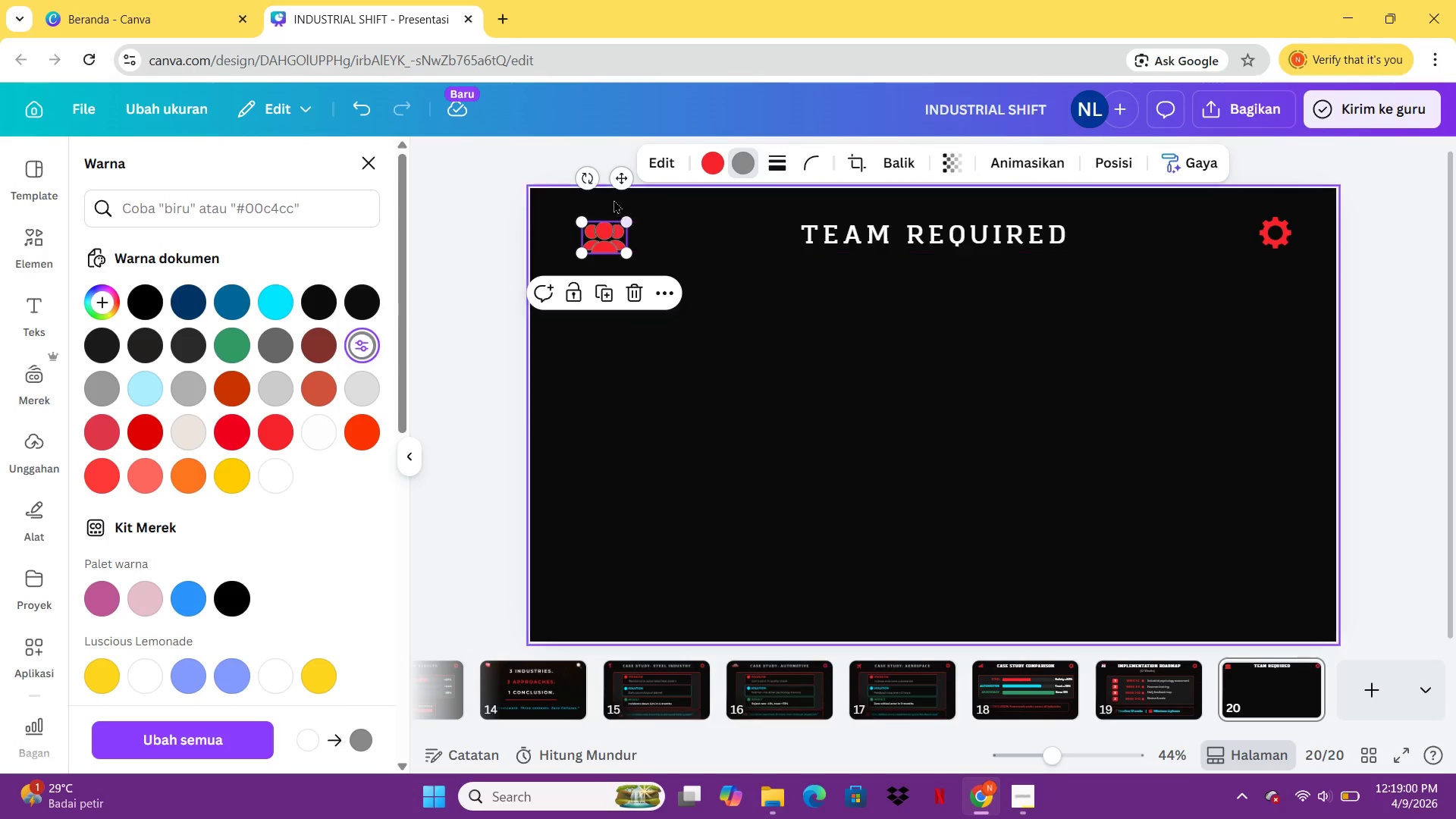 
left_click_drag(start_coordinate=[612, 182], to_coordinate=[608, 174])
 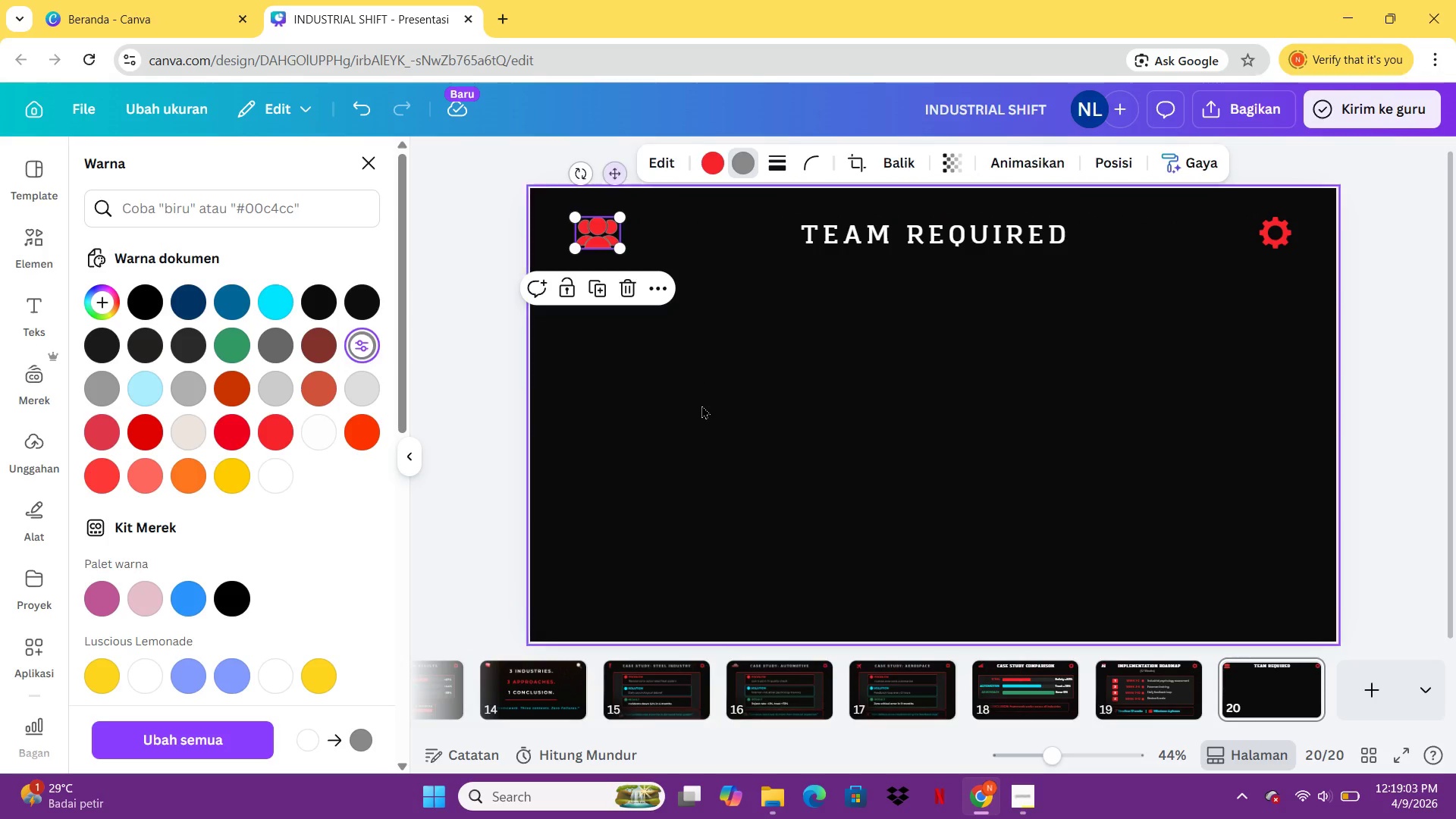 
left_click([703, 408])
 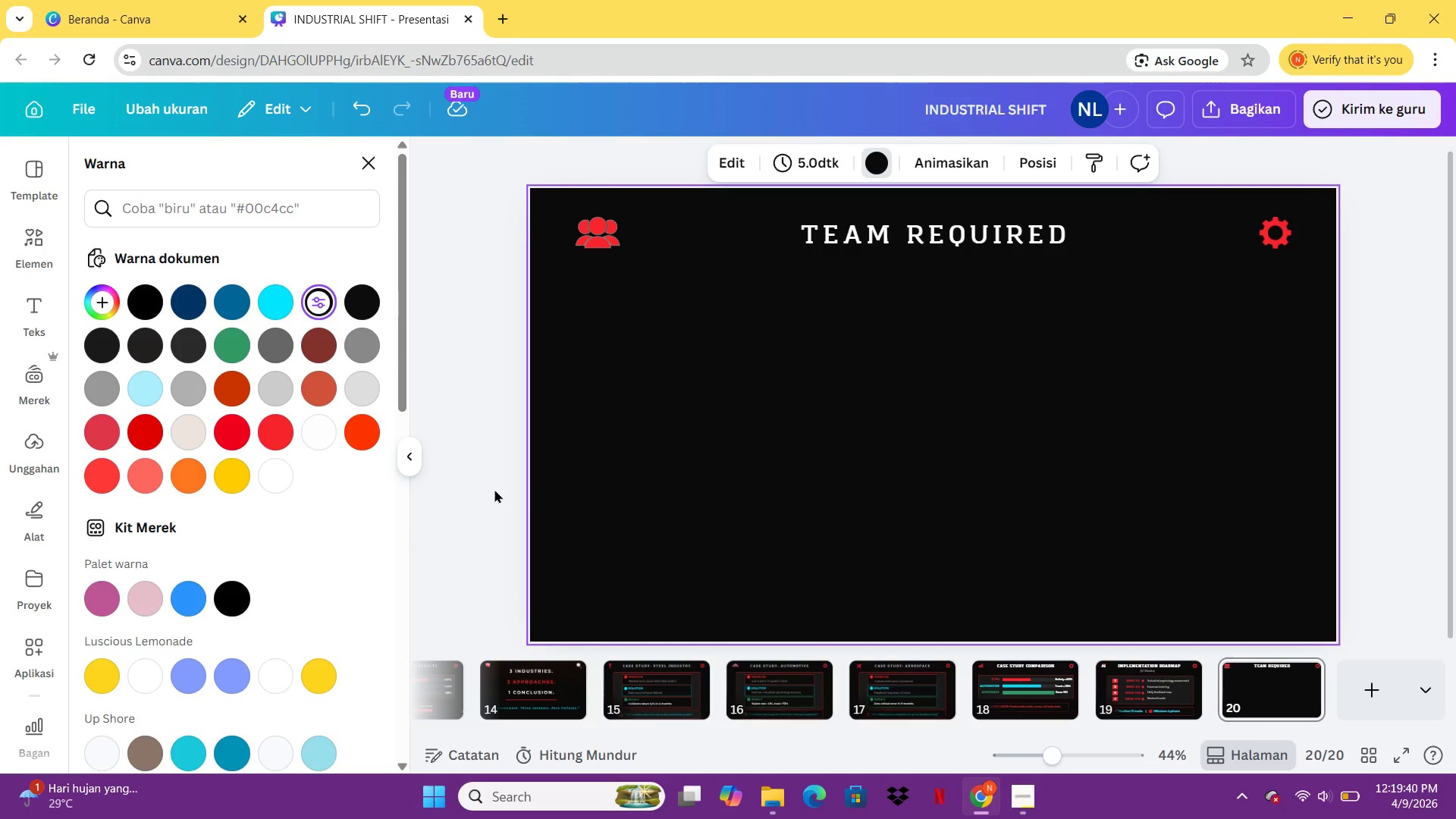 
wait(41.42)
 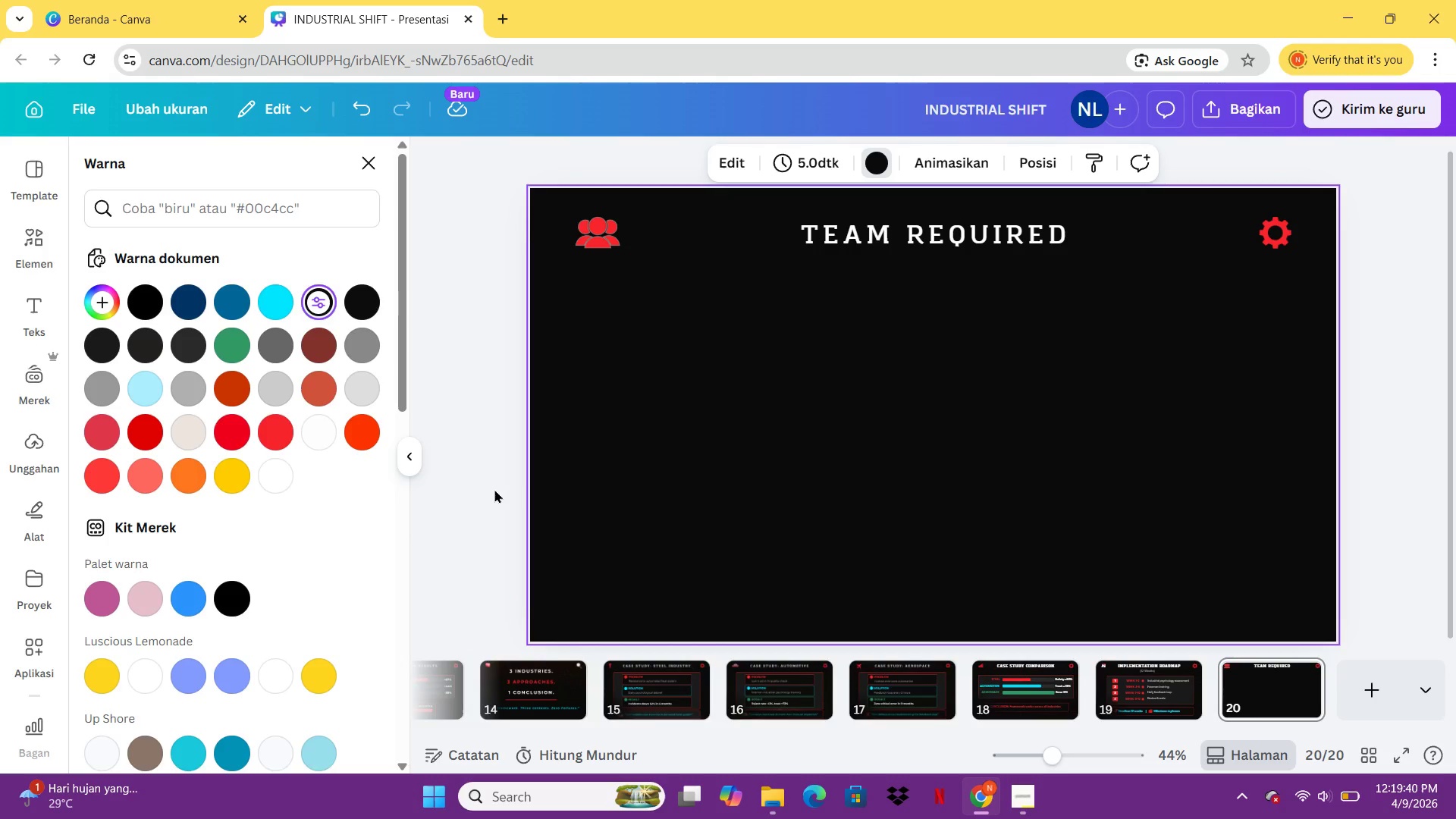 
left_click([1156, 720])
 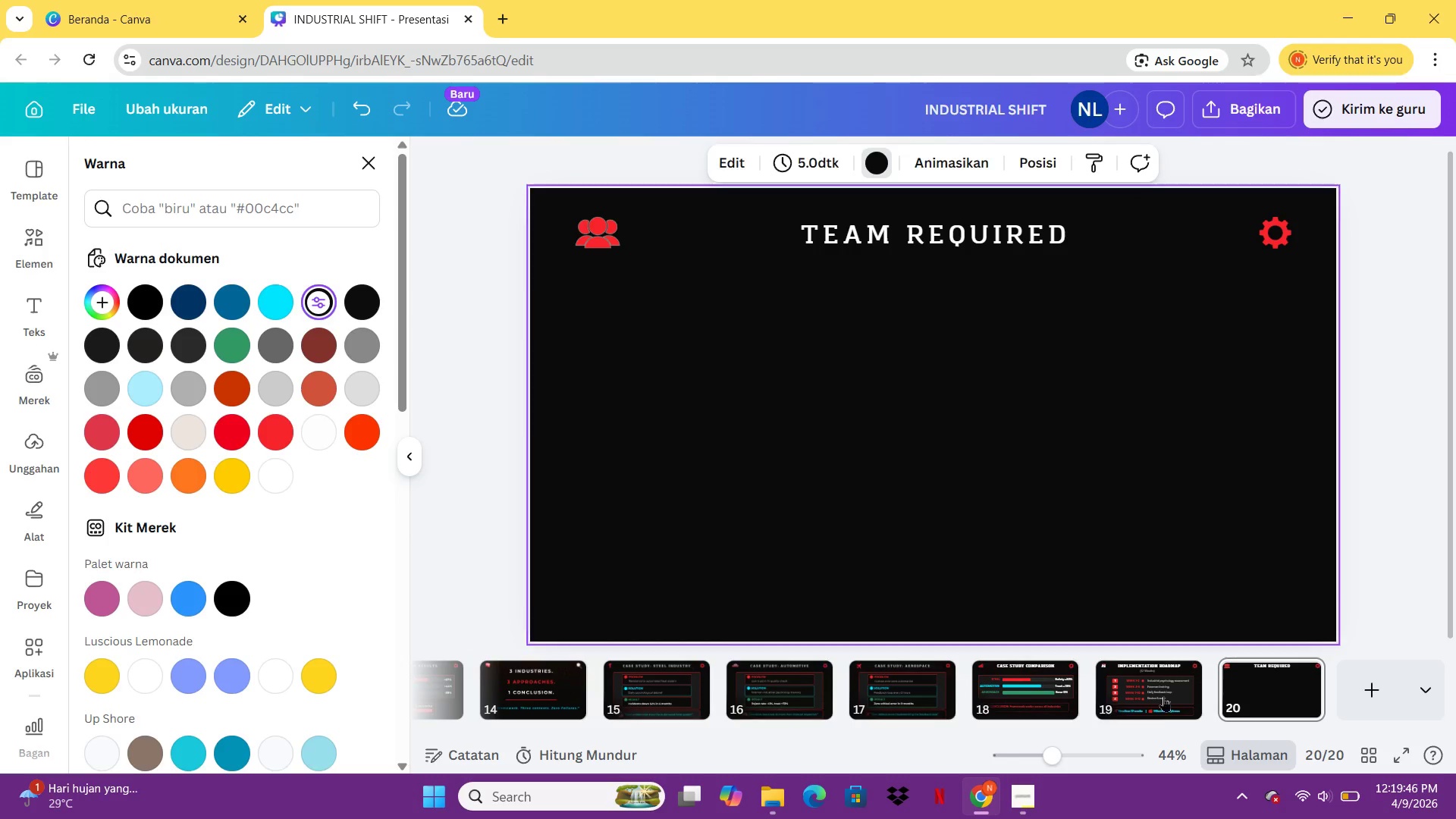 
left_click([1163, 706])
 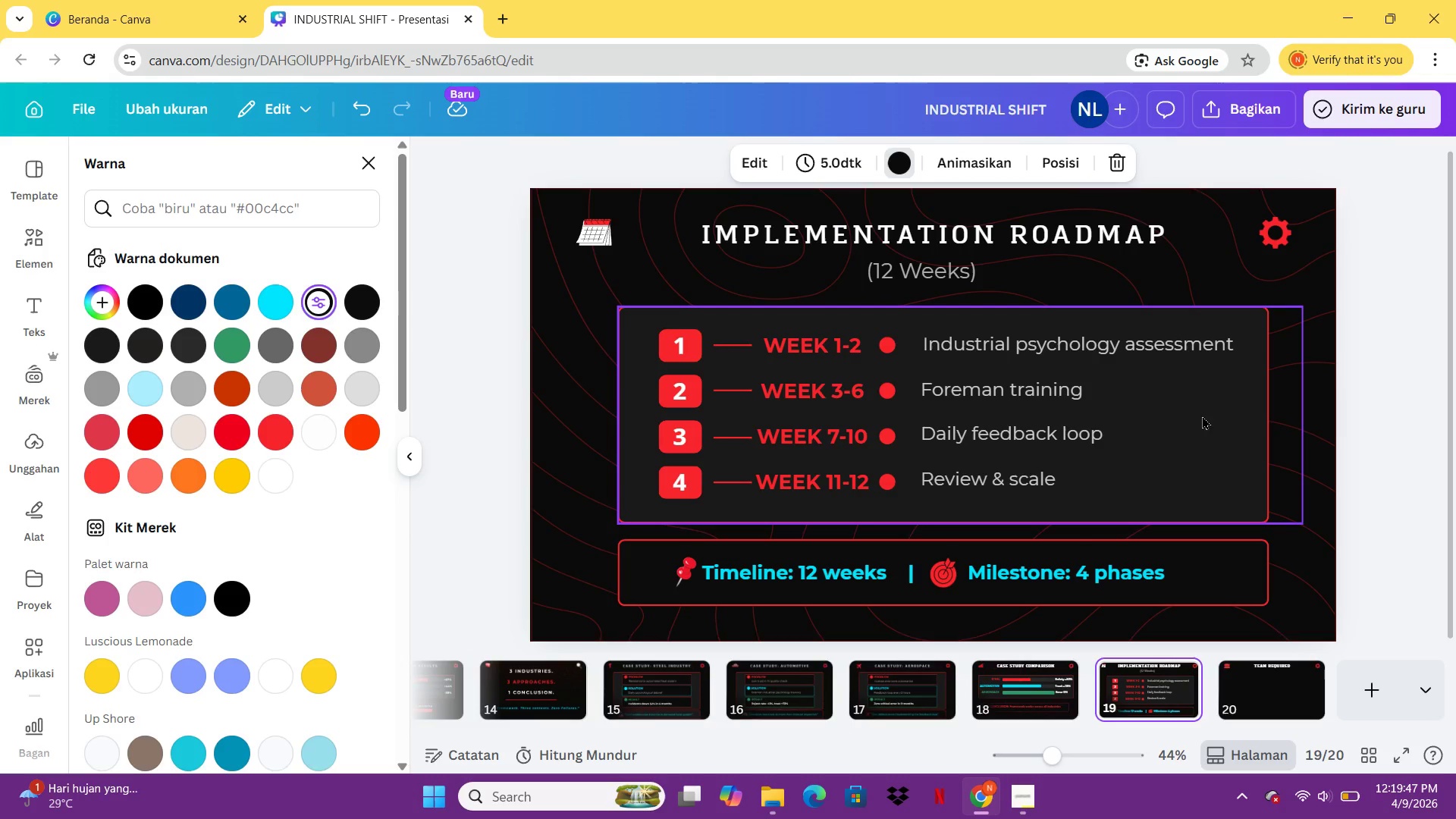 
left_click([1204, 419])
 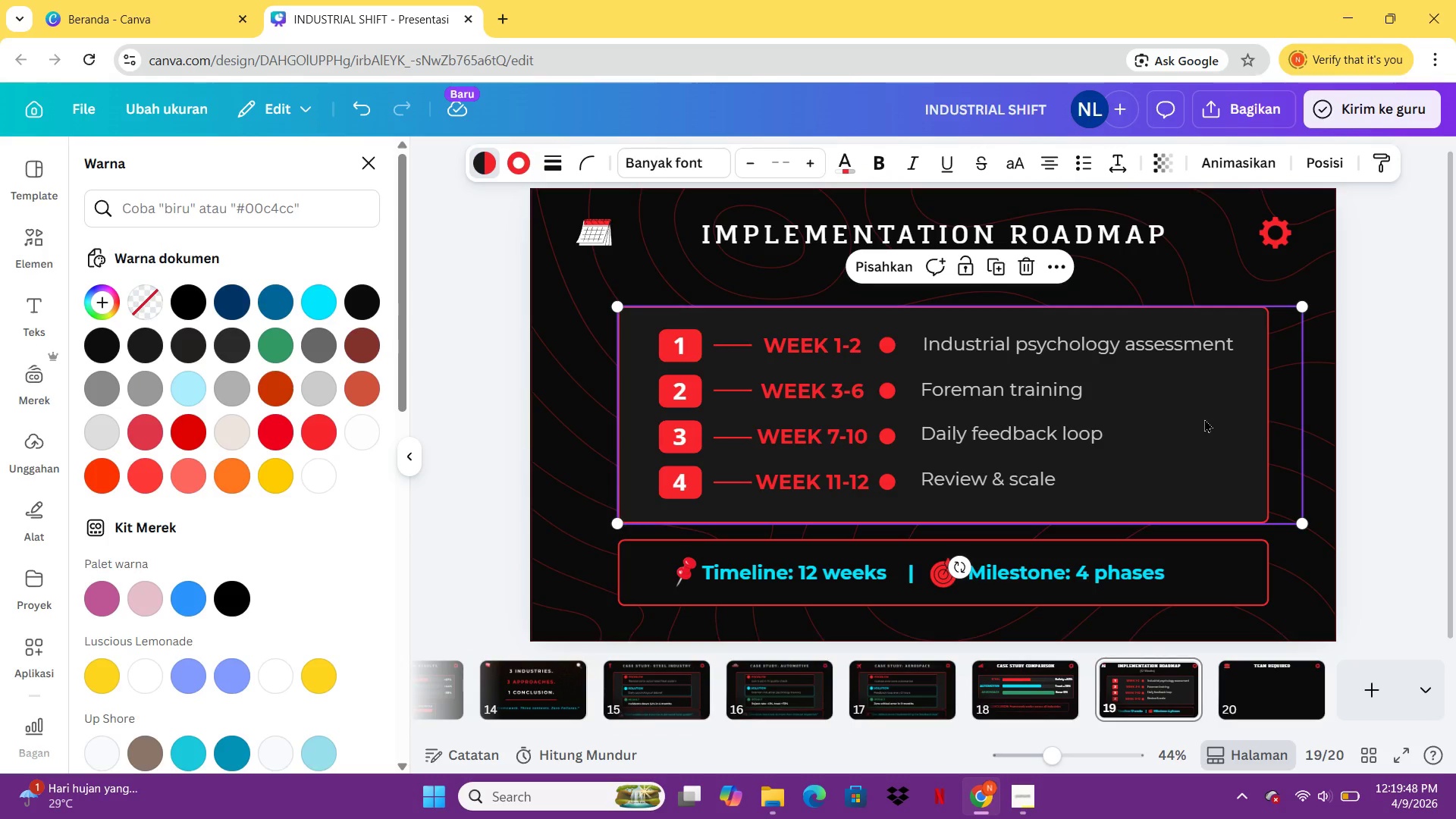 
key(Control+C)
 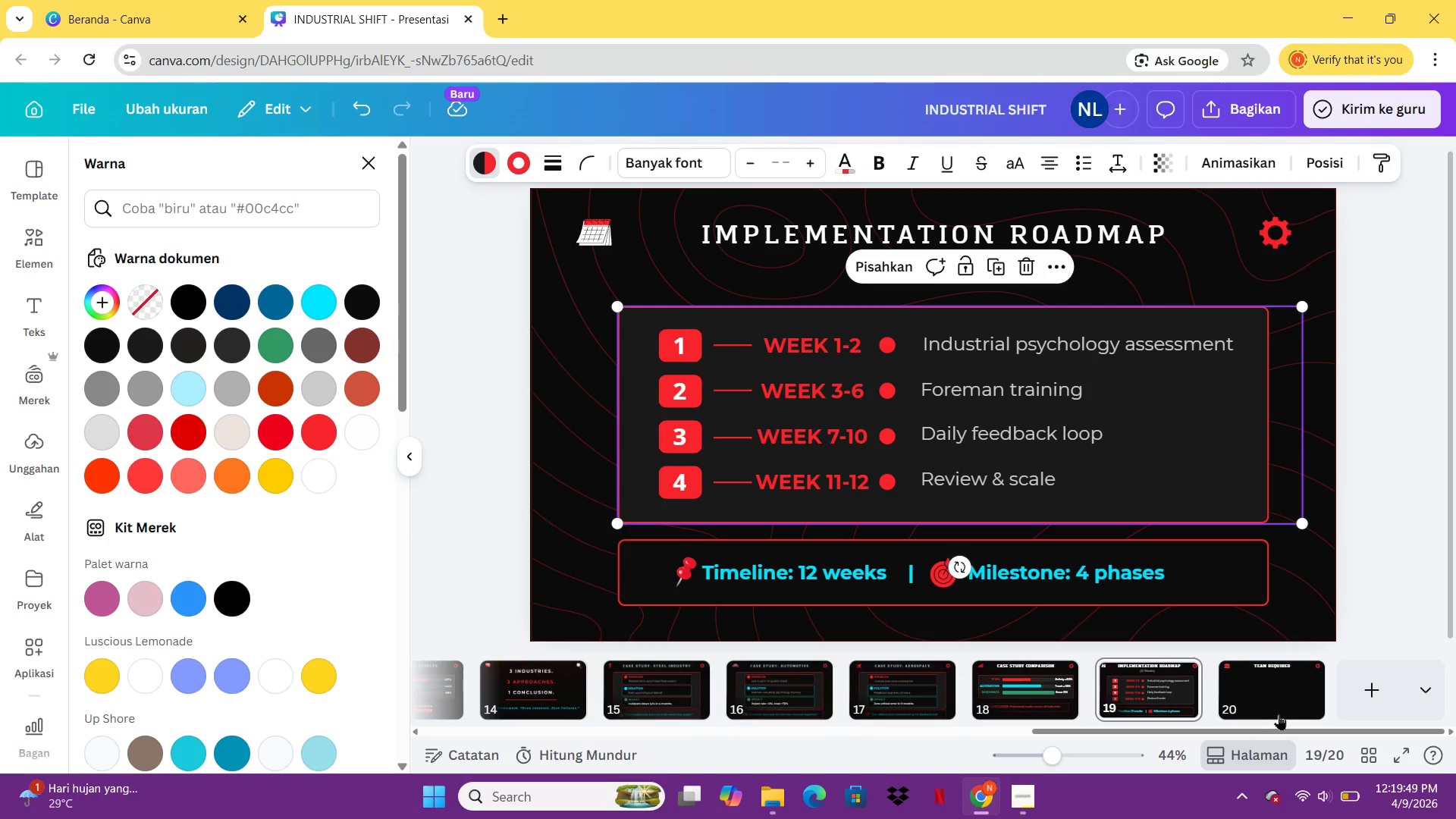 
left_click([1280, 714])
 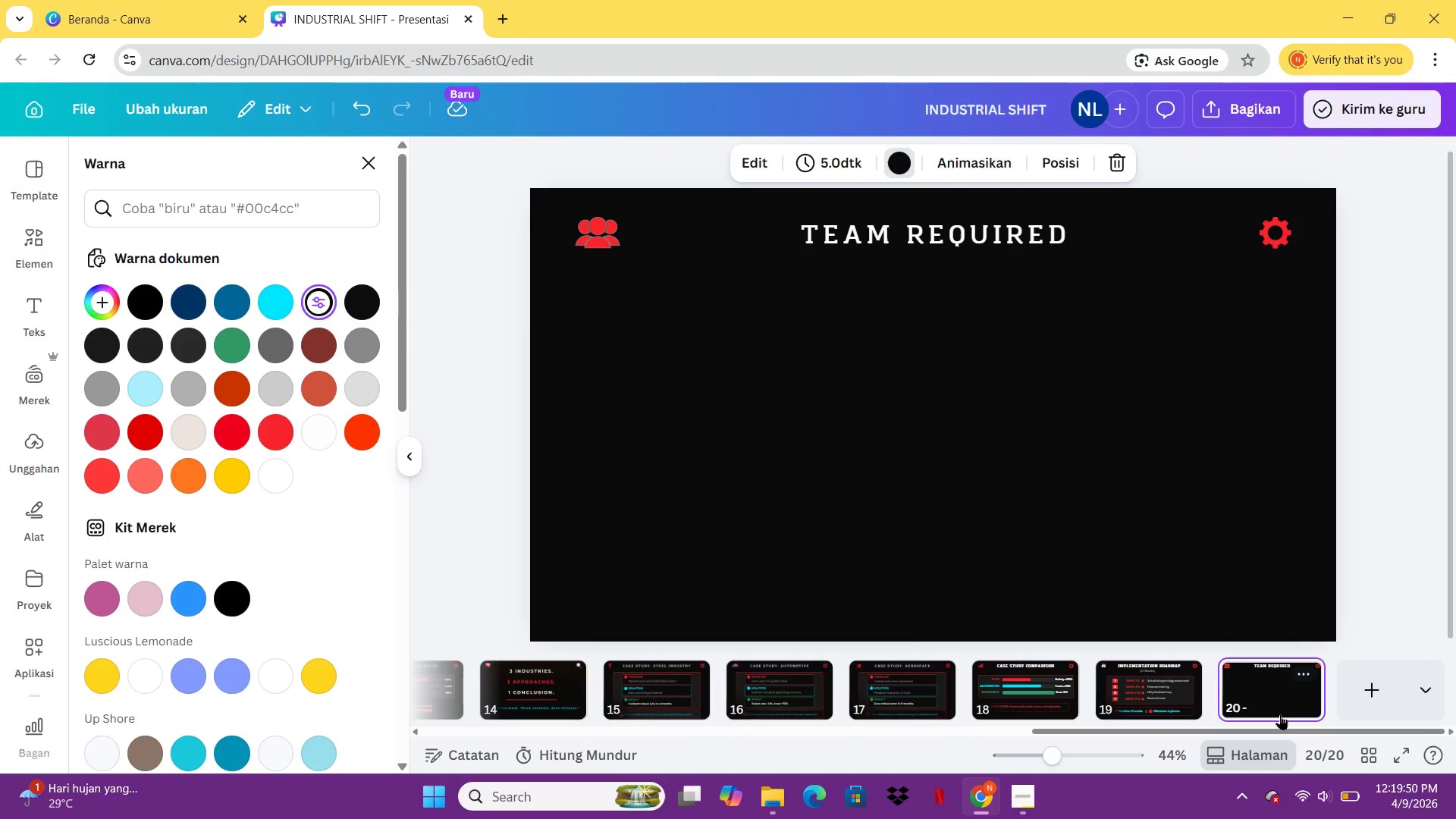 
key(Control+V)
 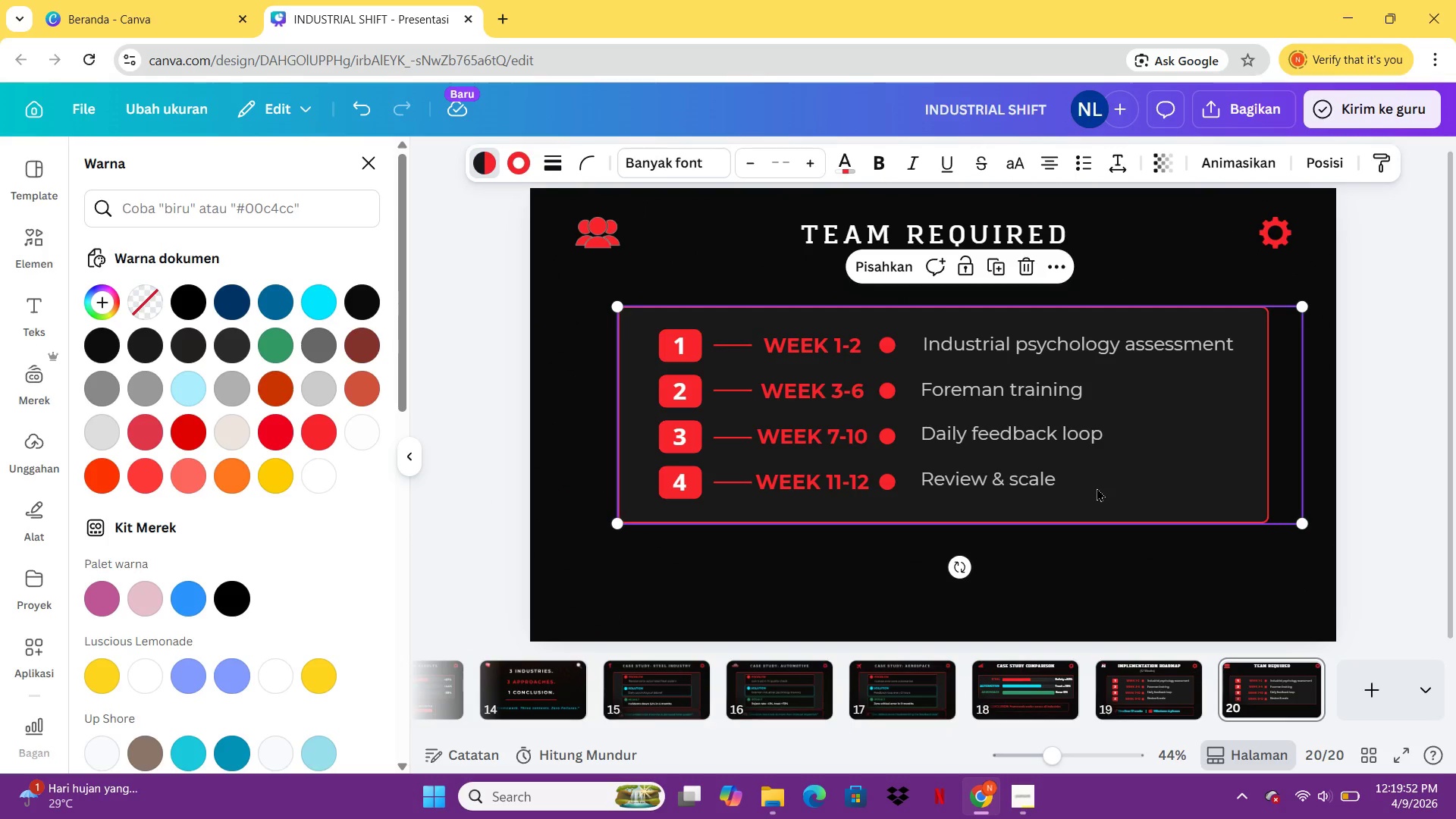 
key(Control+Z)
 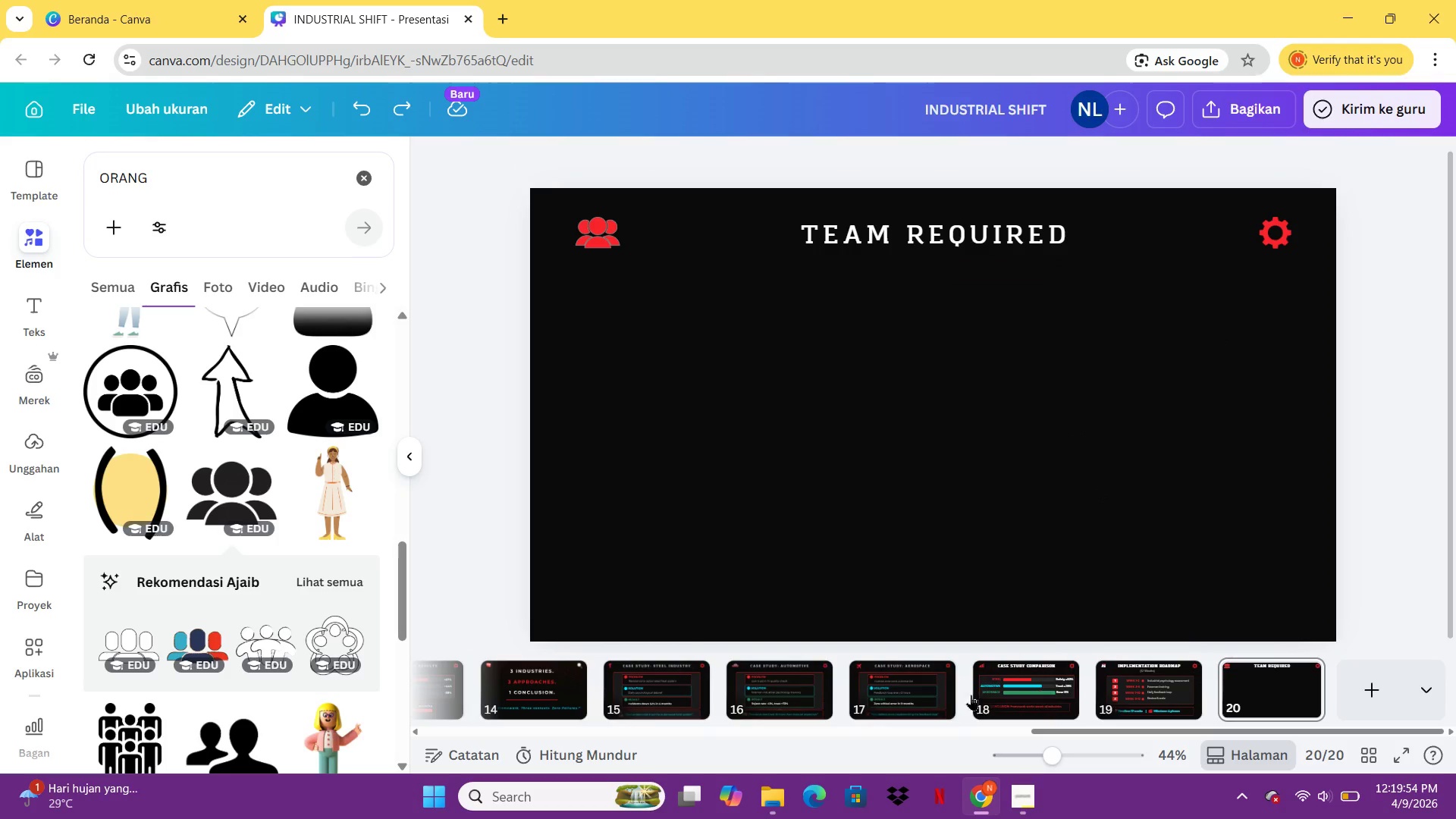 
left_click([938, 702])
 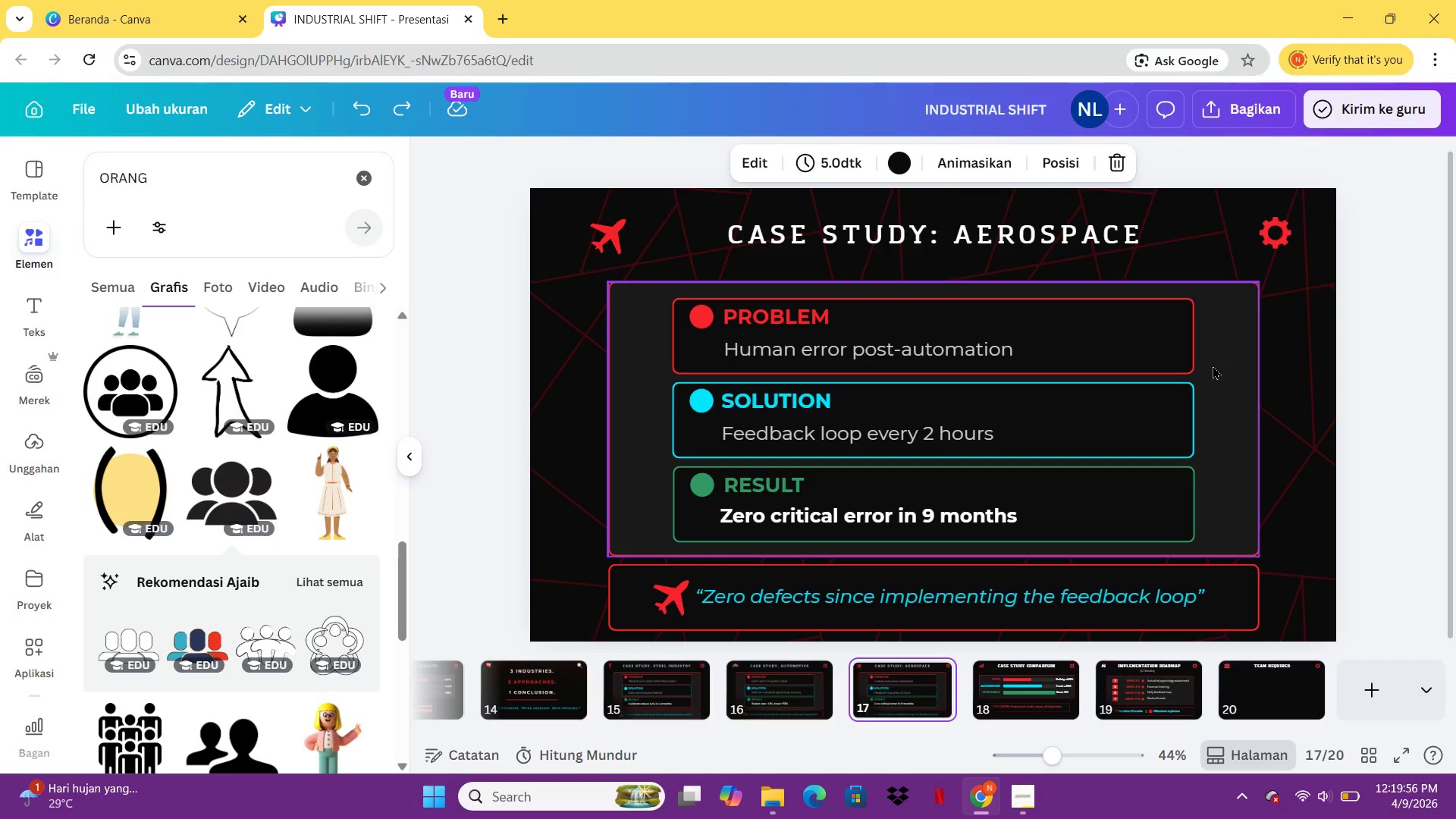 
left_click([1216, 366])
 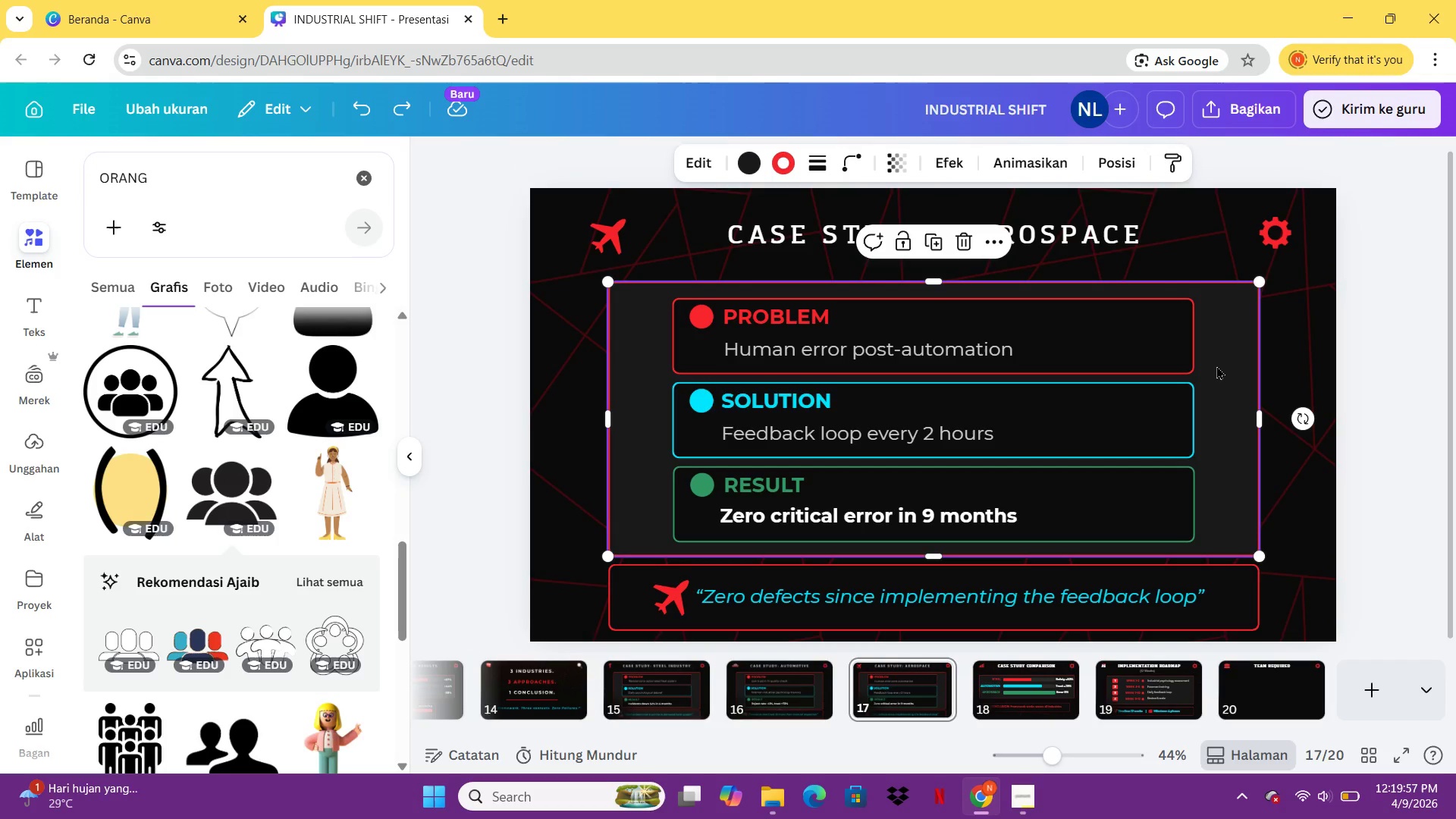 
key(Control+C)
 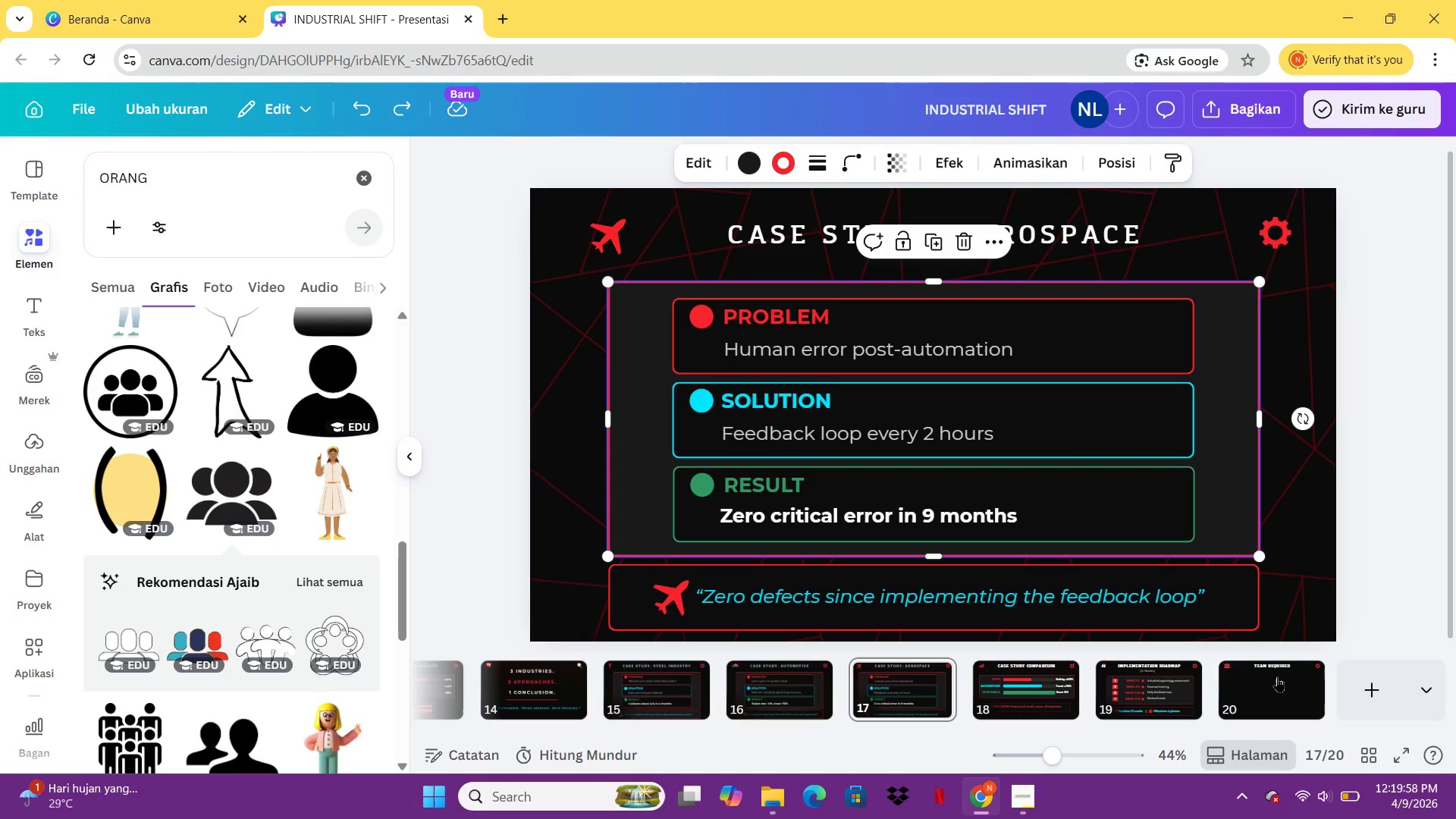 
left_click([1278, 676])
 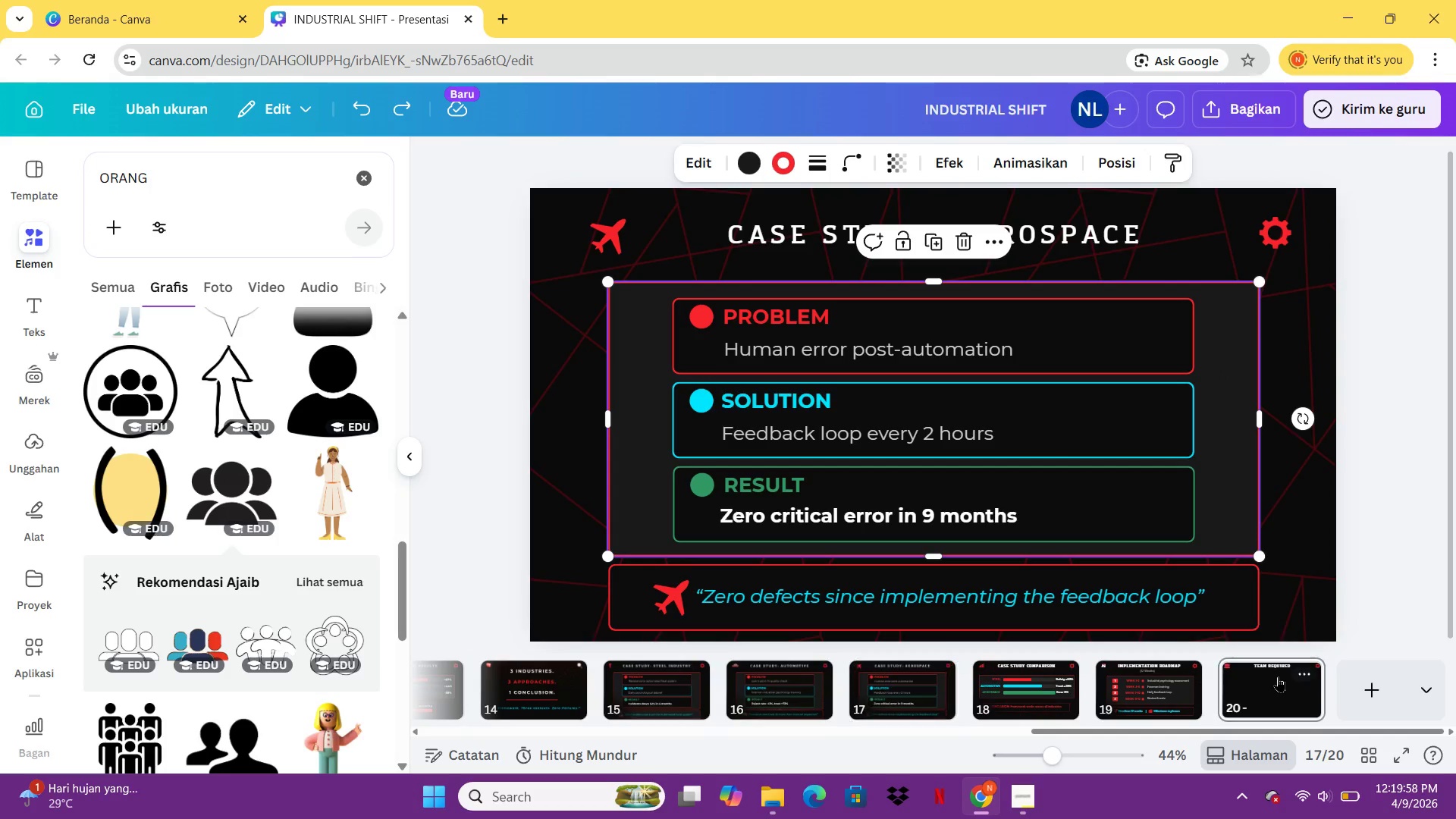 
key(Control+ControlLeft)
 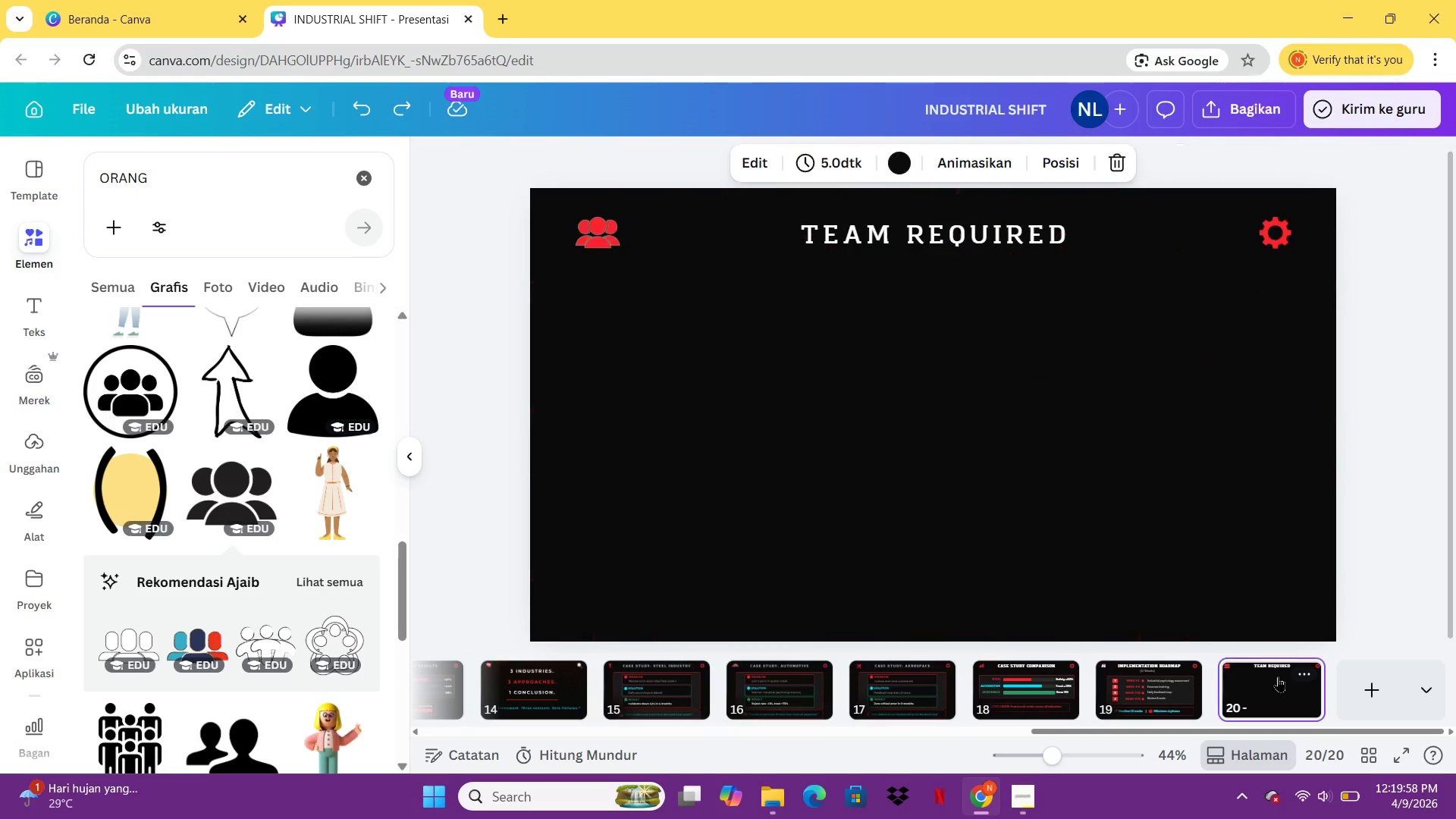 
key(Control+V)
 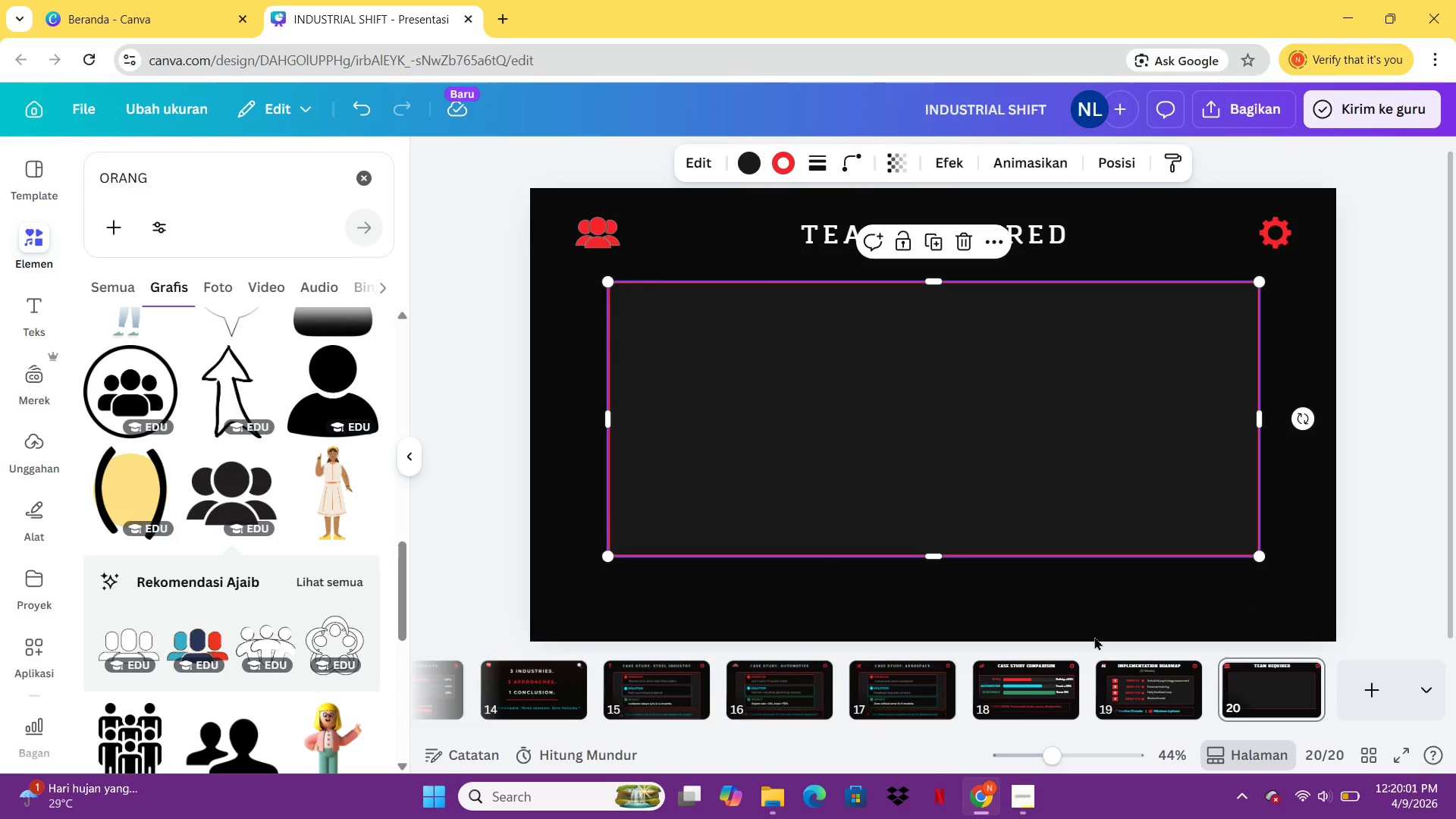 
left_click([1138, 704])
 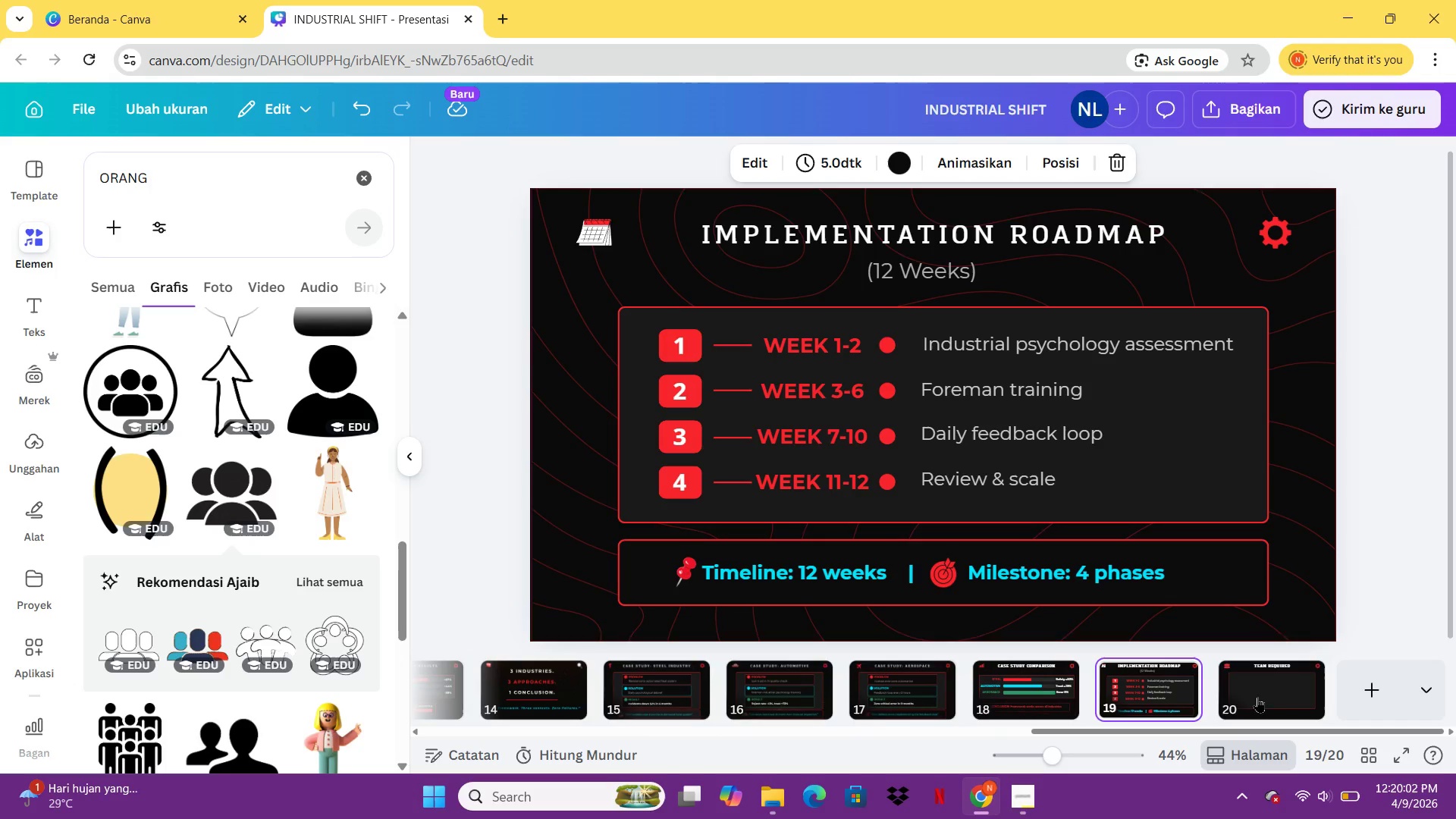 
left_click([1285, 681])
 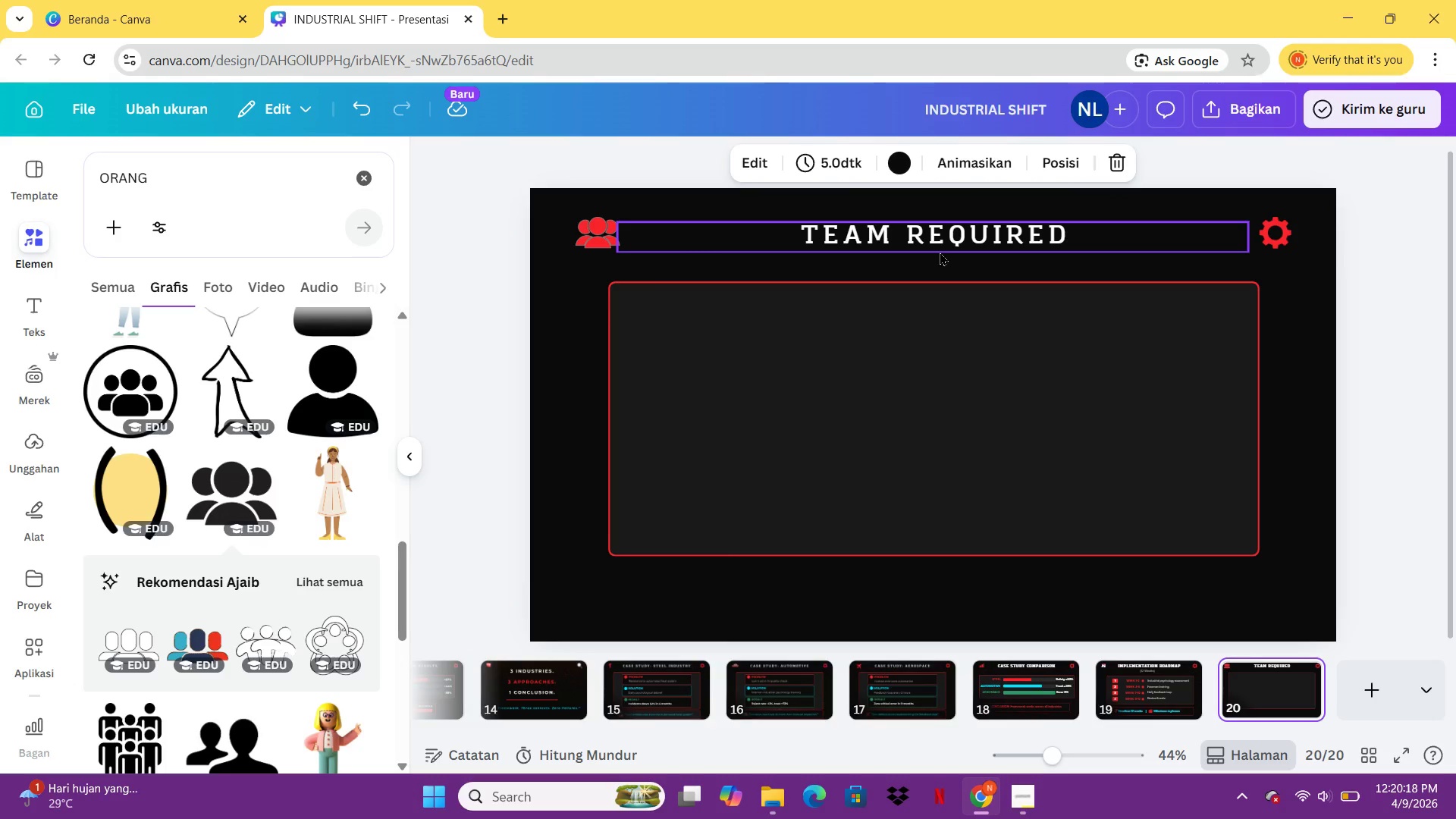 
wait(20.34)
 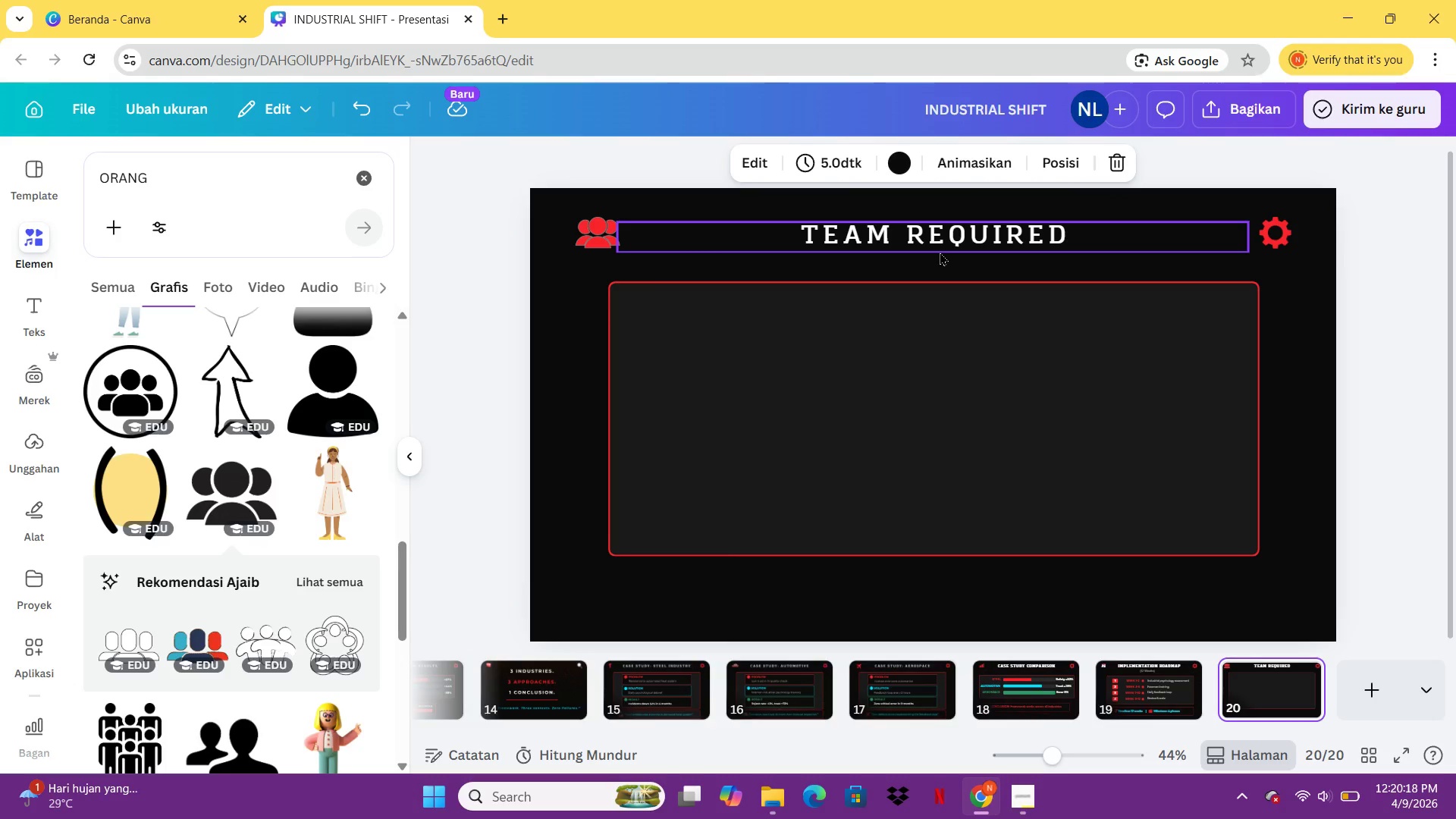 
left_click_drag(start_coordinate=[158, 187], to_coordinate=[0, 175])
 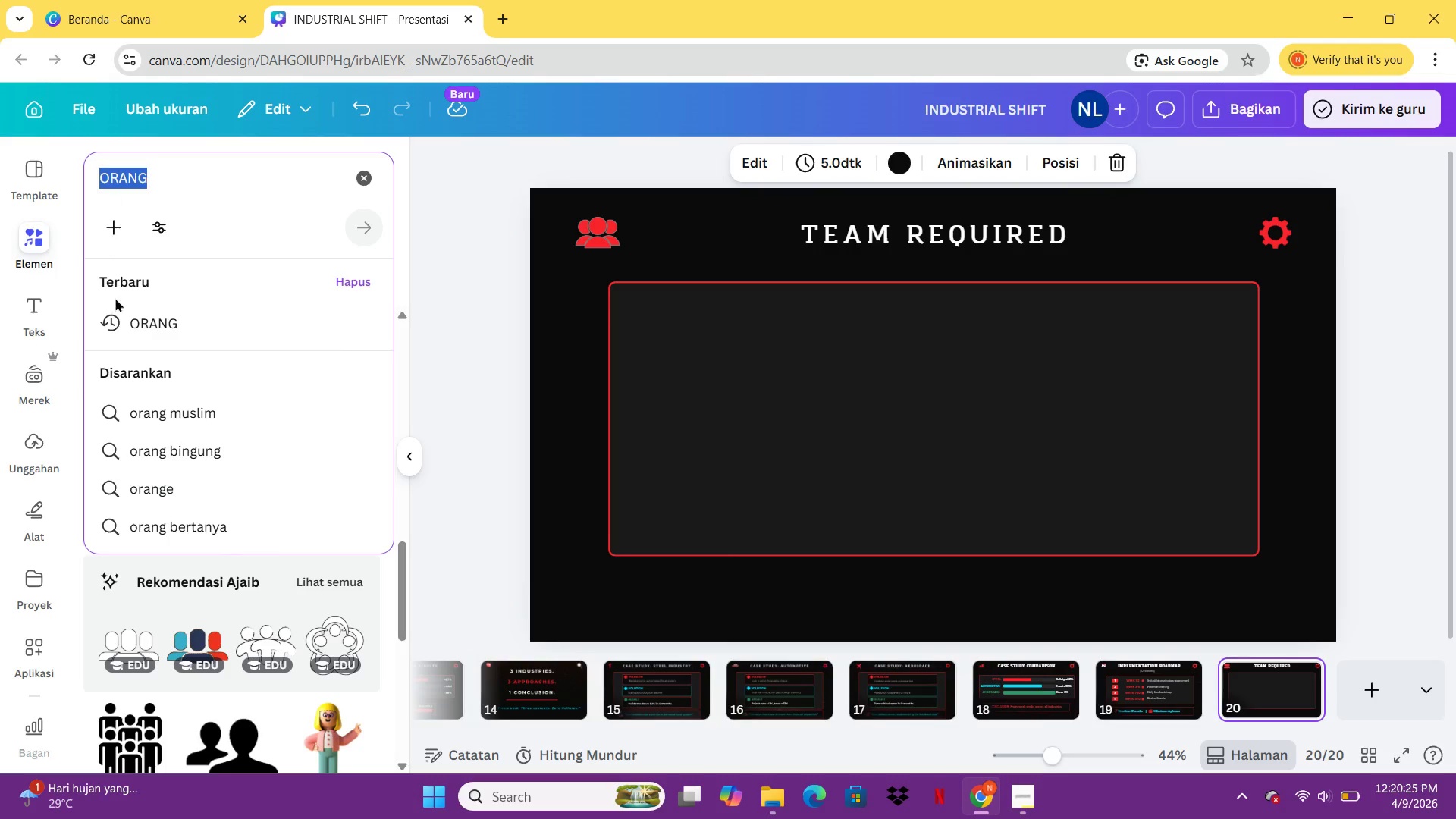 
left_click([118, 311])
 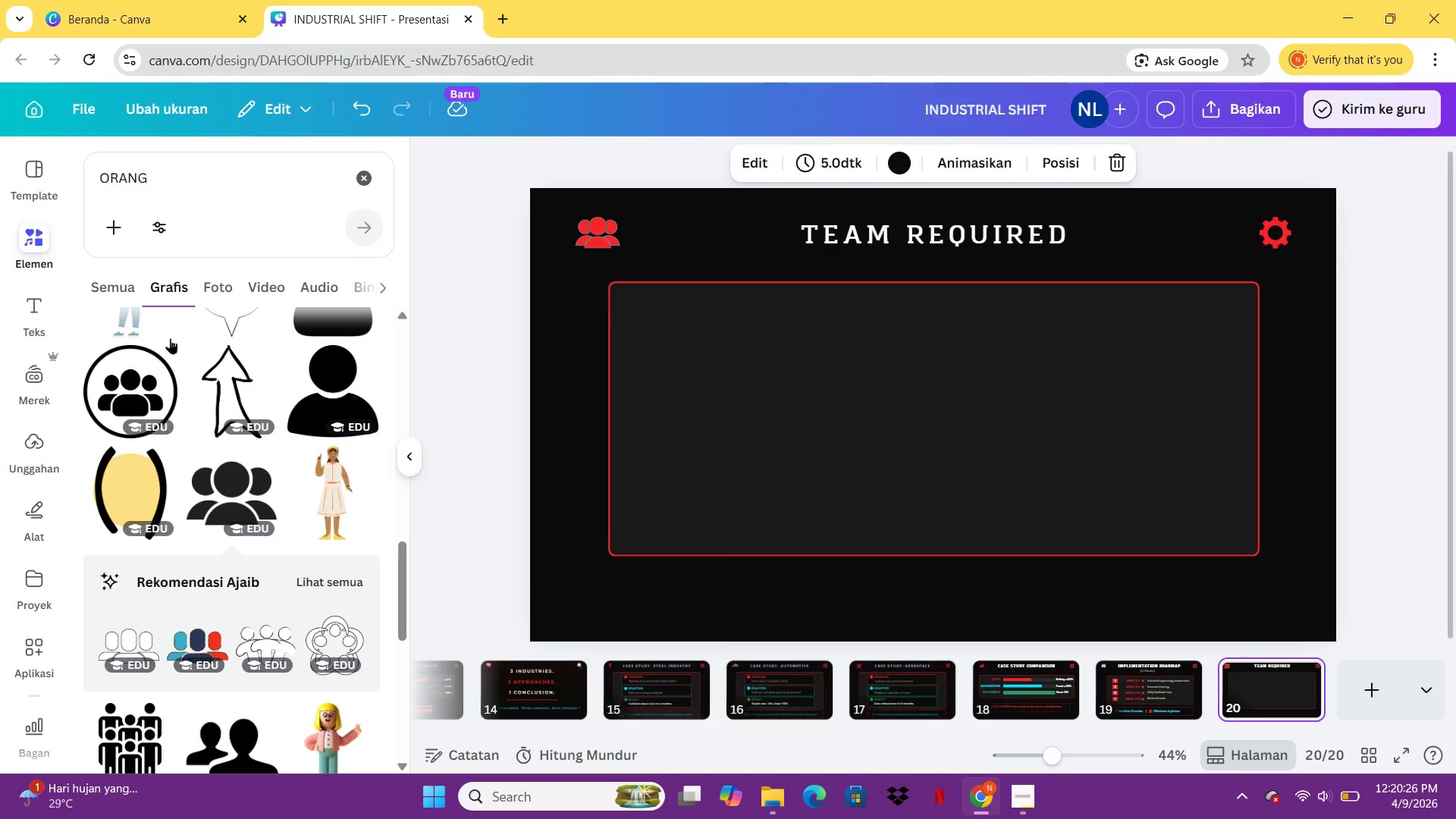 
mouse_move([244, 410])
 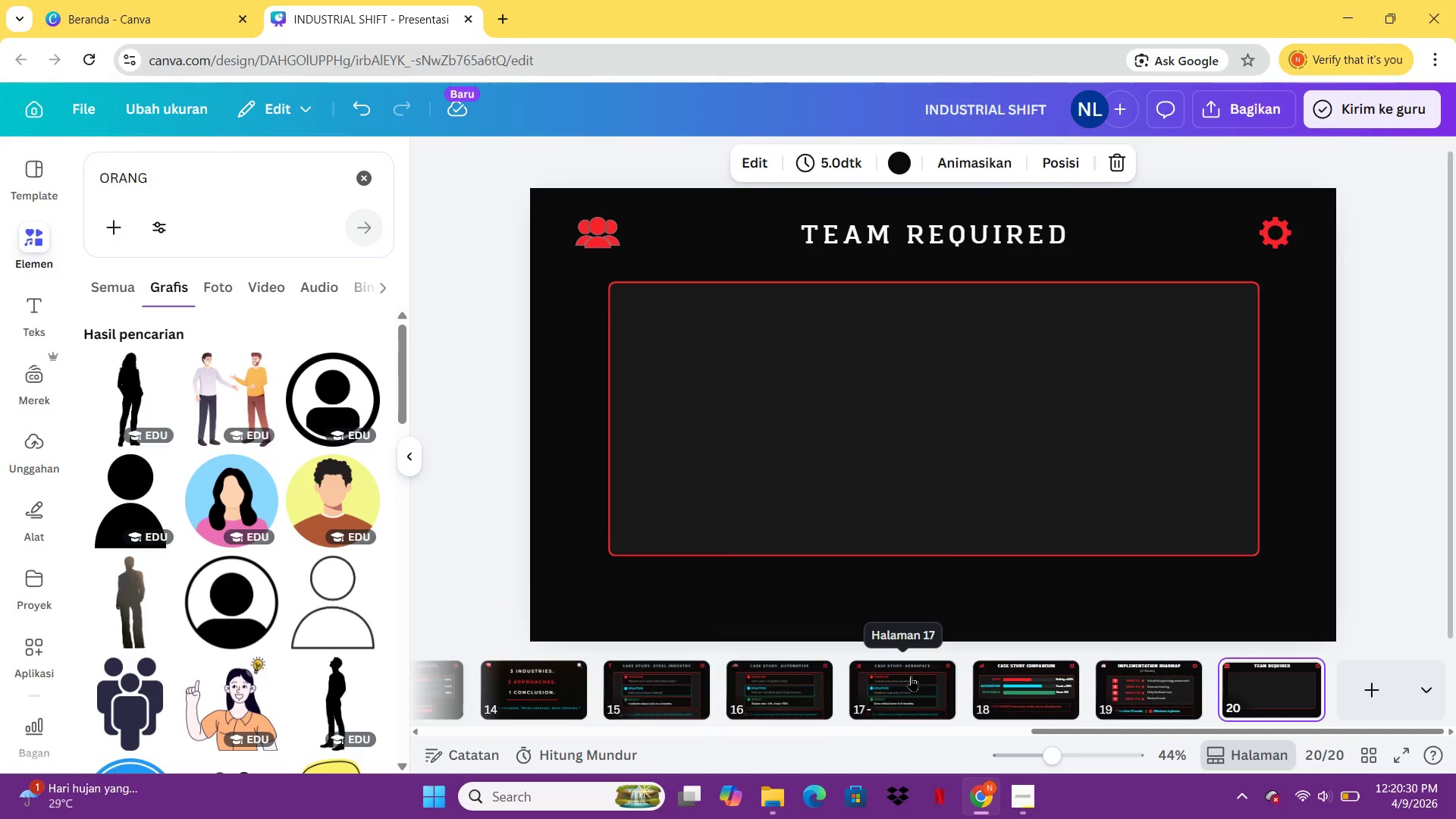 
left_click([1159, 686])
 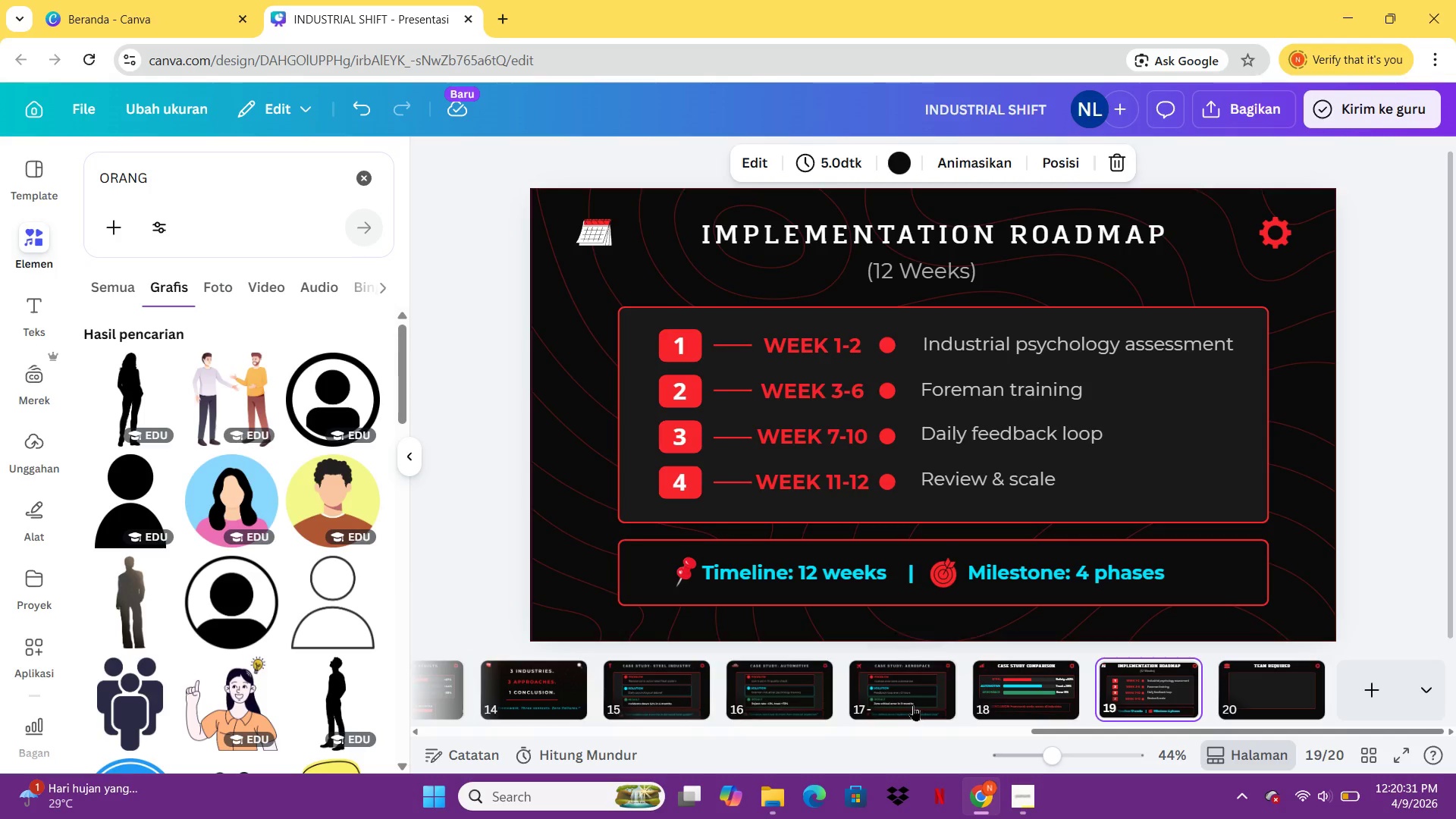 
left_click([913, 705])
 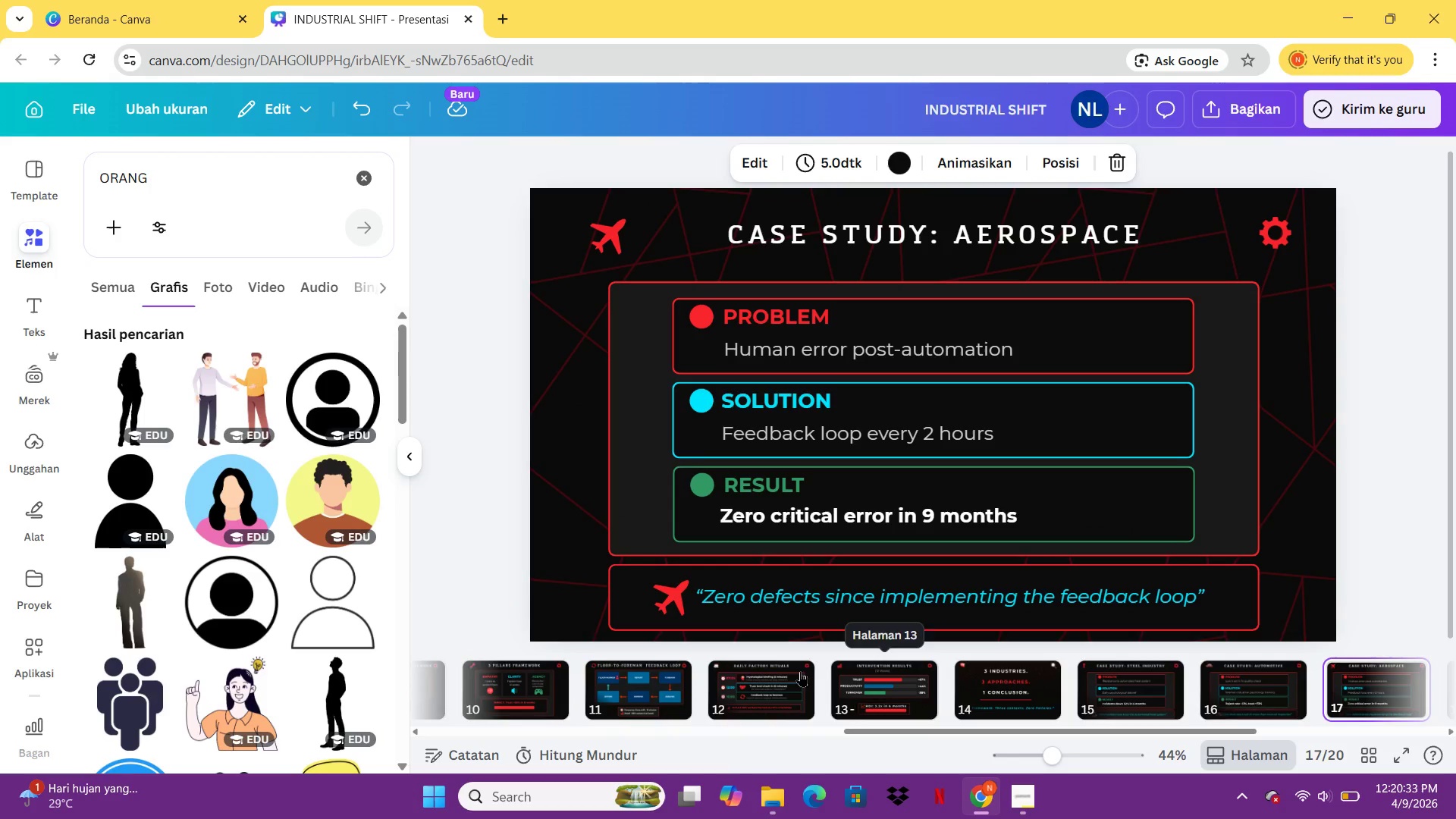 
left_click([623, 703])
 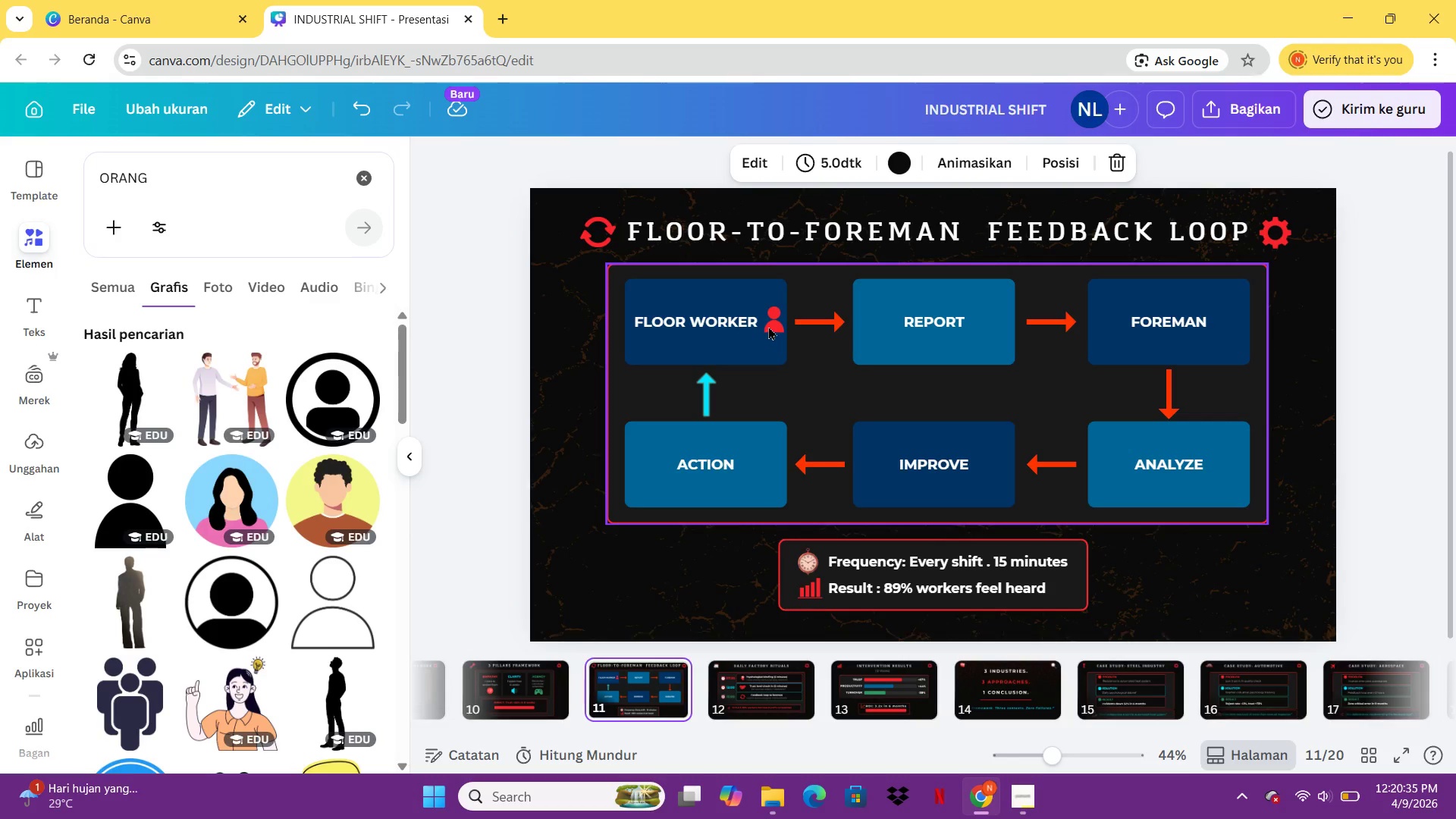 
left_click([770, 326])
 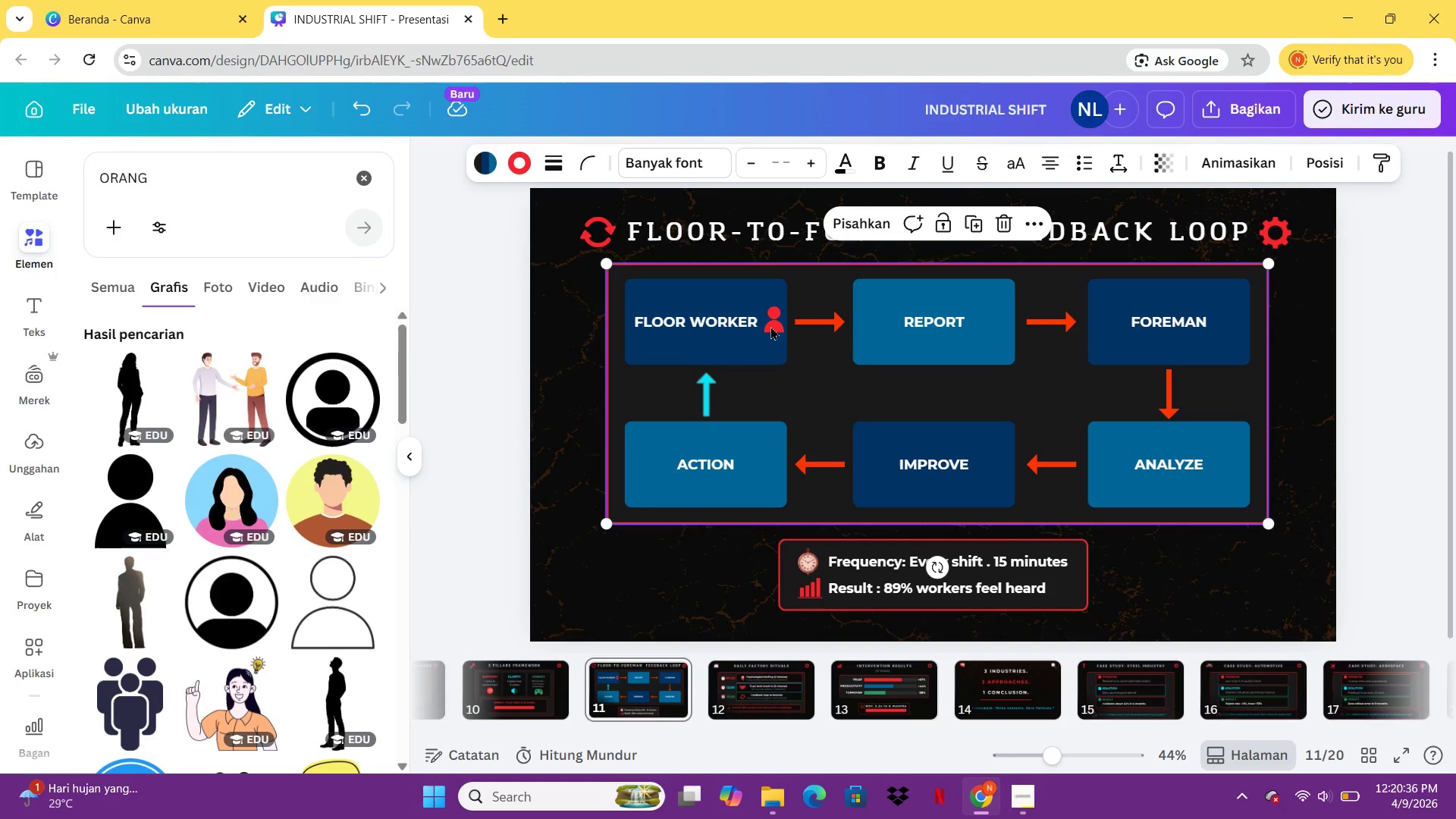 
left_click([770, 326])
 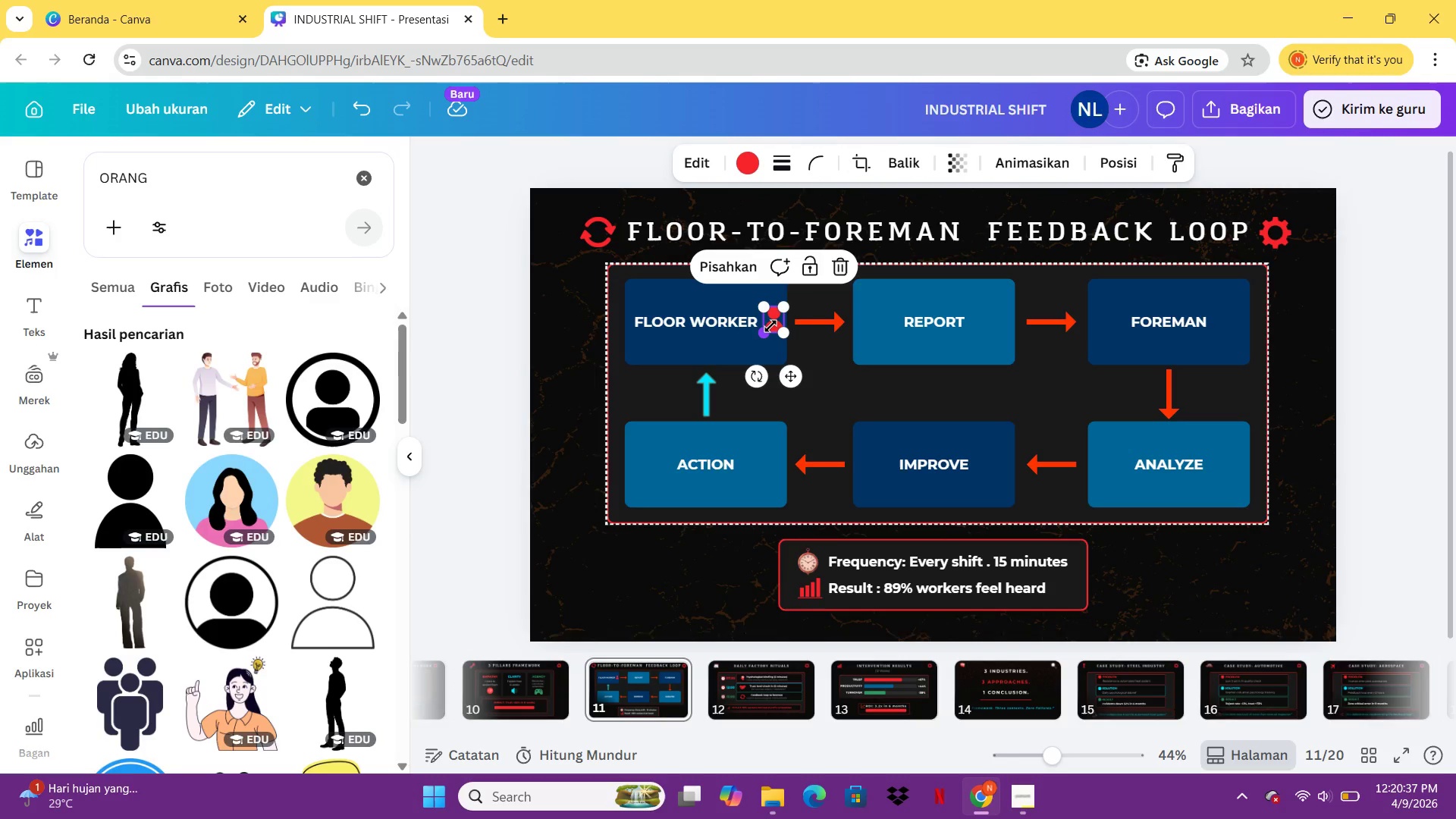 
key(Control+C)
 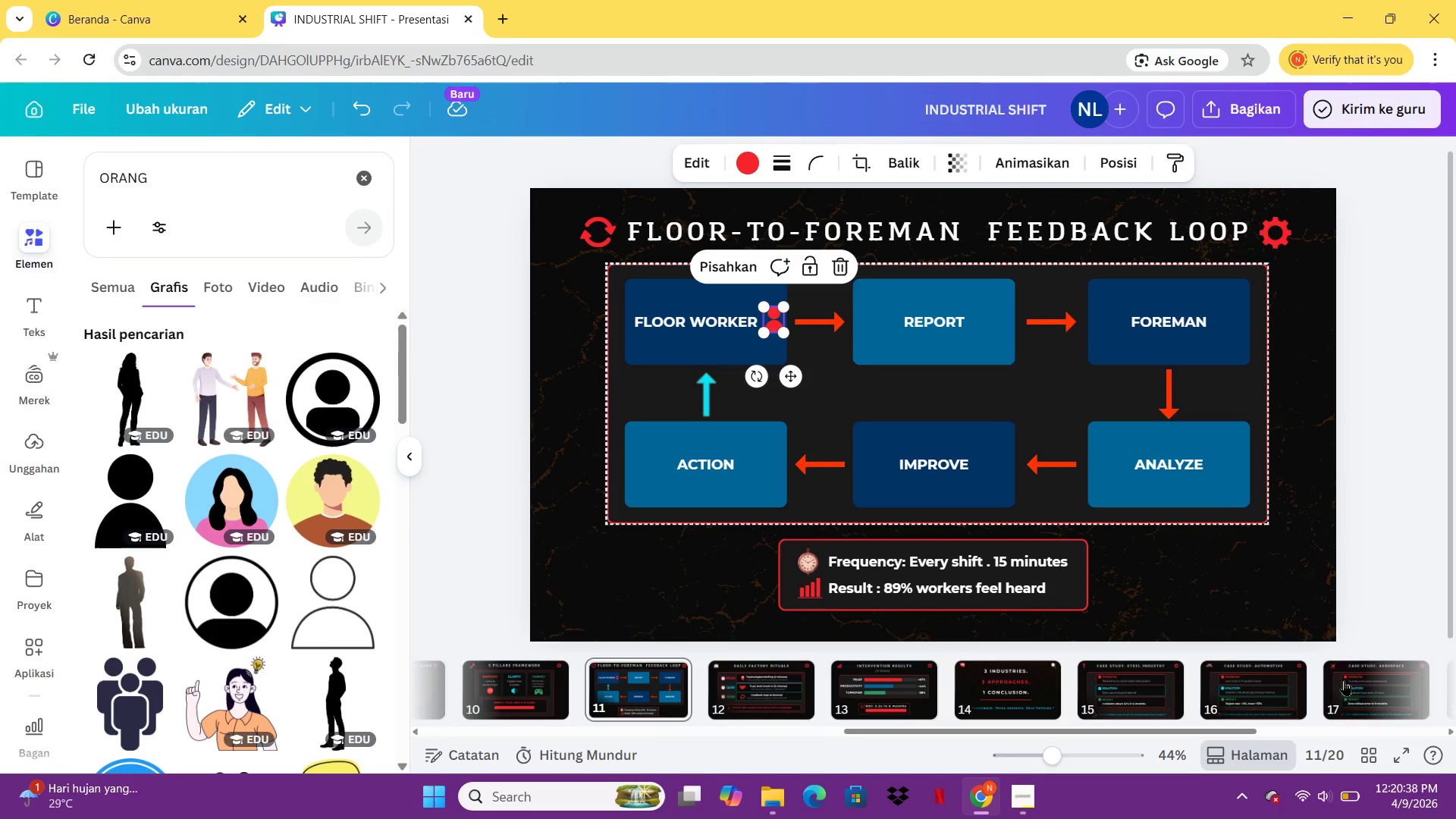 
left_click([1373, 674])
 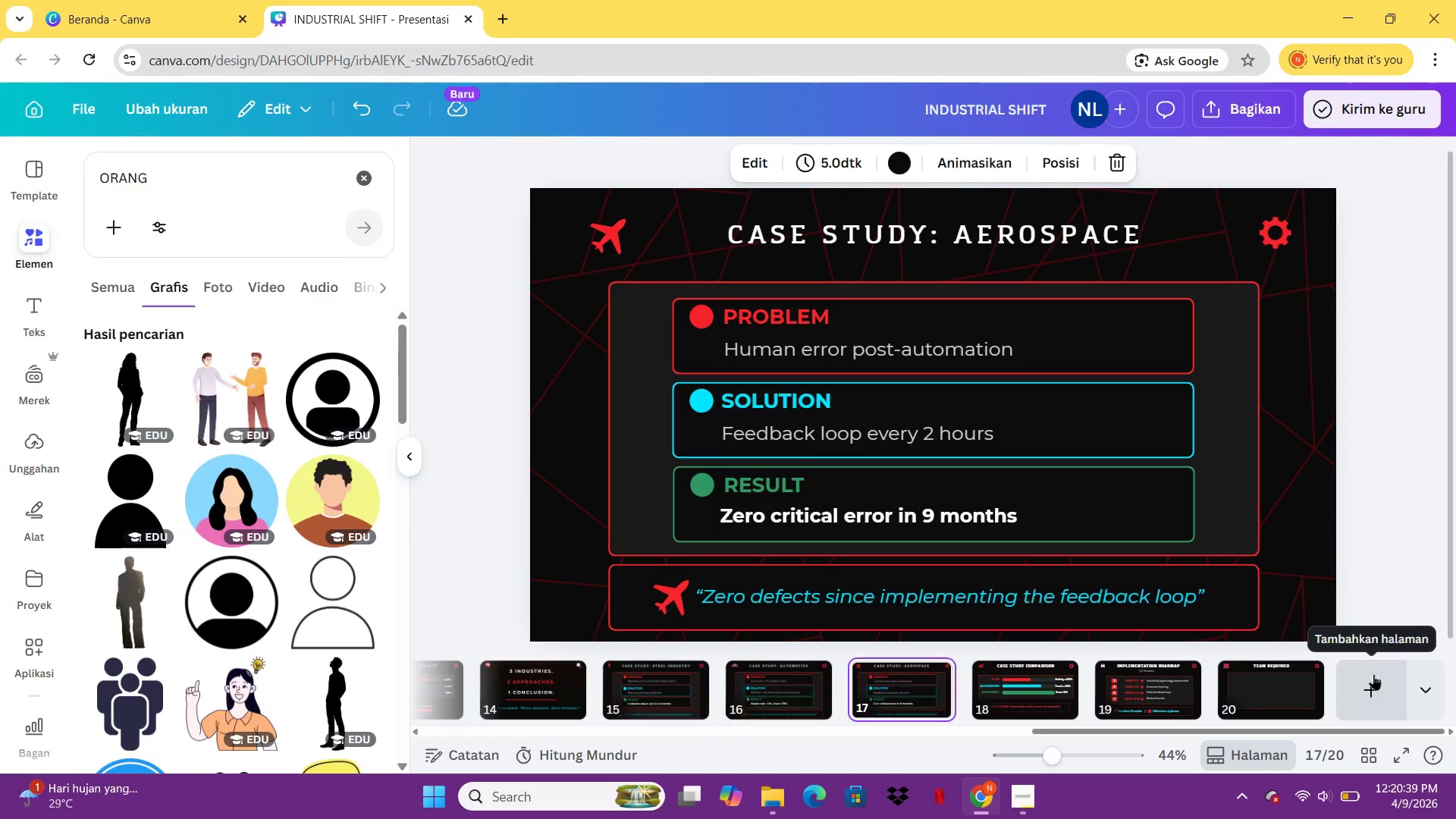 
left_click([1262, 695])
 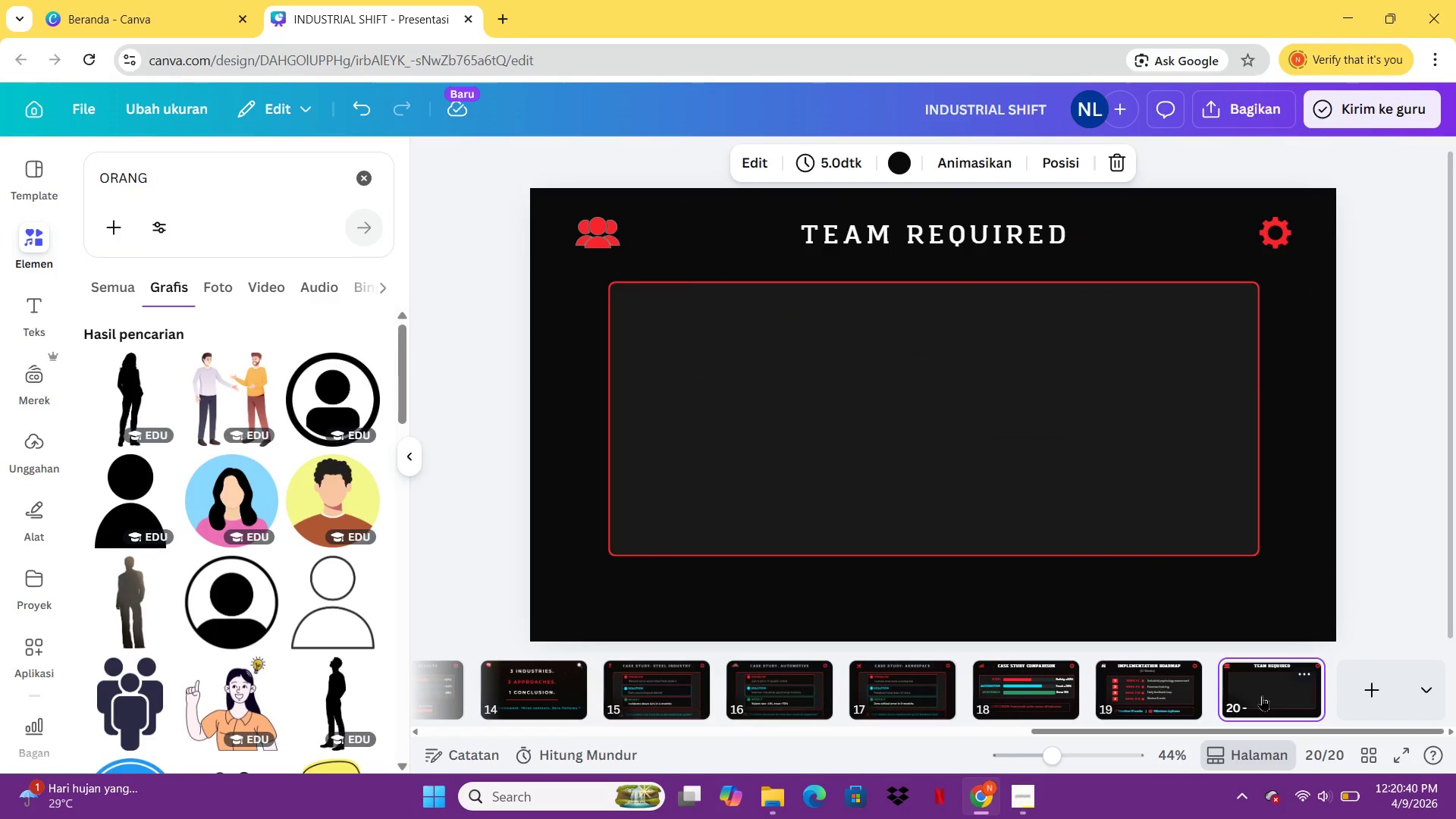 
key(Control+ControlLeft)
 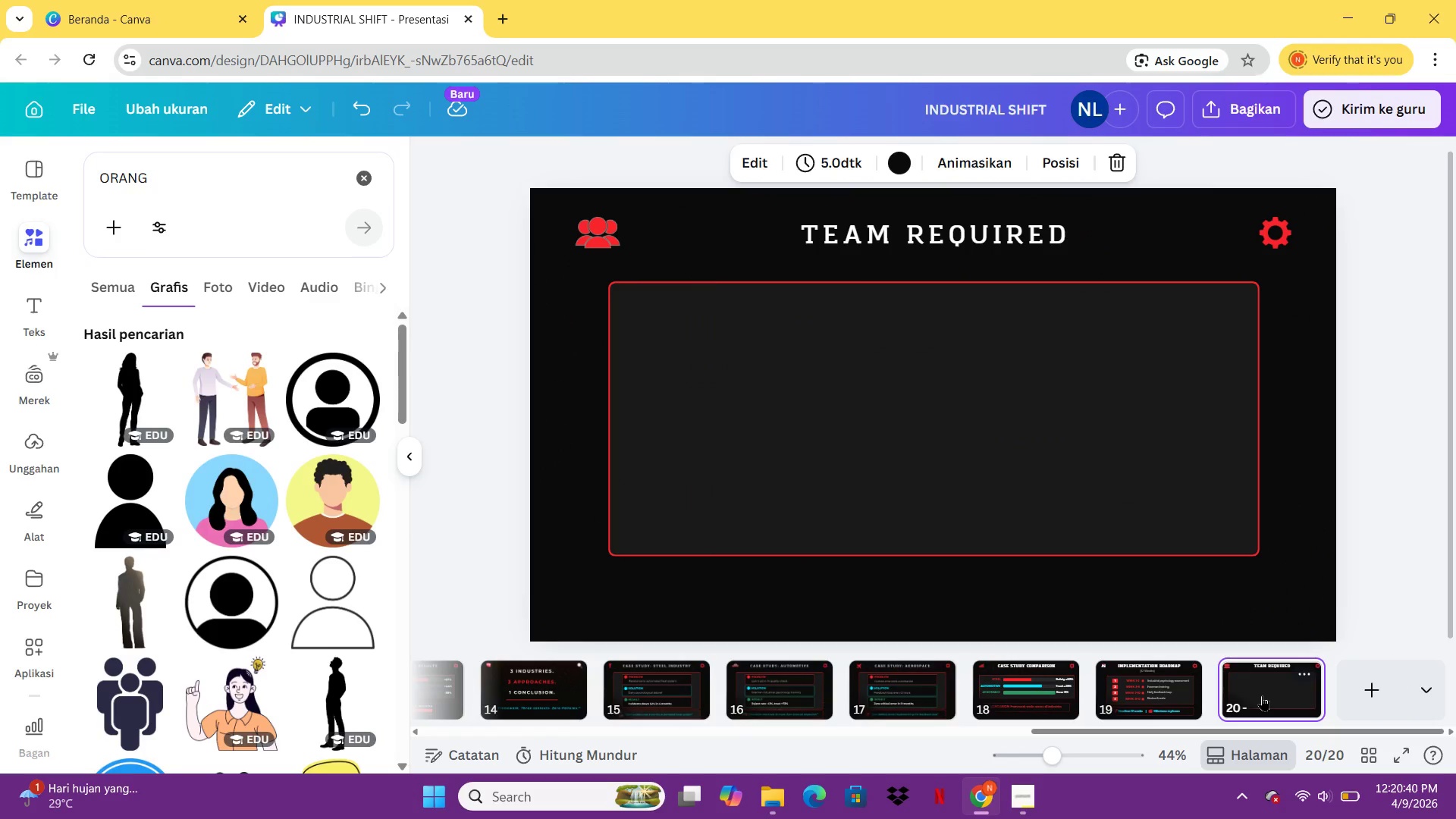 
key(Control+V)
 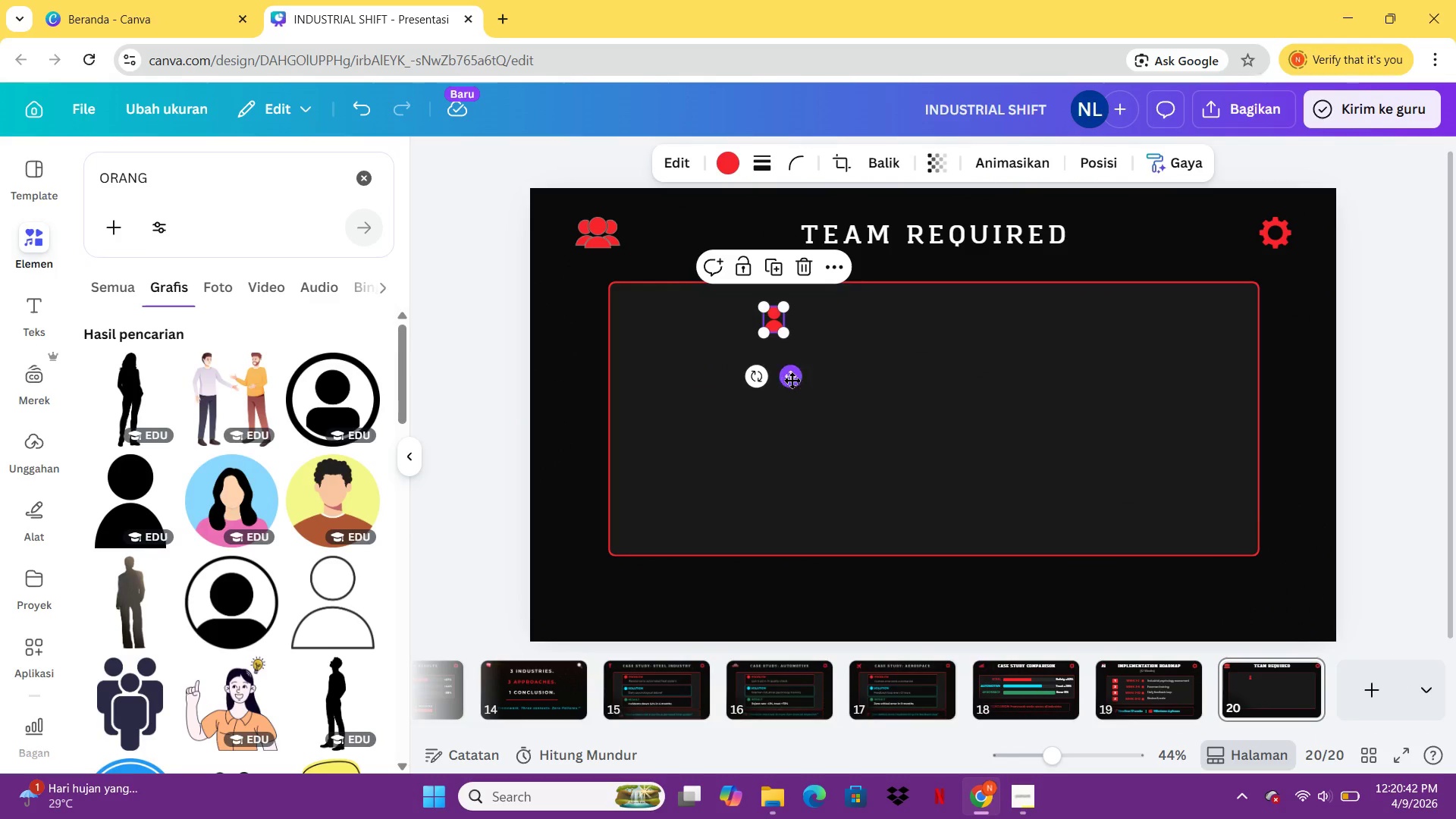 
left_click_drag(start_coordinate=[793, 382], to_coordinate=[667, 375])
 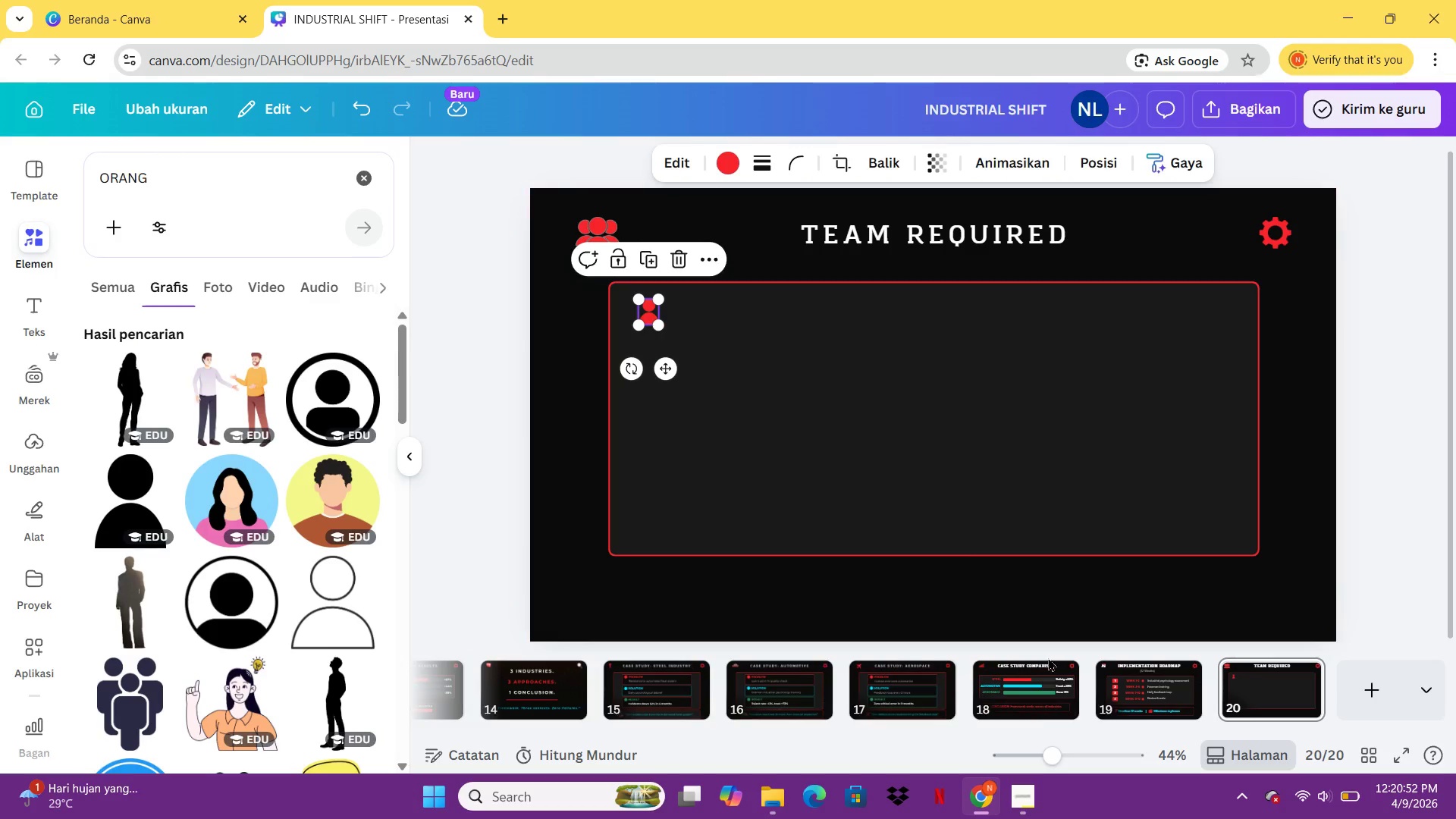 
left_click([1003, 686])
 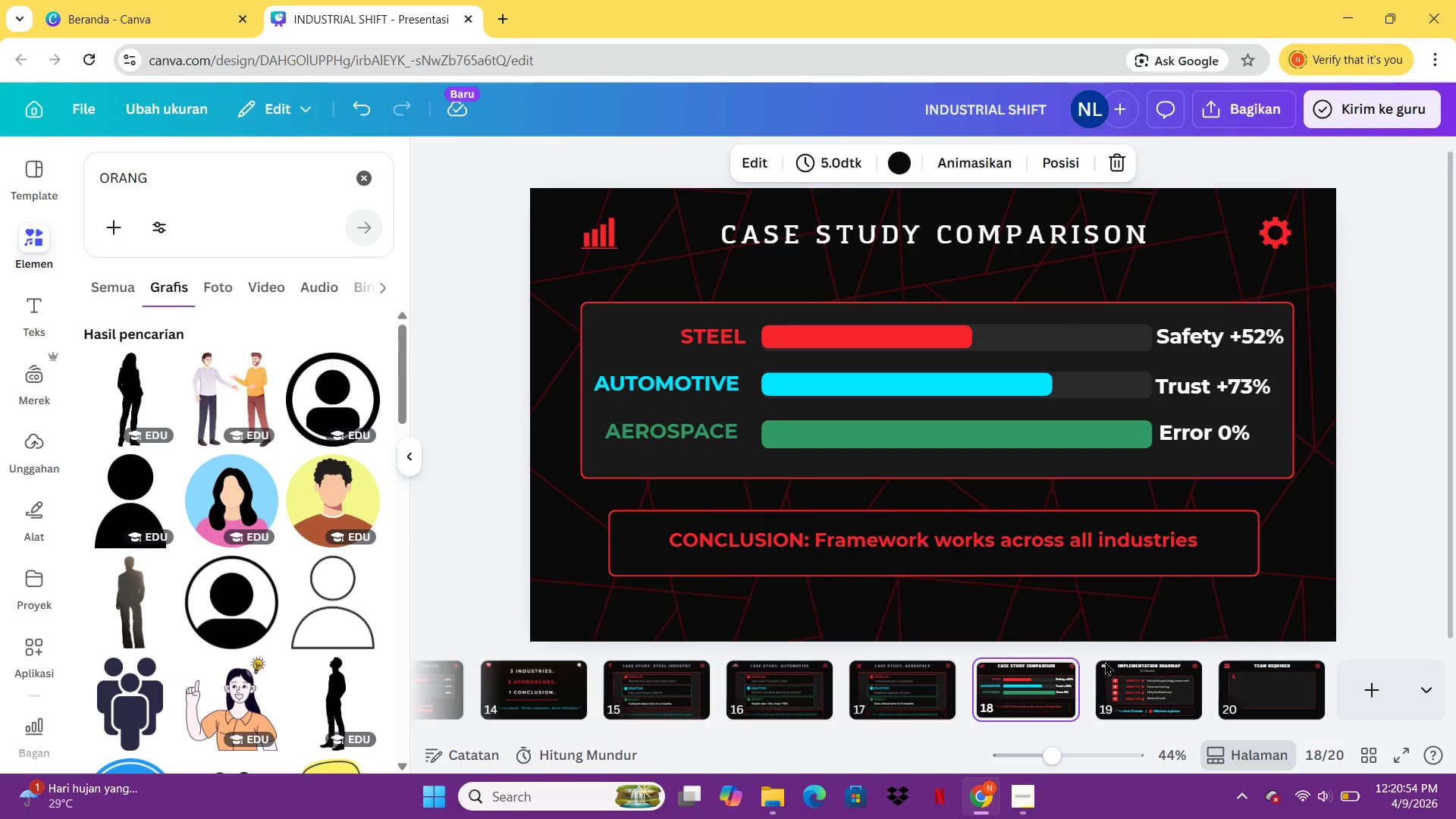 
left_click([1139, 675])
 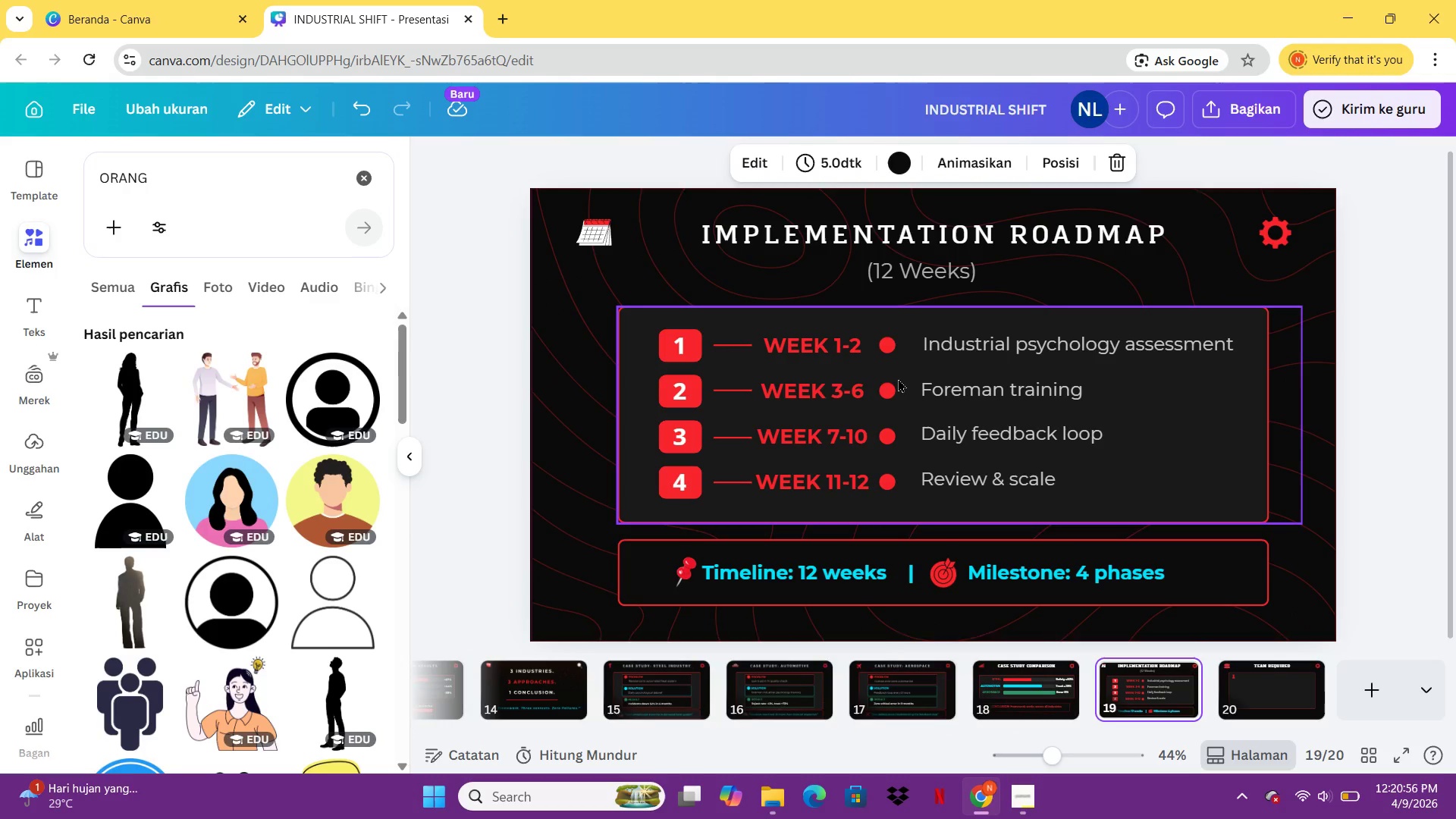 
left_click([887, 345])
 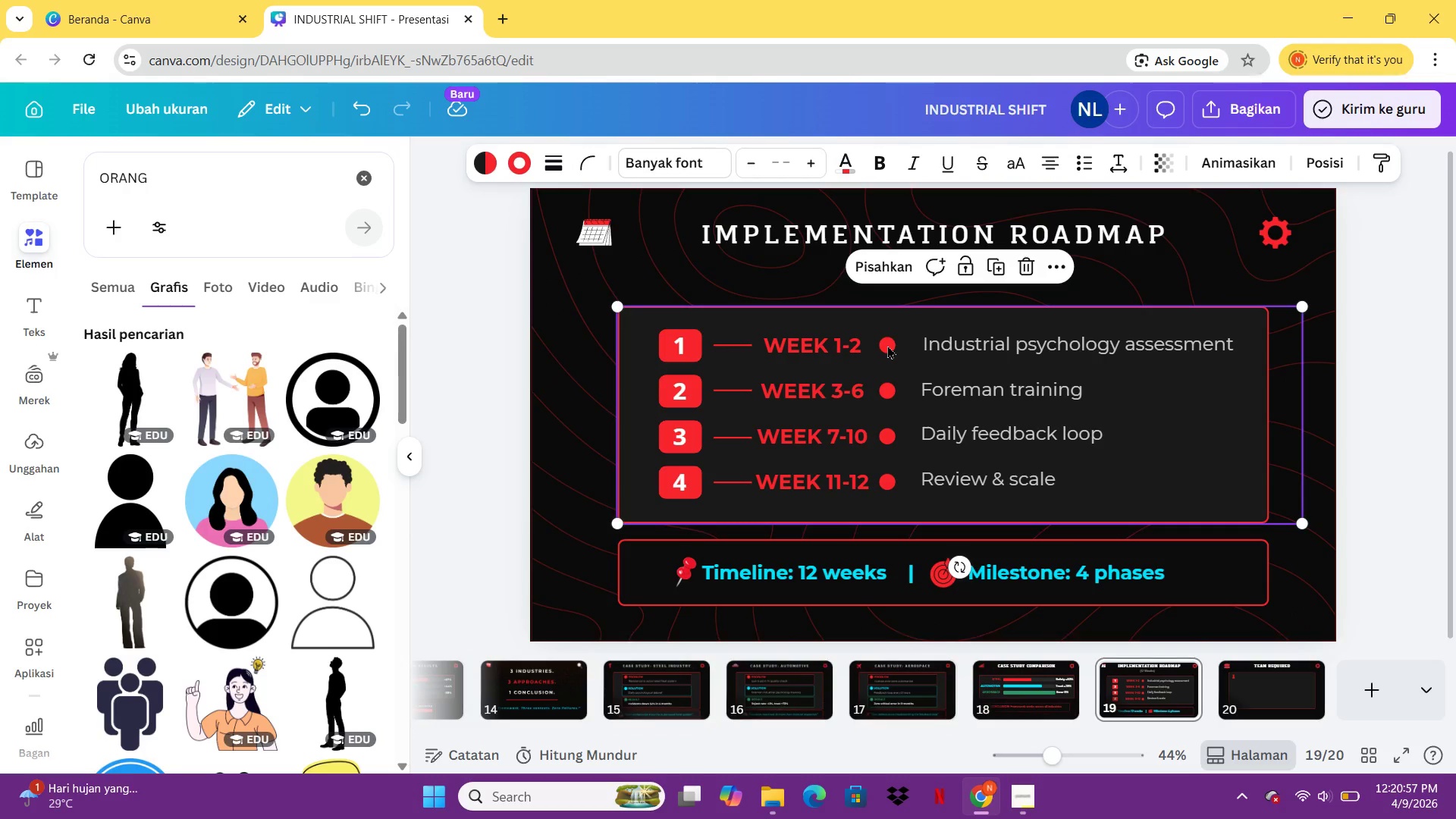 
left_click([887, 345])
 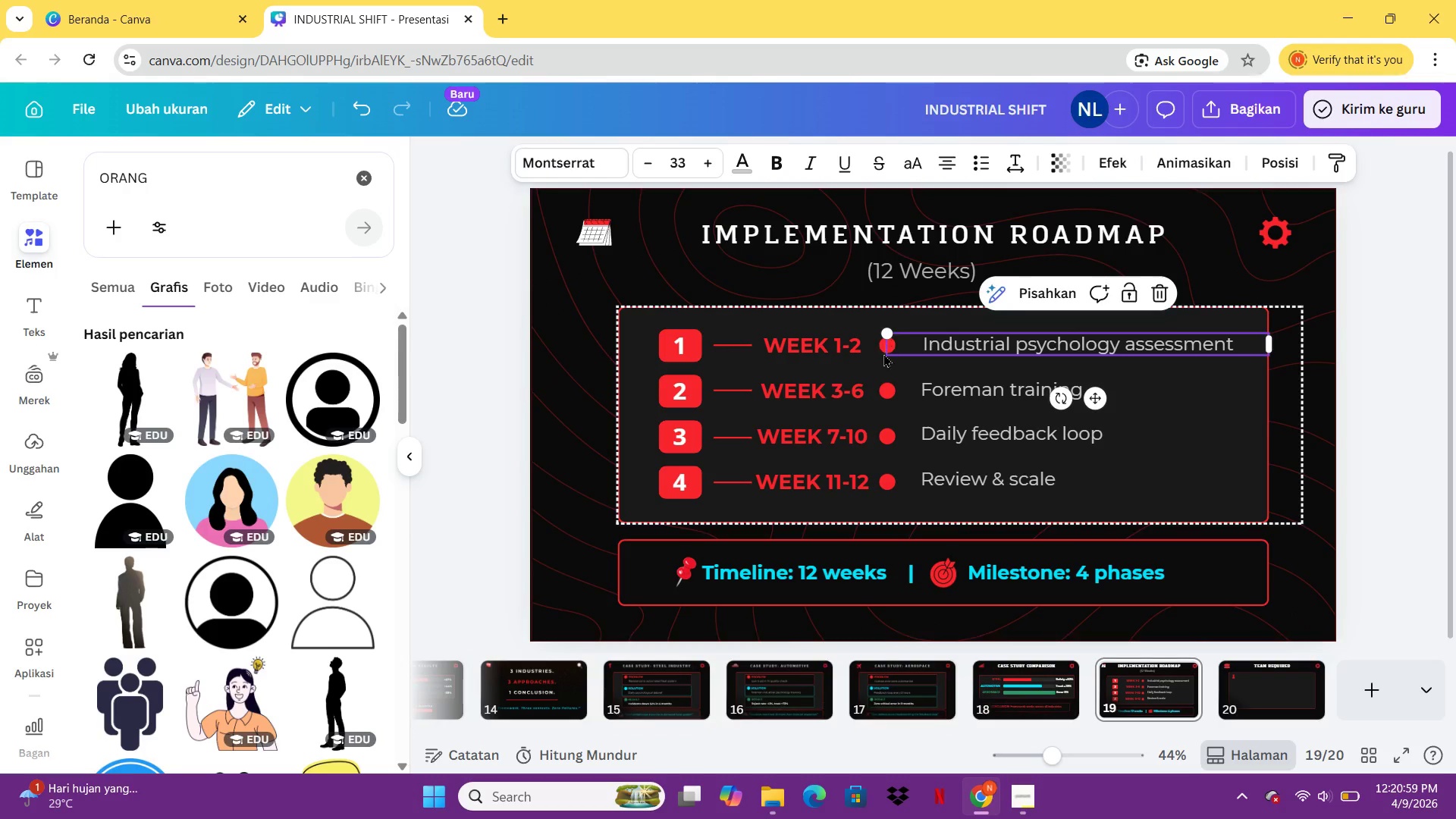 
left_click([886, 395])
 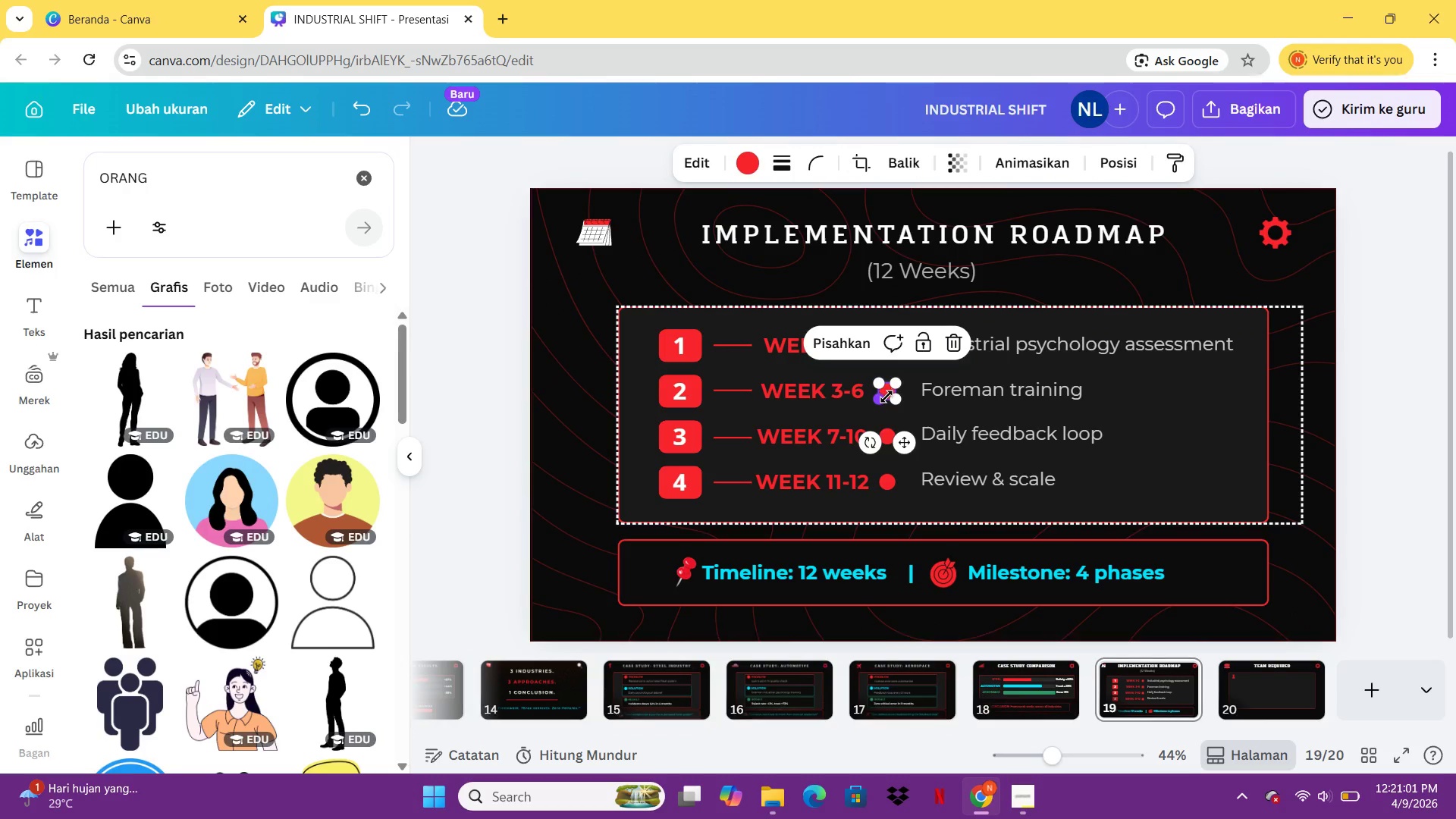 
key(Control+C)
 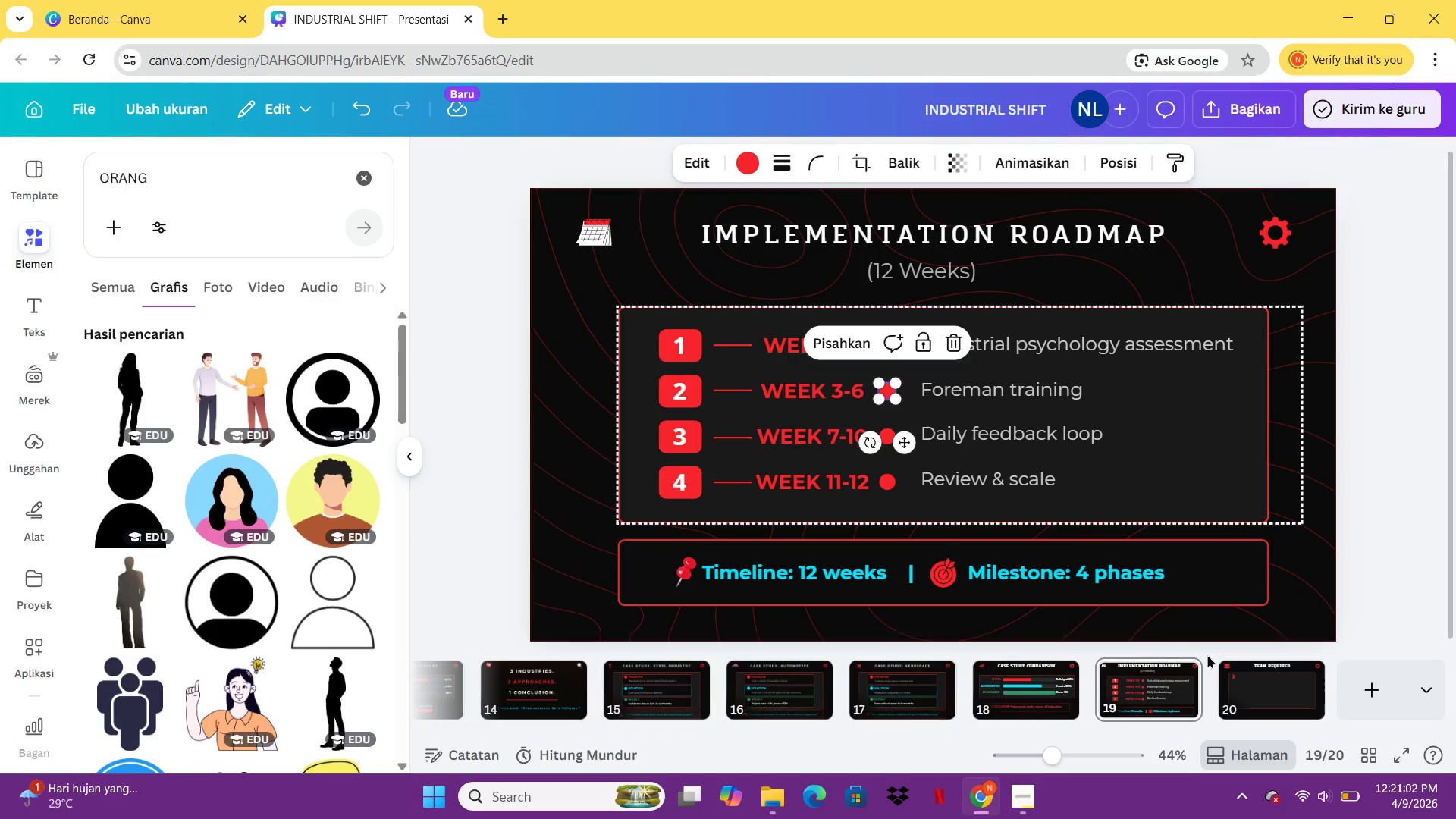 
left_click([1221, 661])
 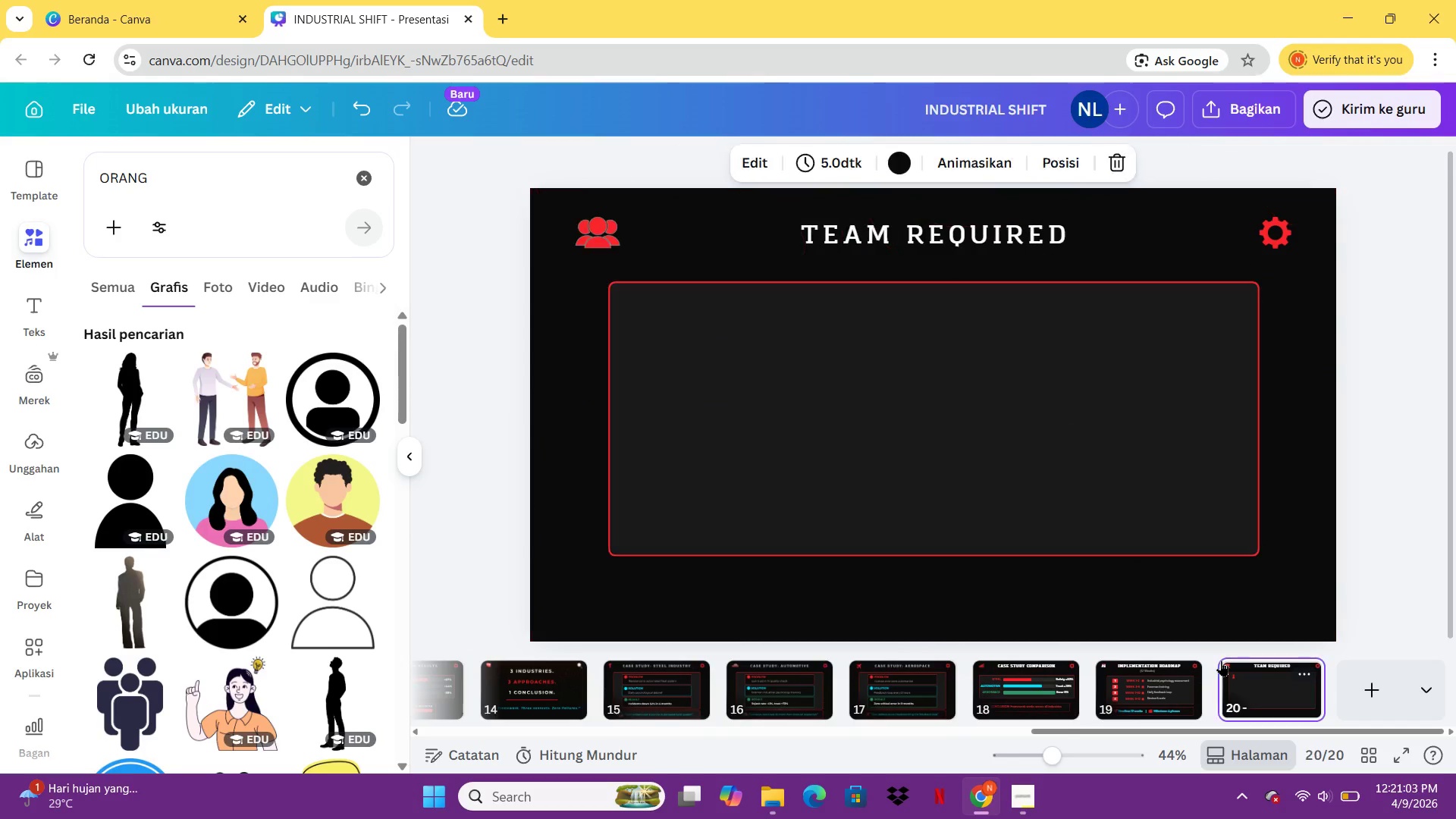 
key(Control+ControlLeft)
 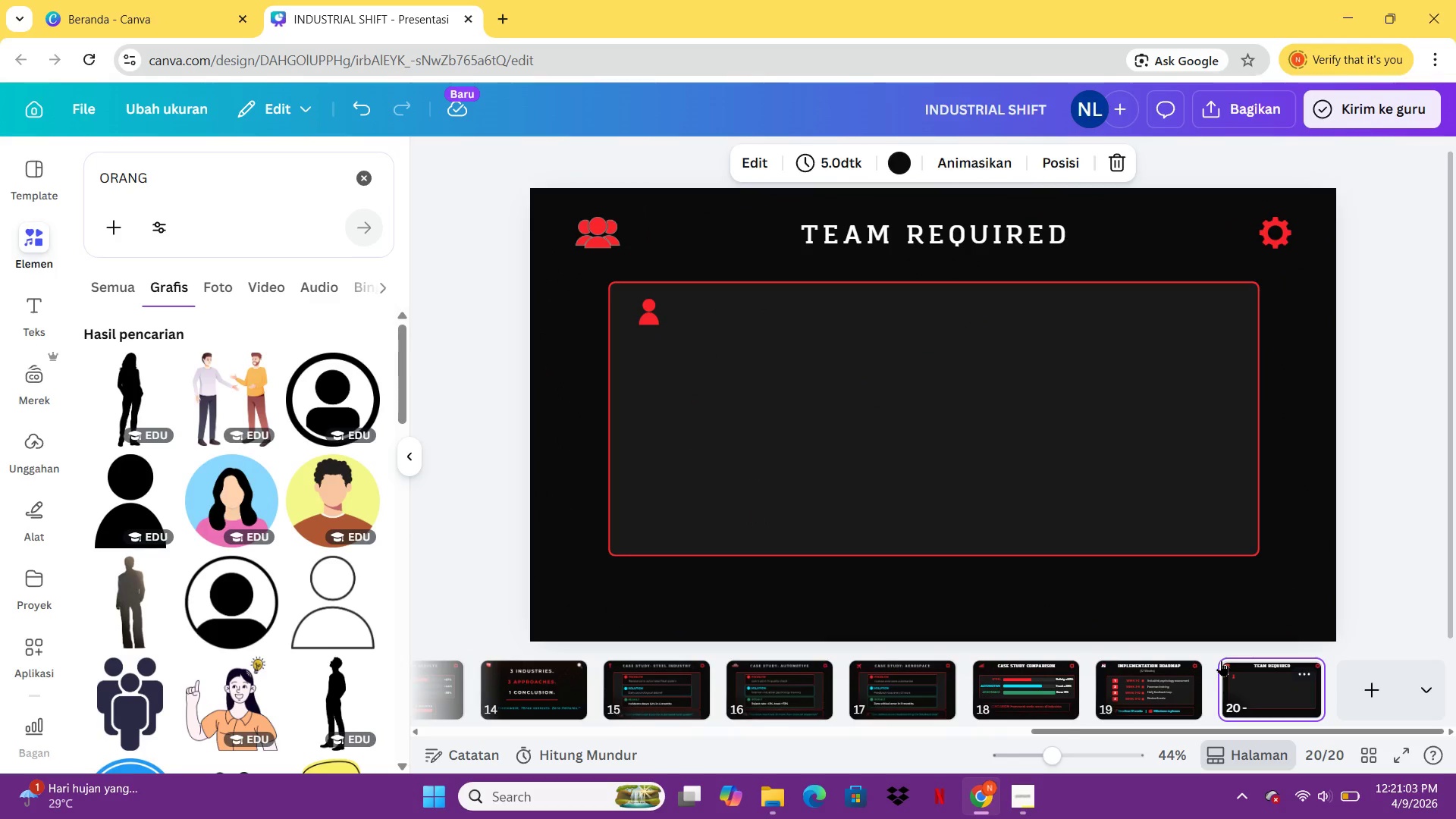 
key(V)
 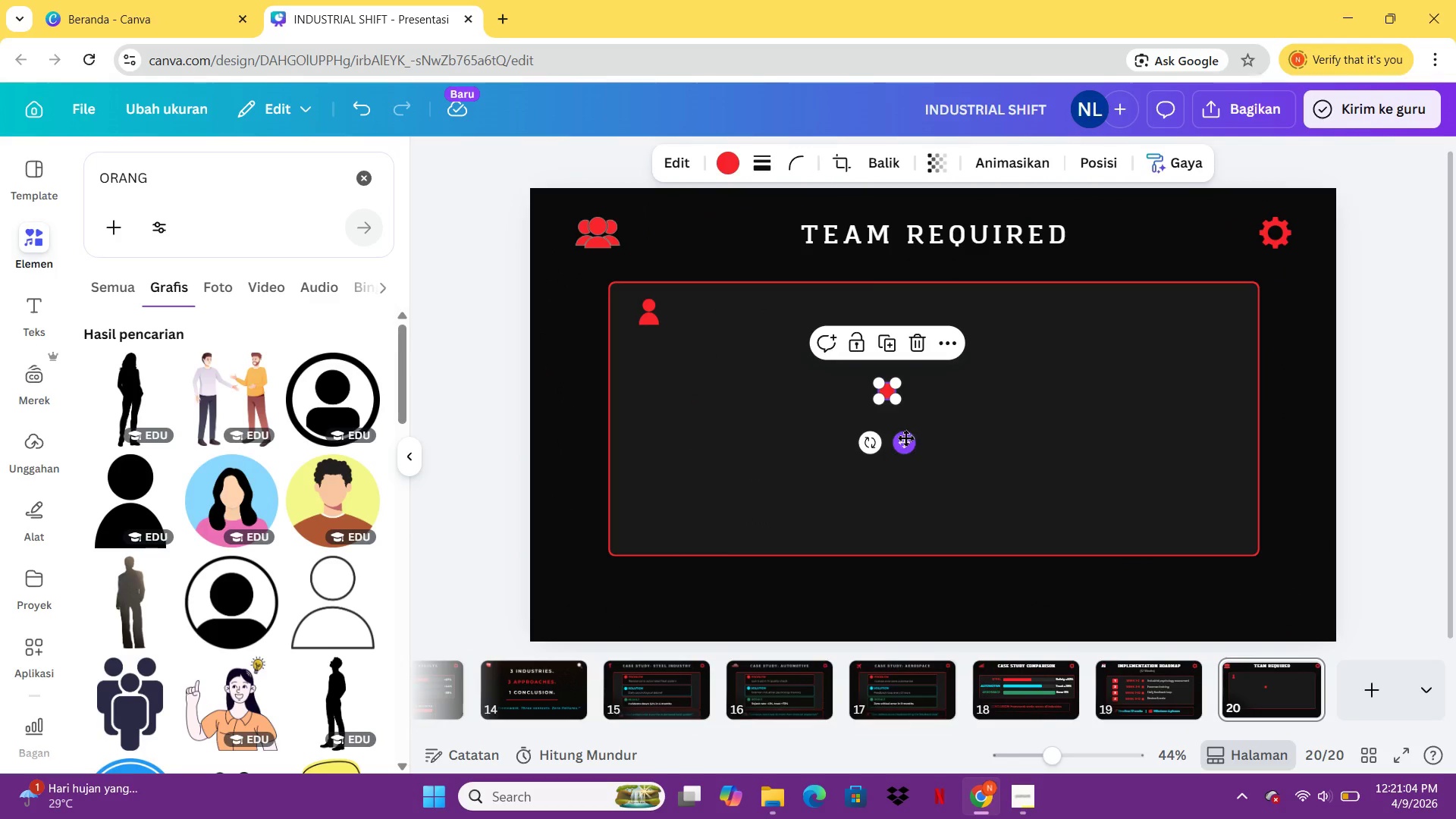 
left_click_drag(start_coordinate=[881, 431], to_coordinate=[777, 390])
 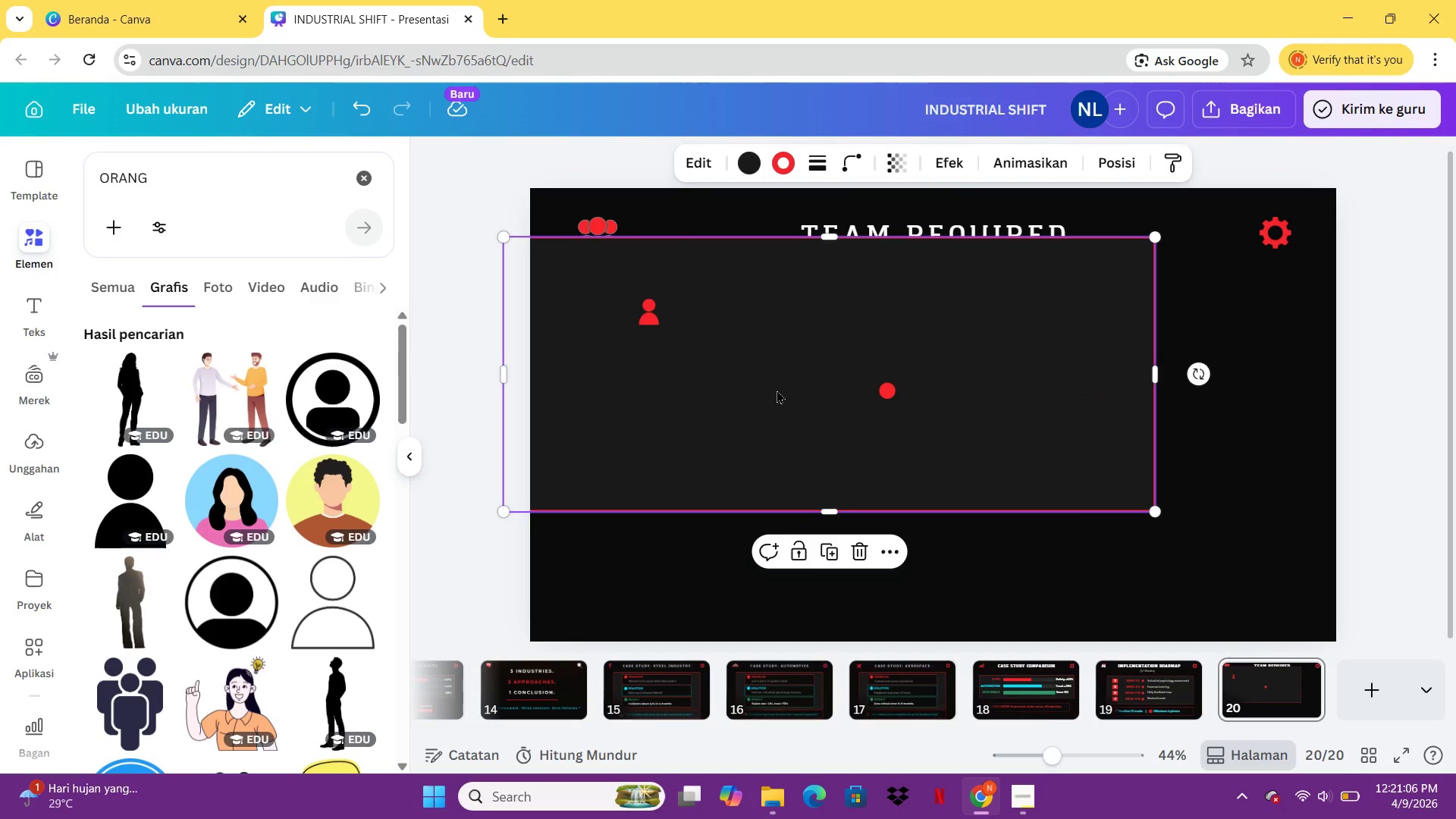 
key(Control+Z)
 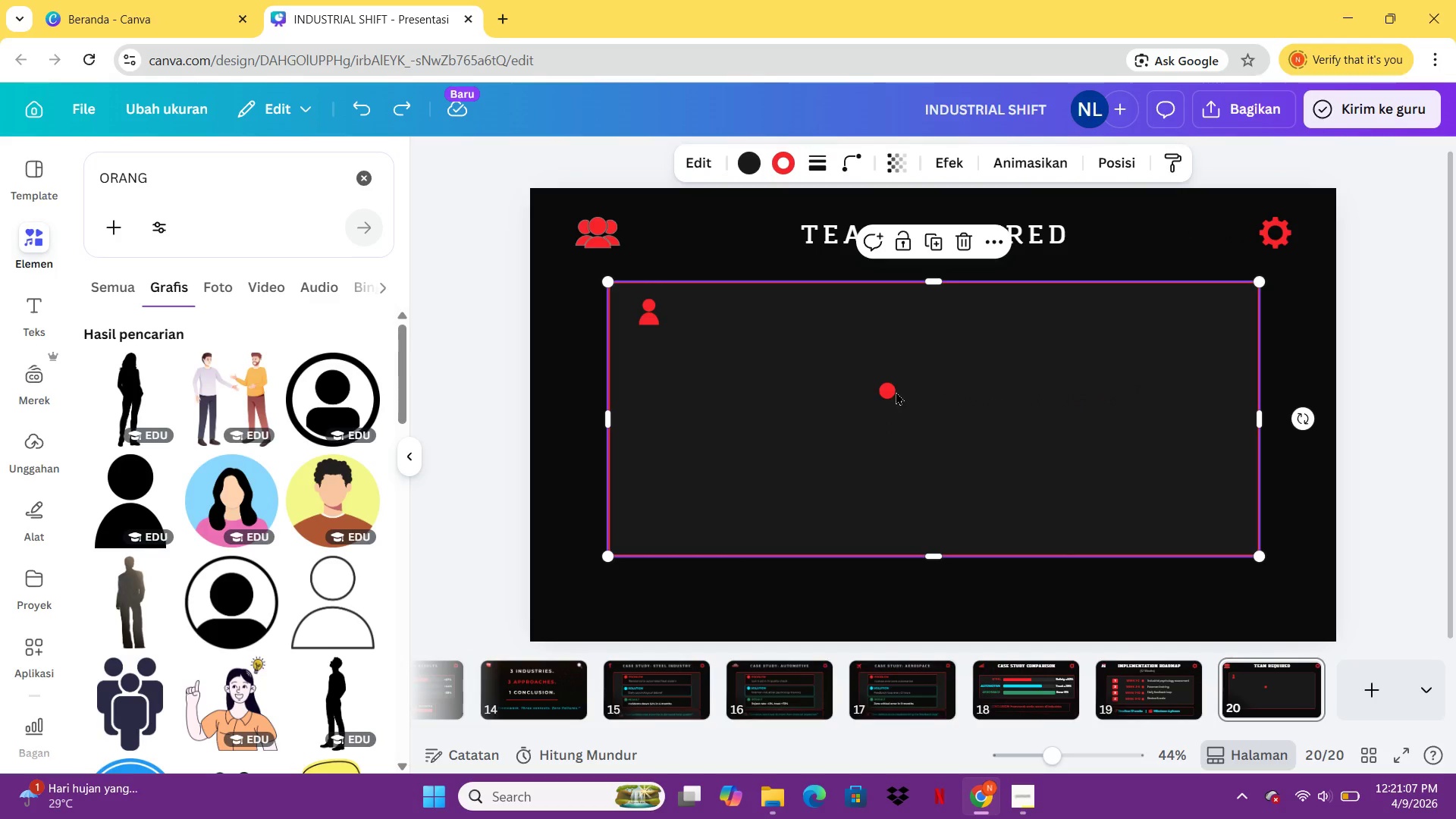 
left_click_drag(start_coordinate=[890, 393], to_coordinate=[681, 314])
 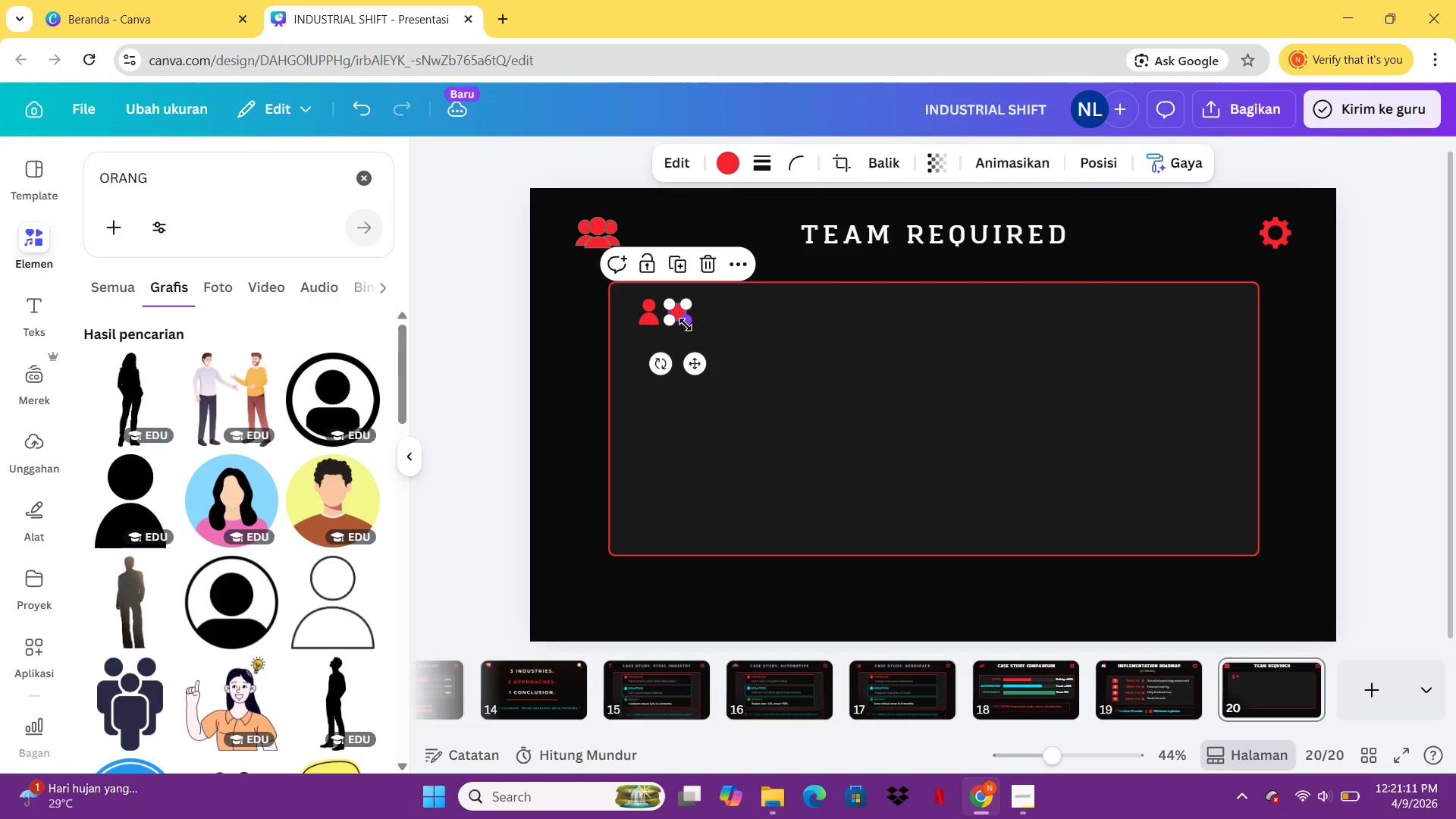 
left_click_drag(start_coordinate=[686, 325], to_coordinate=[682, 321])
 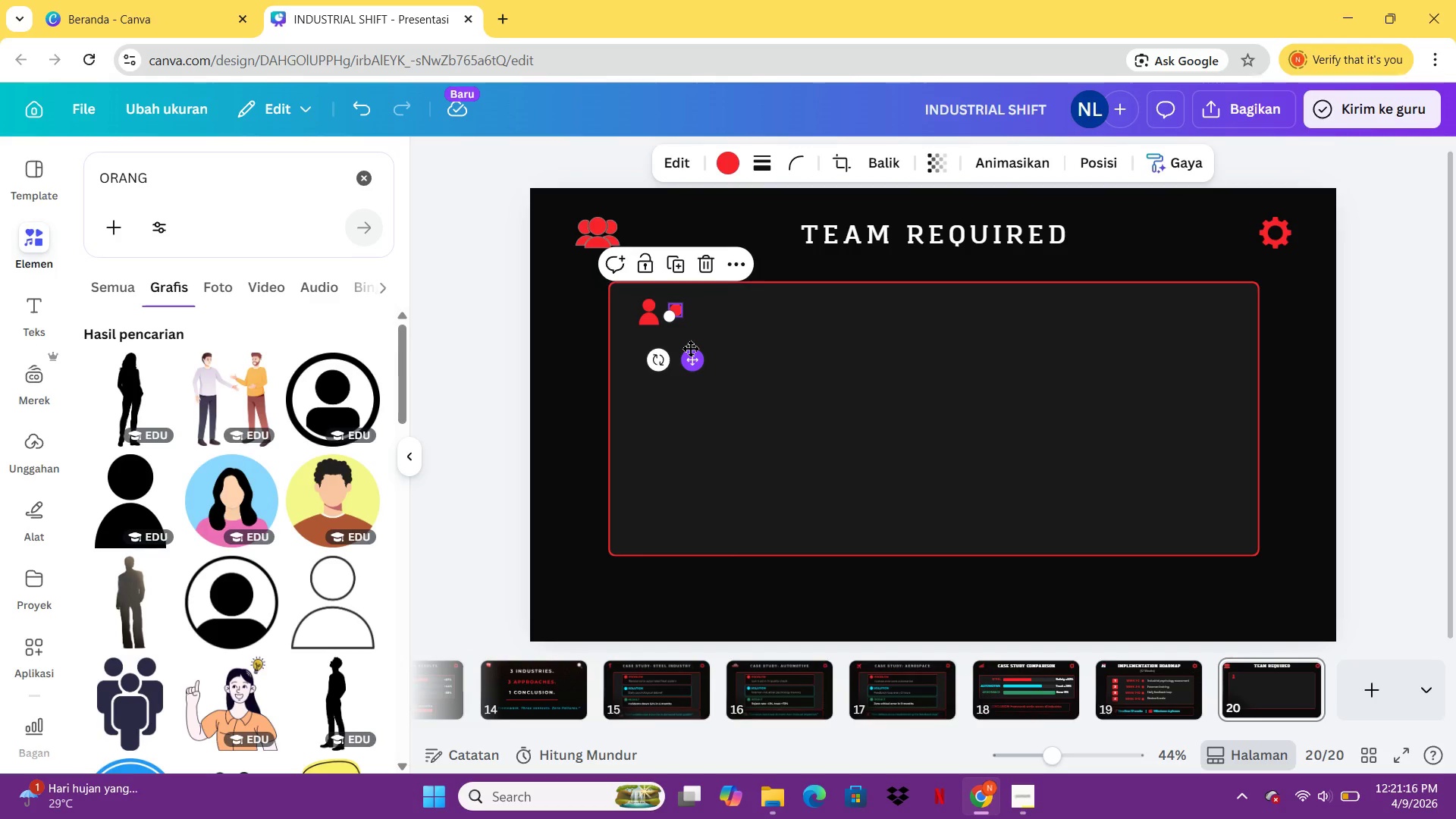 
wait(8.59)
 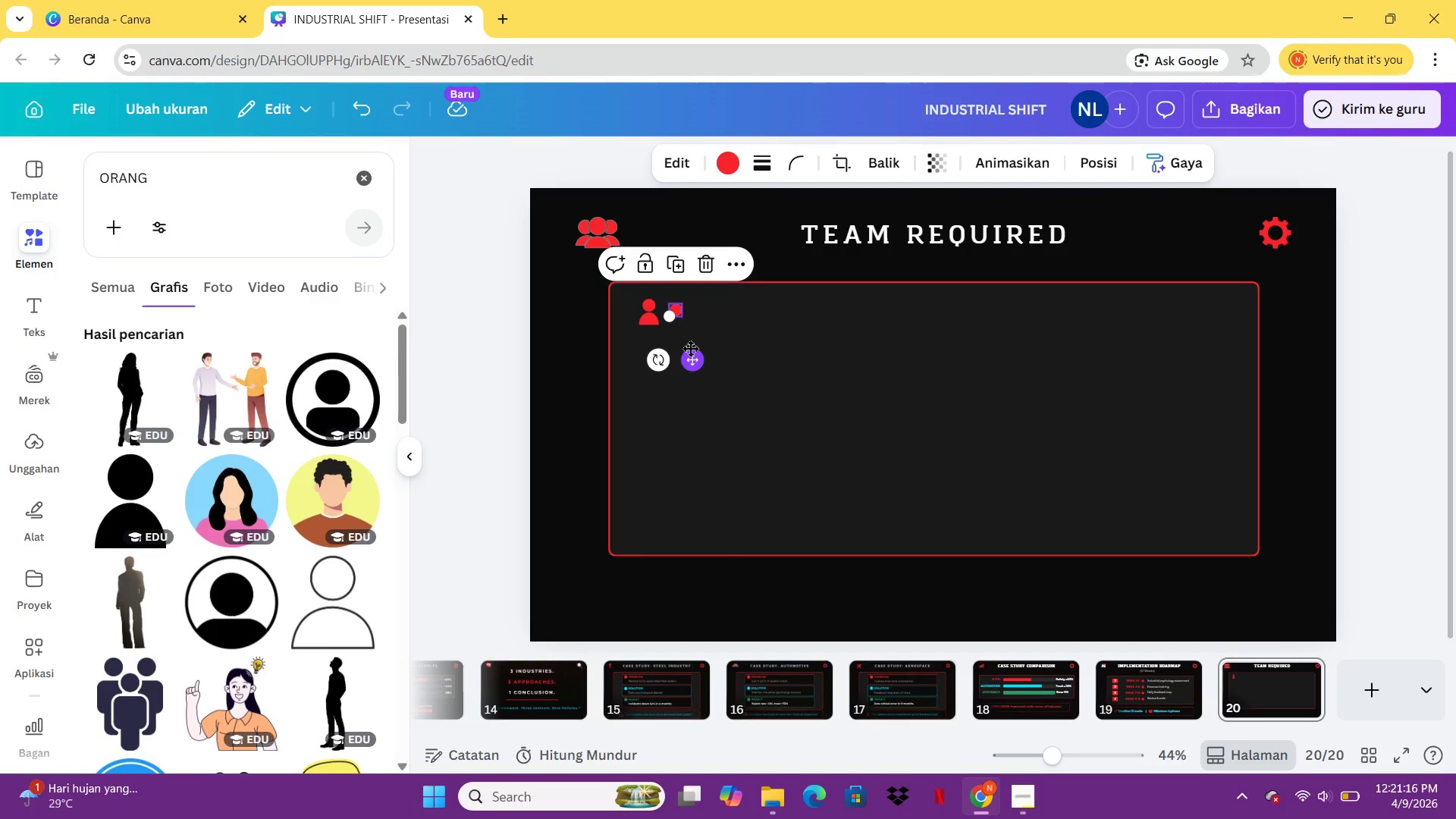 
left_click_drag(start_coordinate=[692, 354], to_coordinate=[694, 359])
 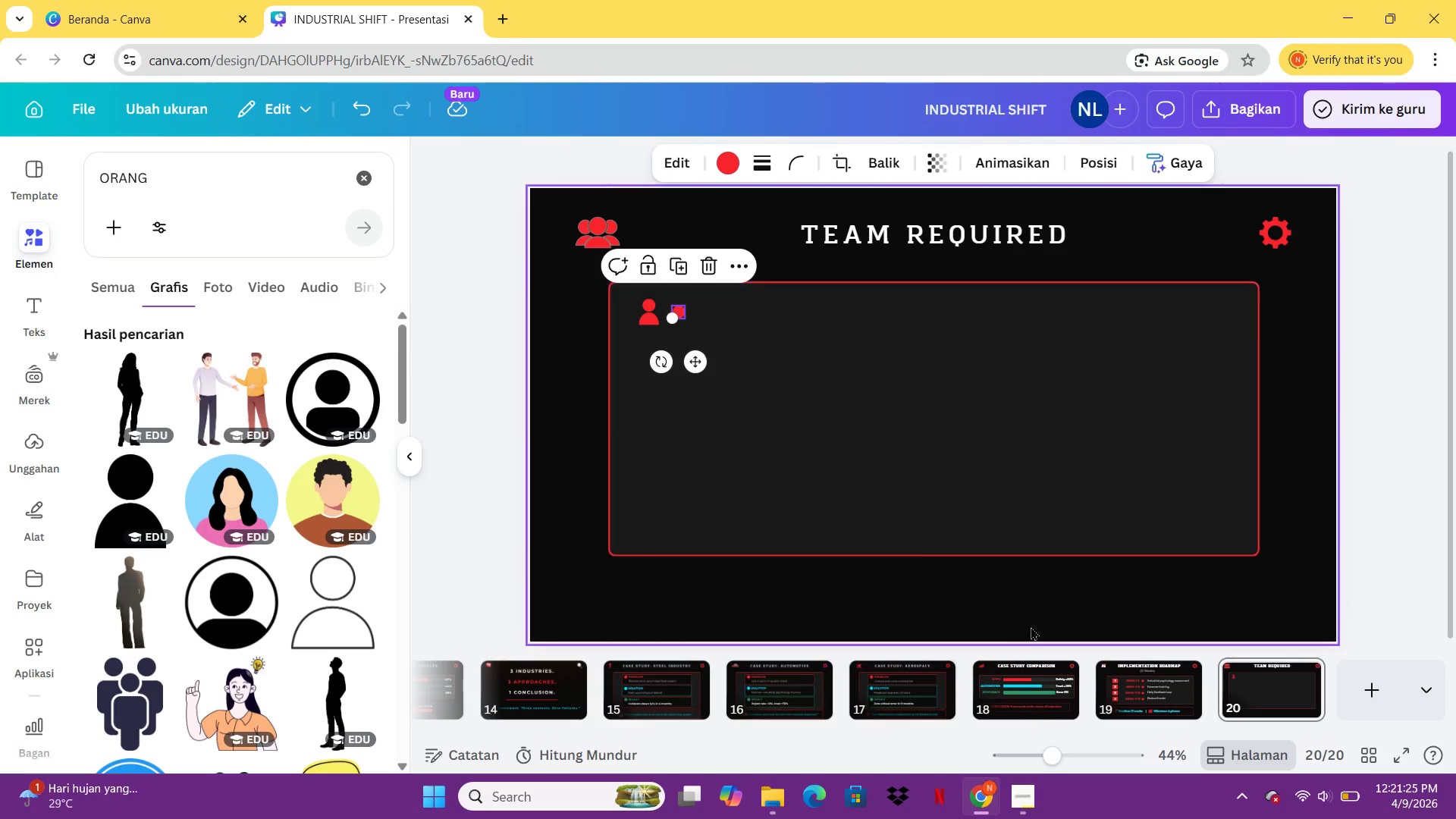 
left_click([1119, 670])
 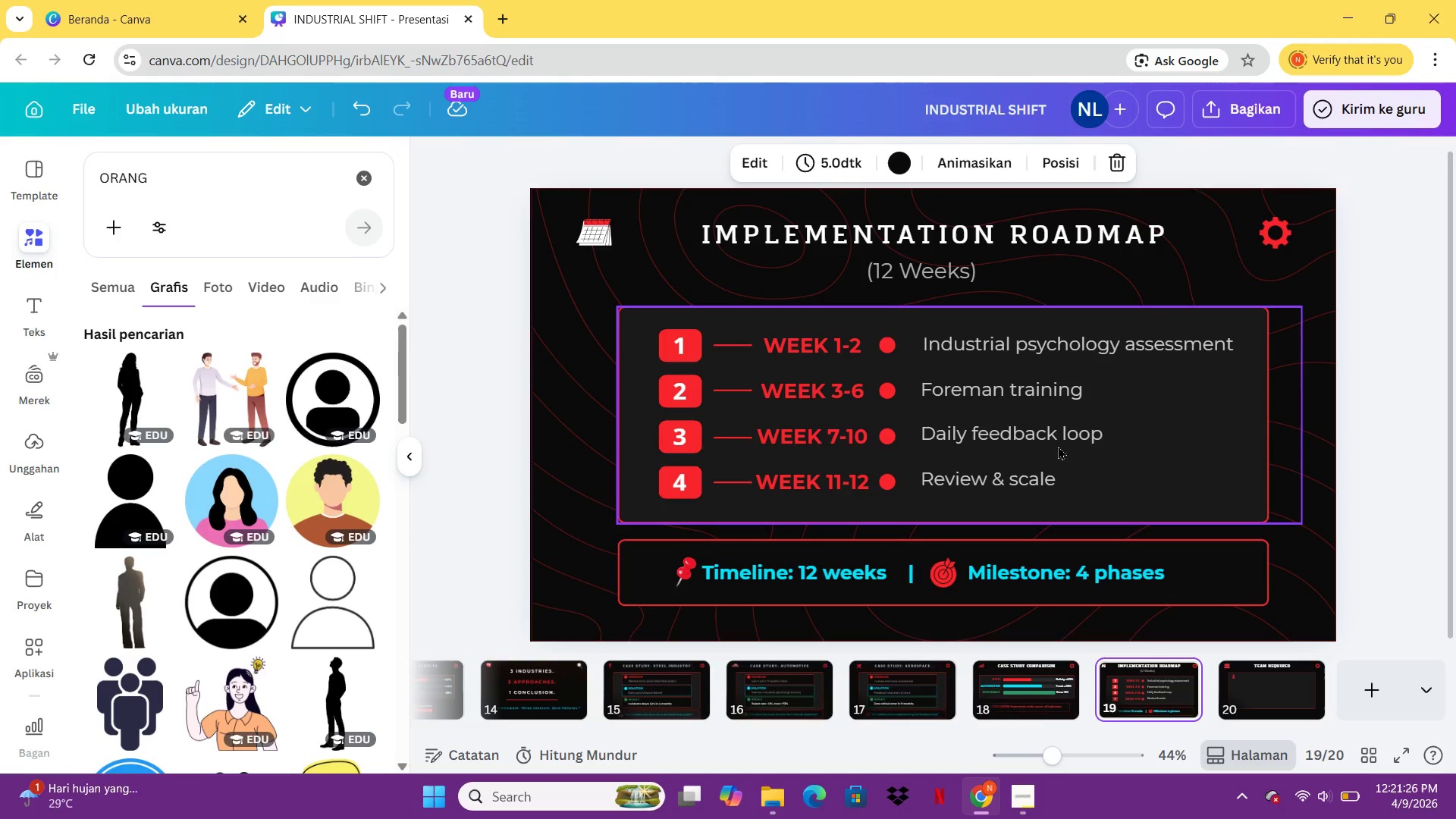 
left_click([1040, 425])
 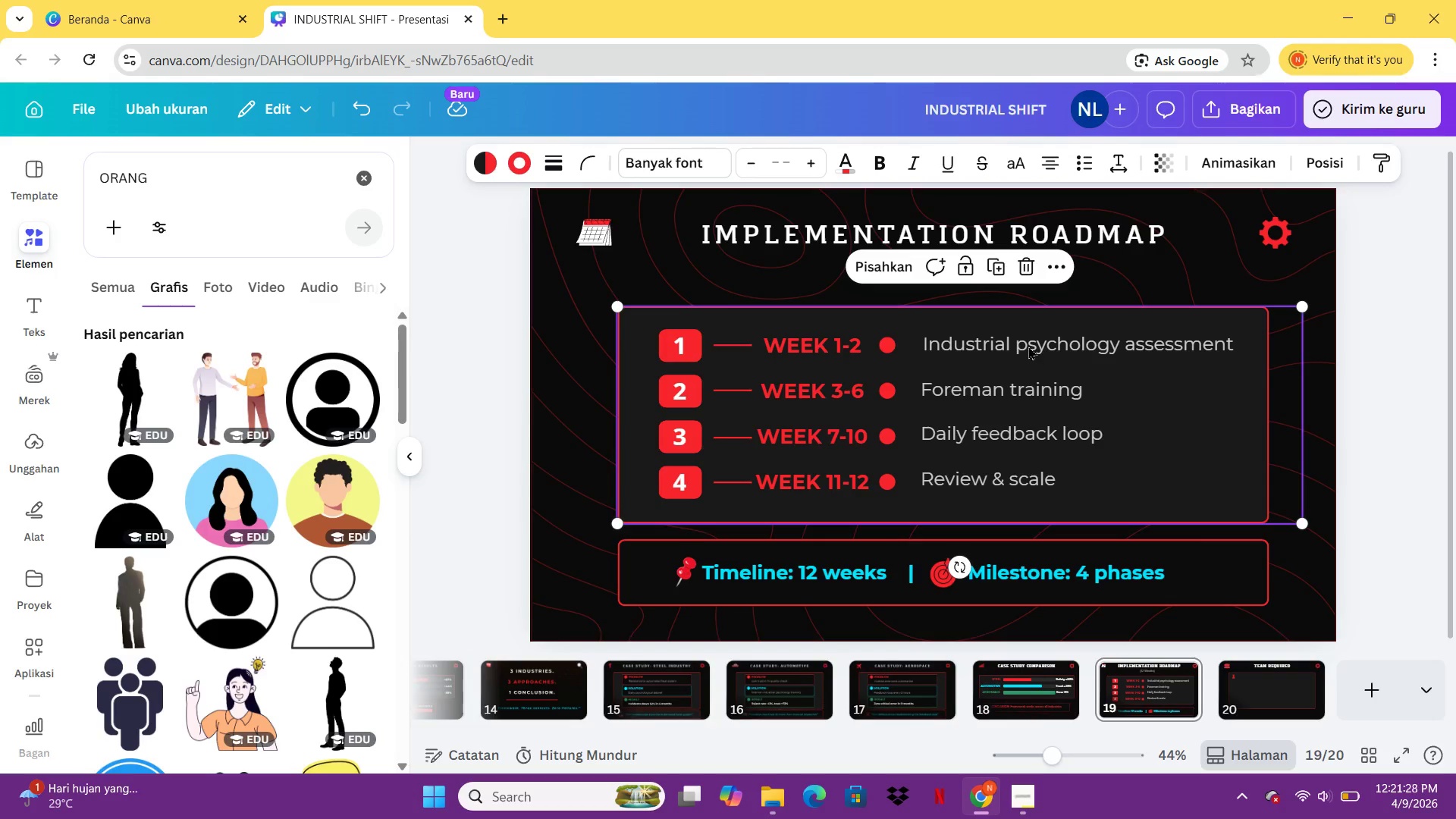 
double_click([1028, 346])
 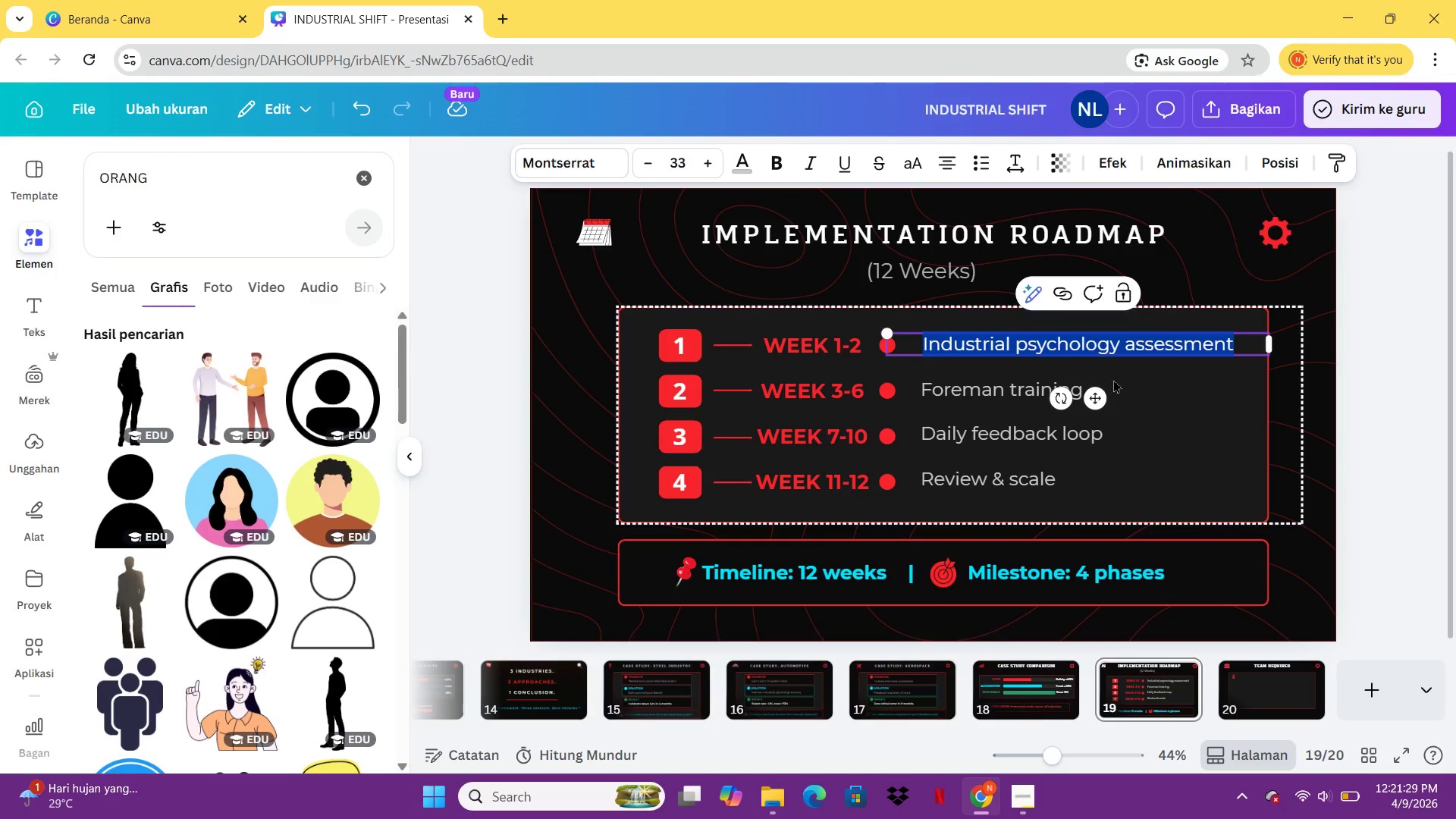 
left_click([1116, 382])
 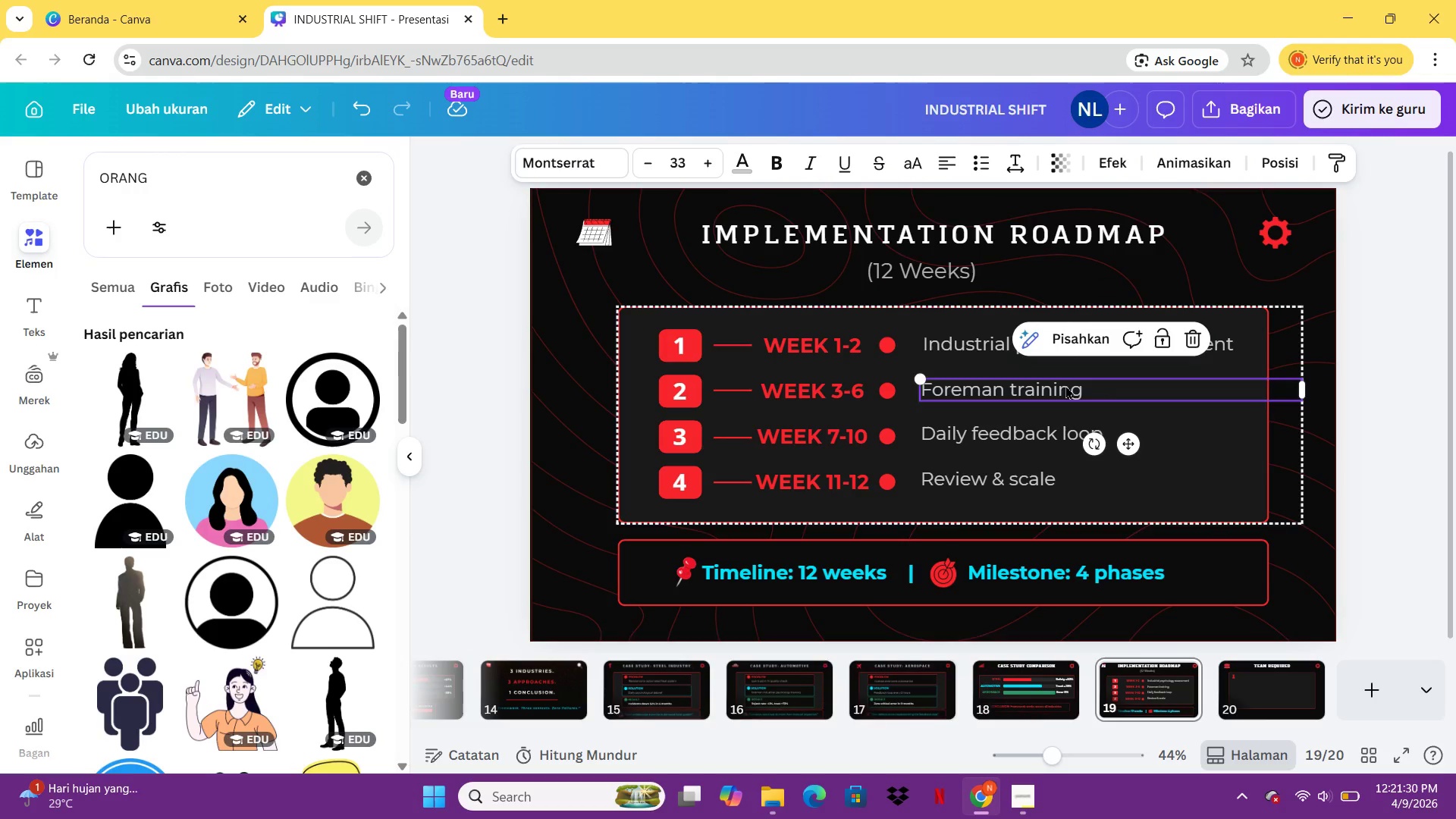 
key(Control+C)
 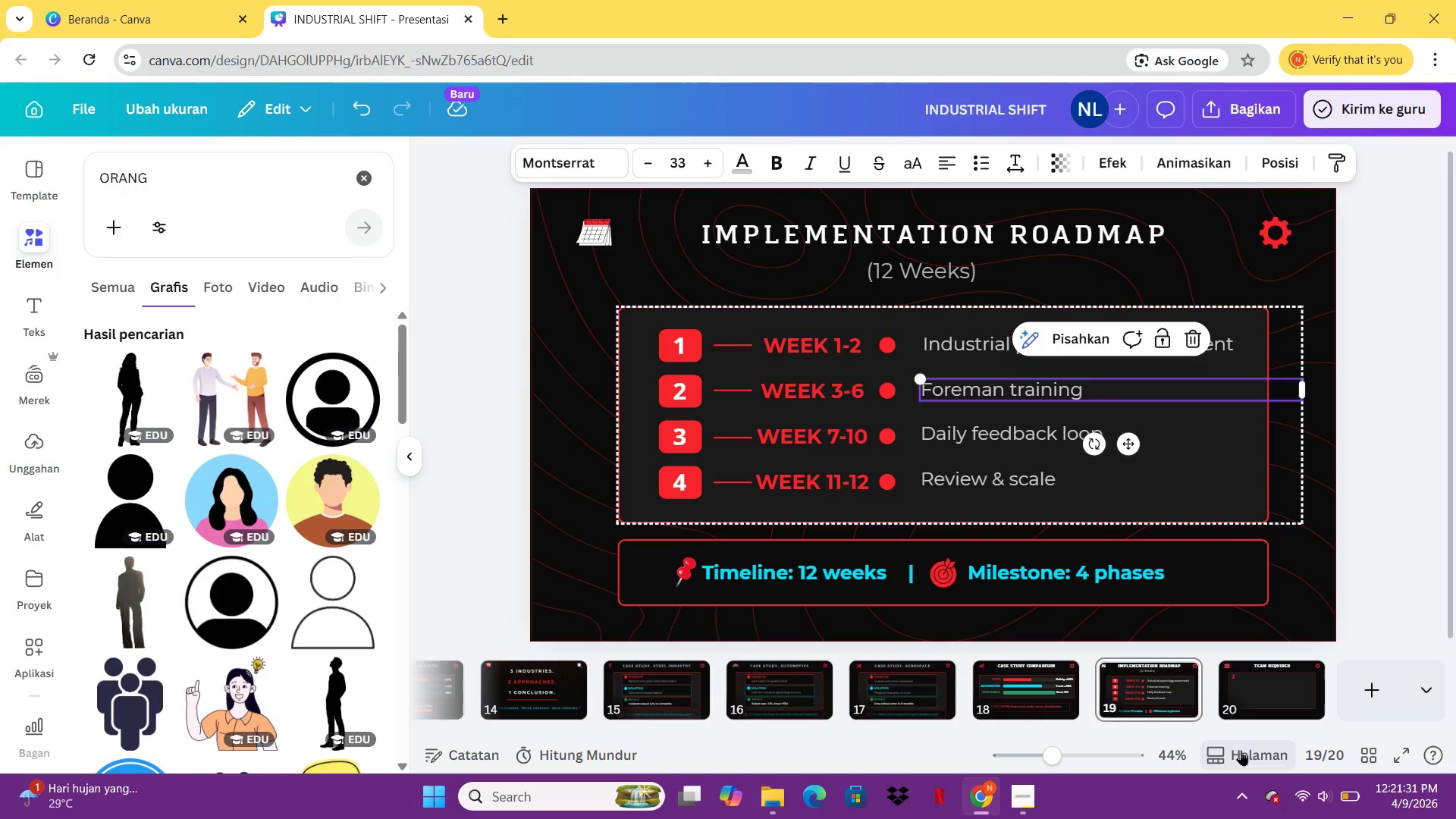 
left_click([1242, 731])
 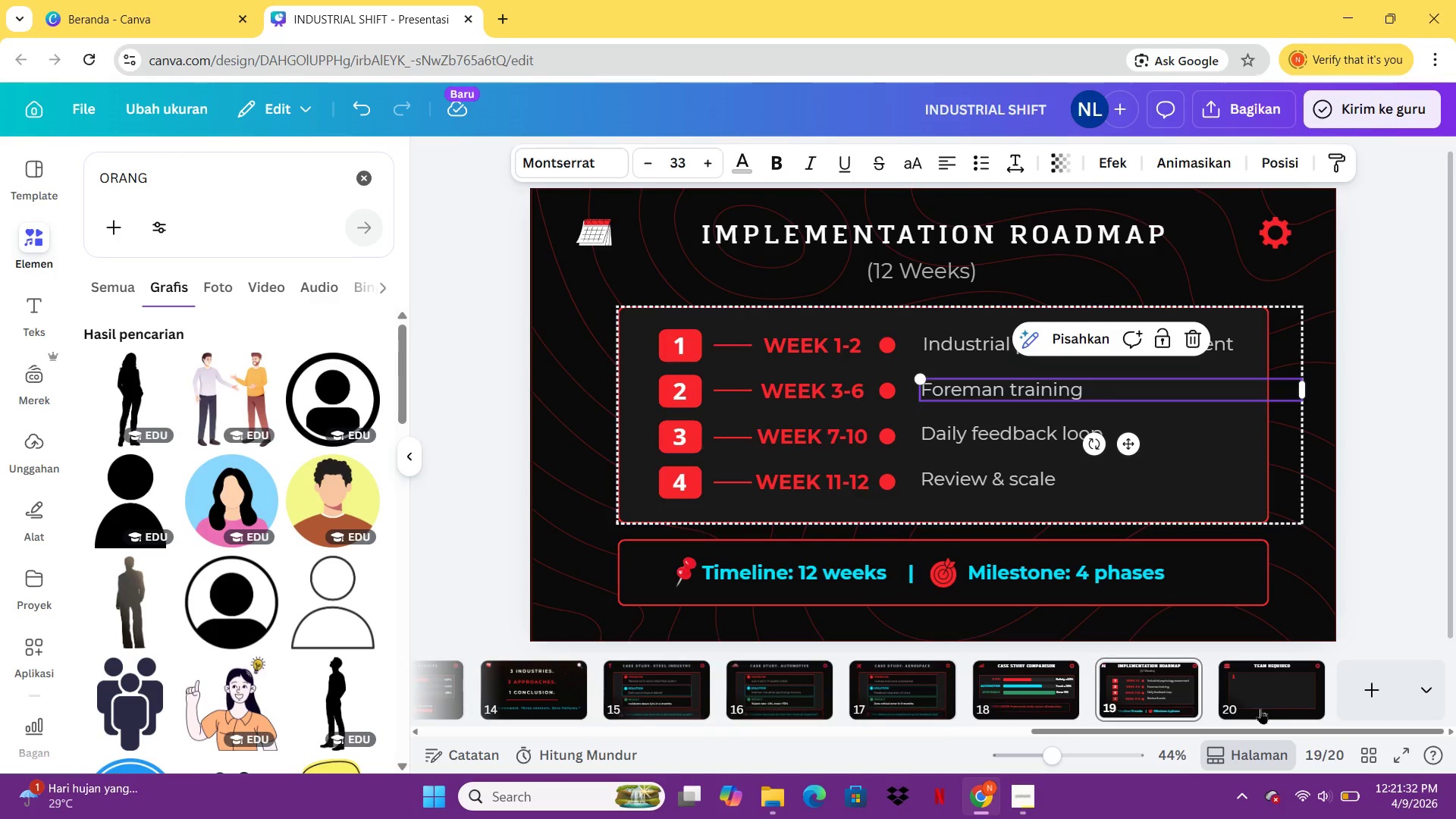 
left_click([1263, 704])
 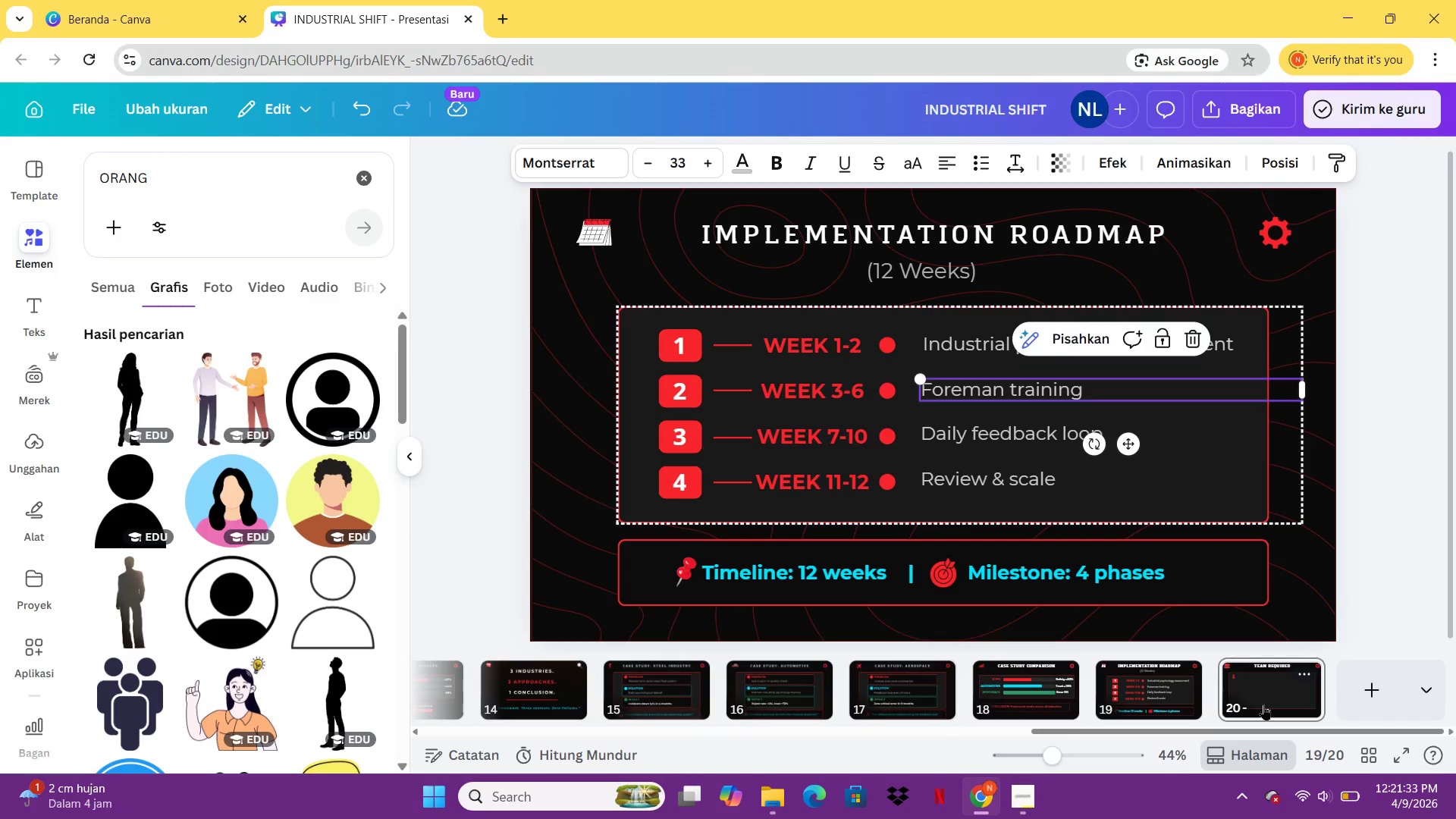 
key(Control+V)
 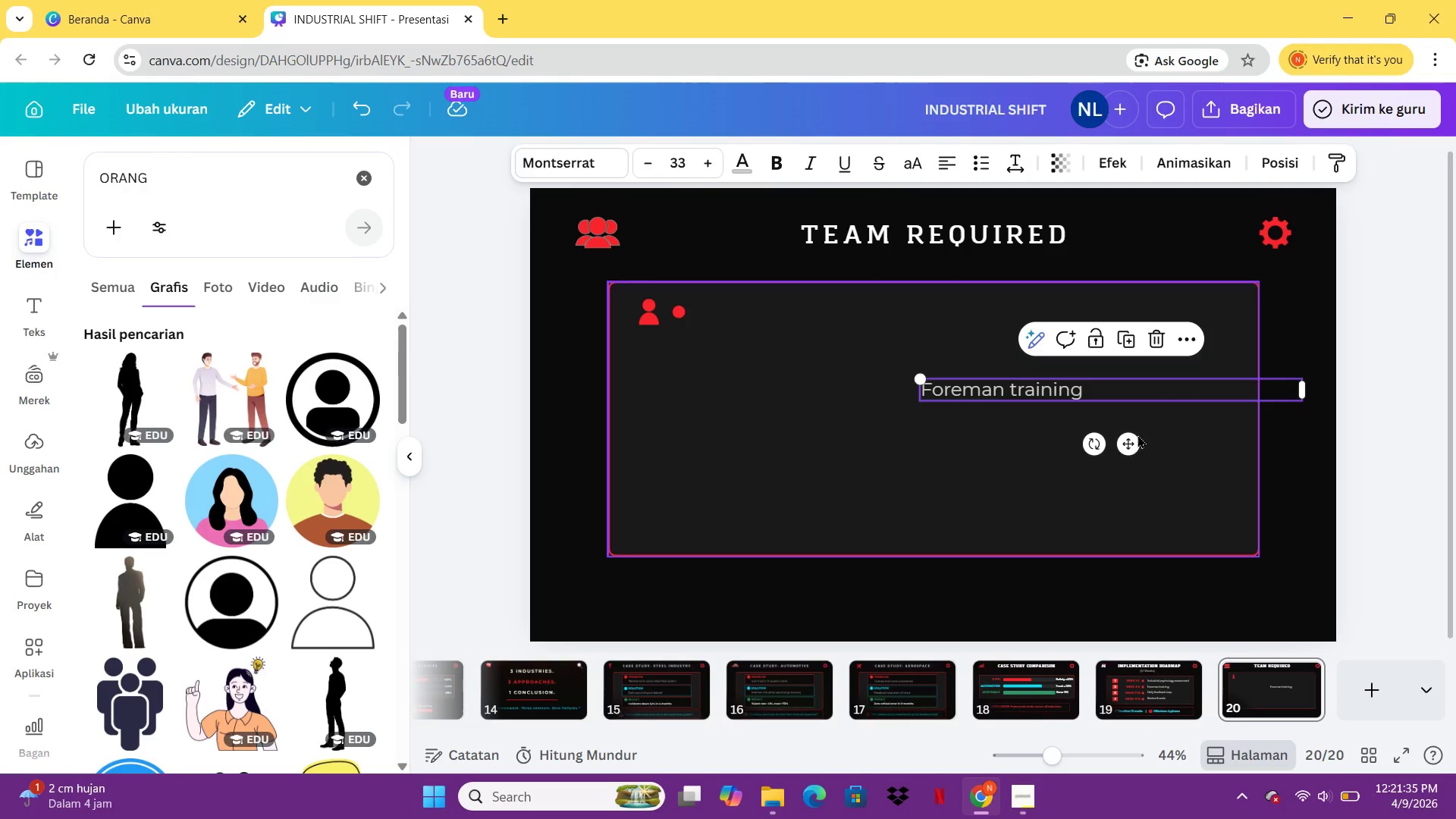 
left_click_drag(start_coordinate=[1131, 439], to_coordinate=[909, 362])
 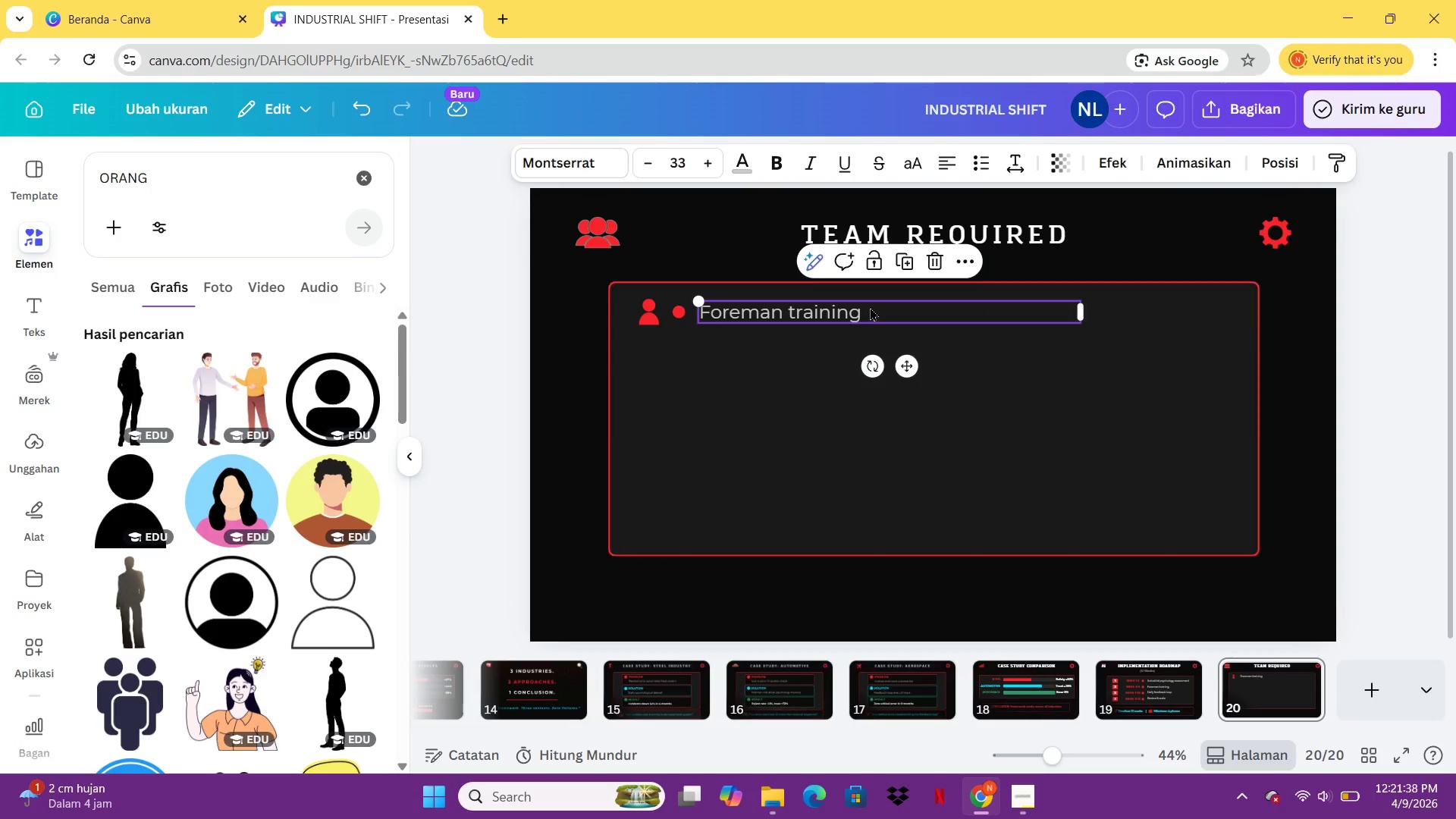 
left_click([870, 307])
 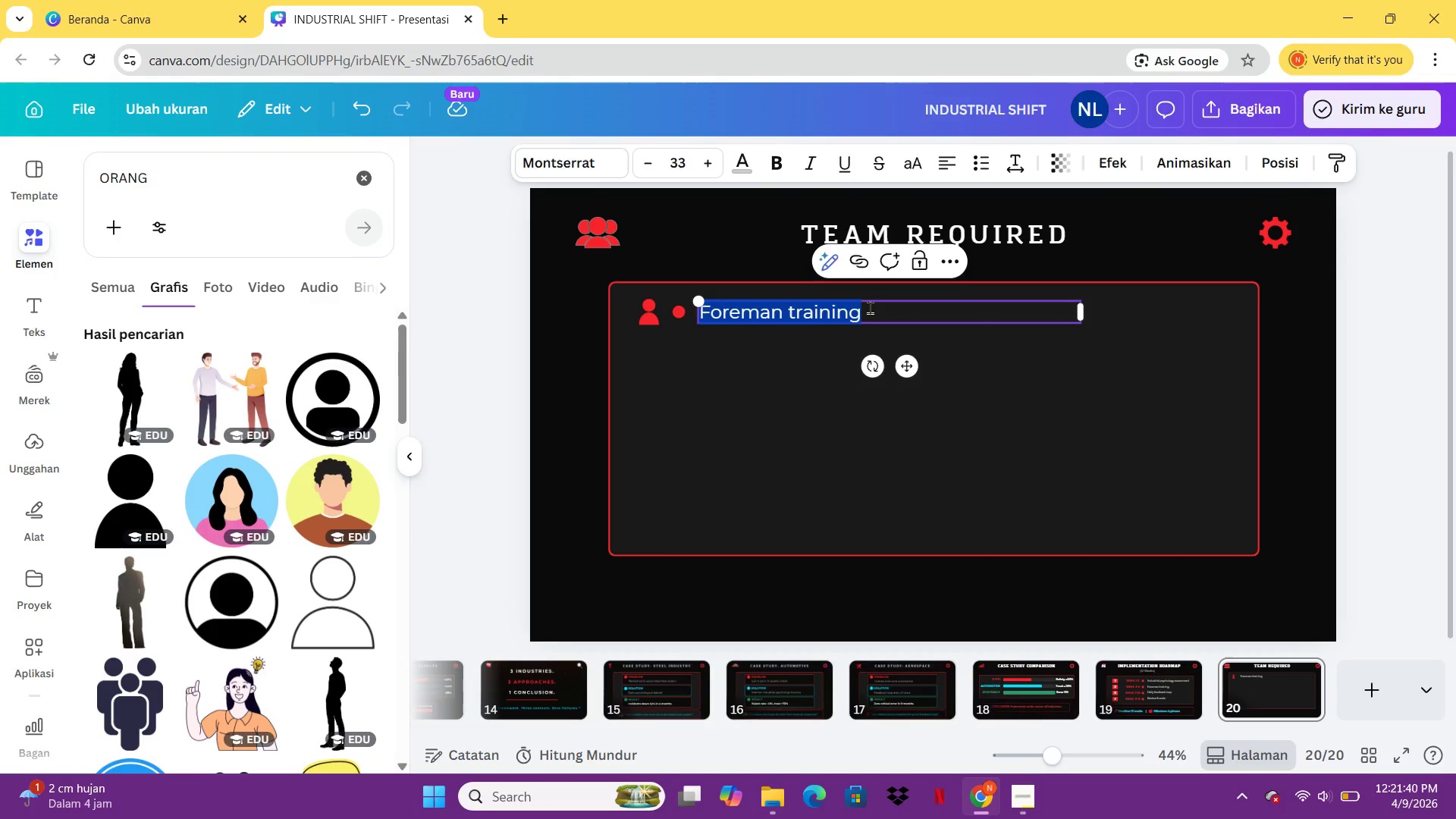 
type(1 Lead )
 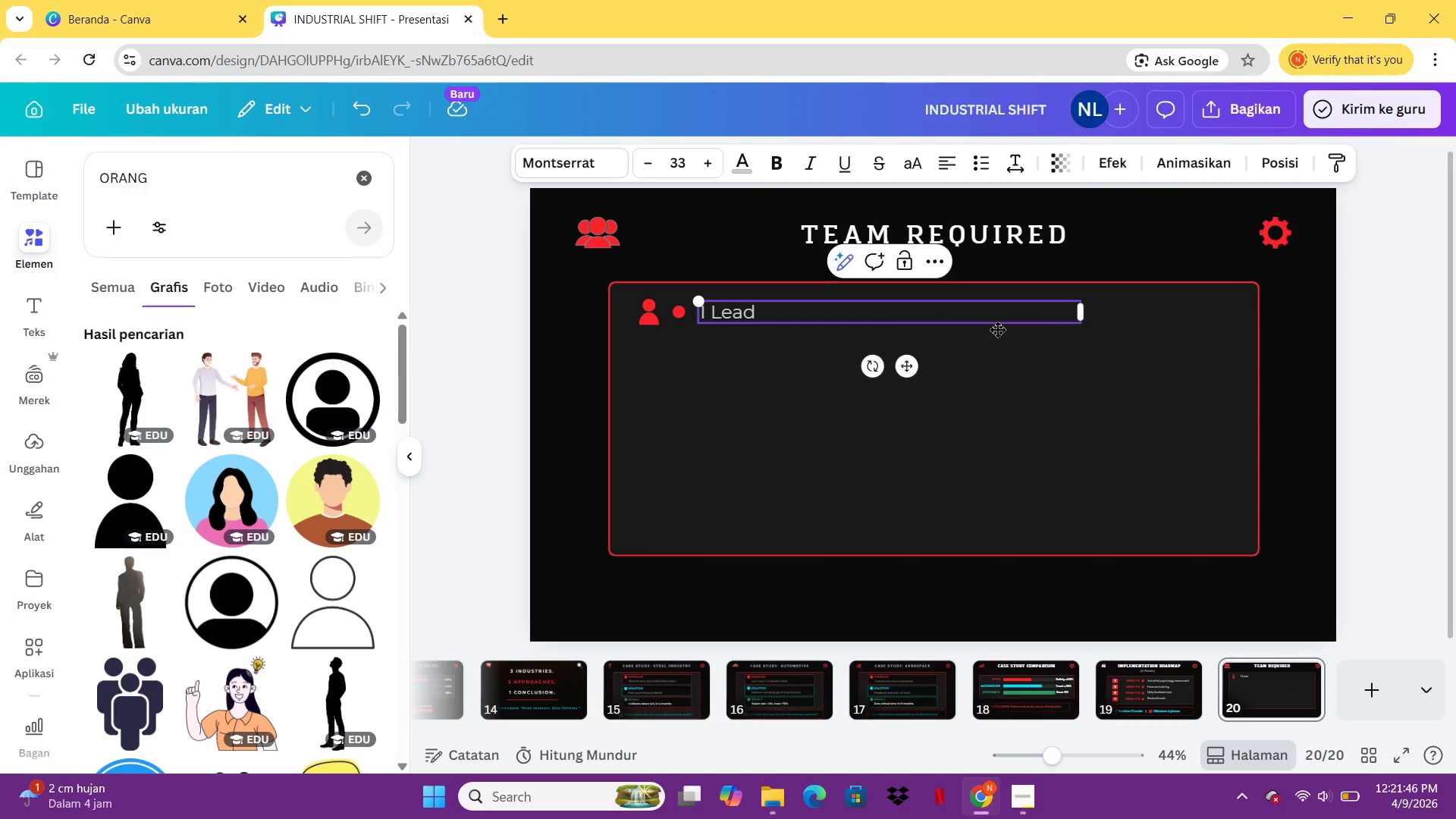 
wait(5.23)
 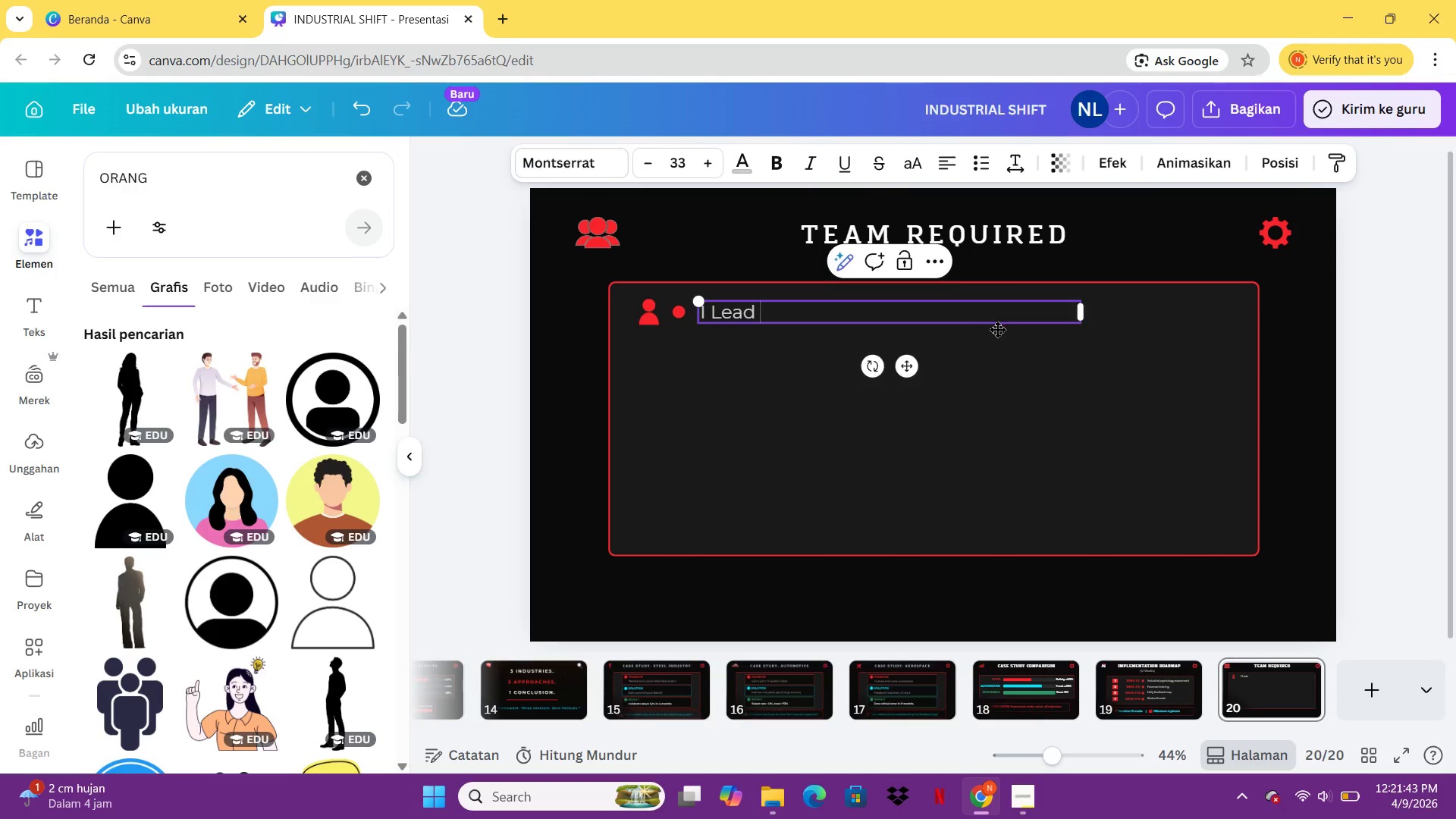 
type(i)
key(Backspace)
type(Indr)
key(Backspace)
type(ustrial Psychology)
key(Backspace)
type(ist)
 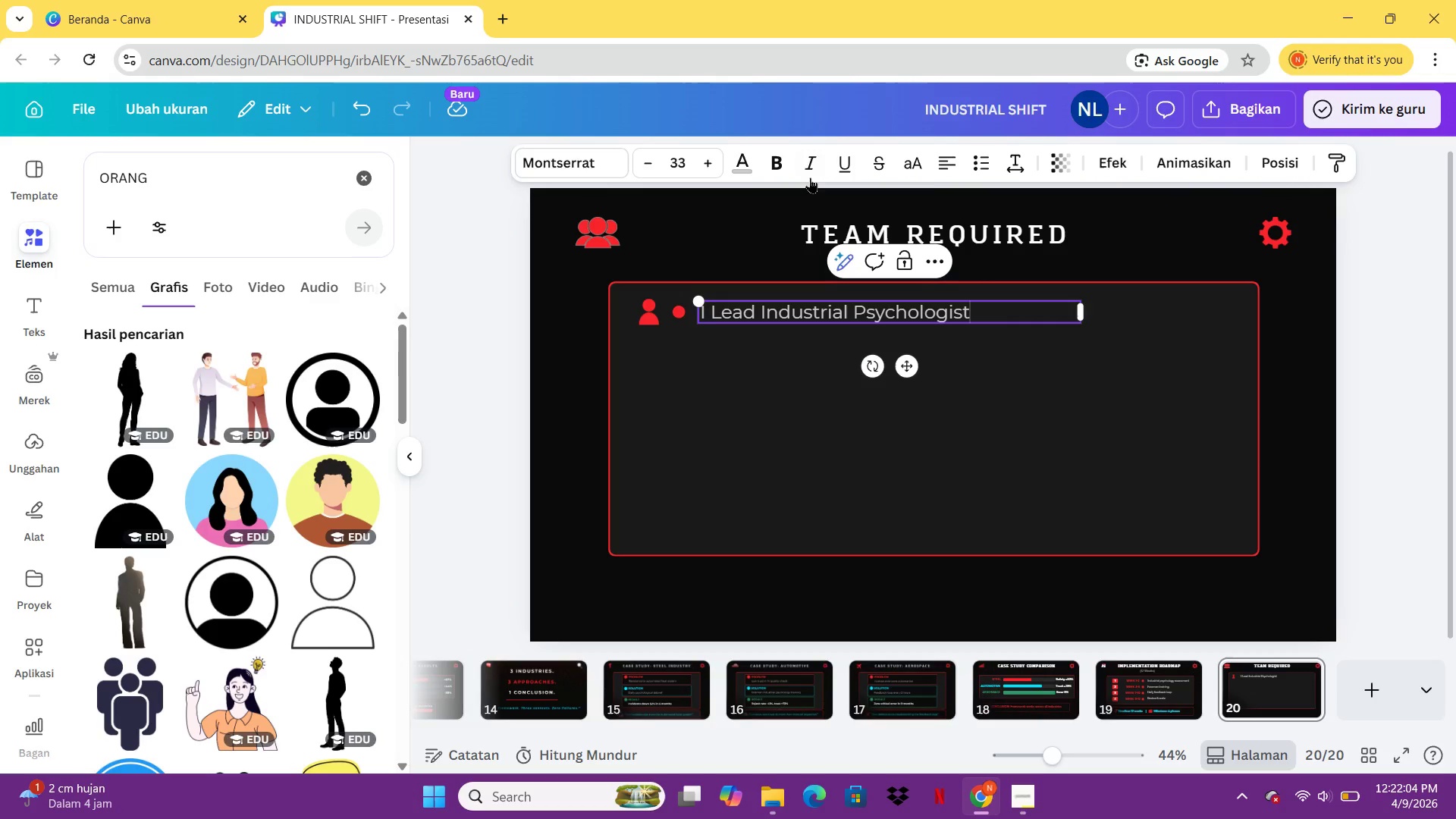 
wait(6.0)
 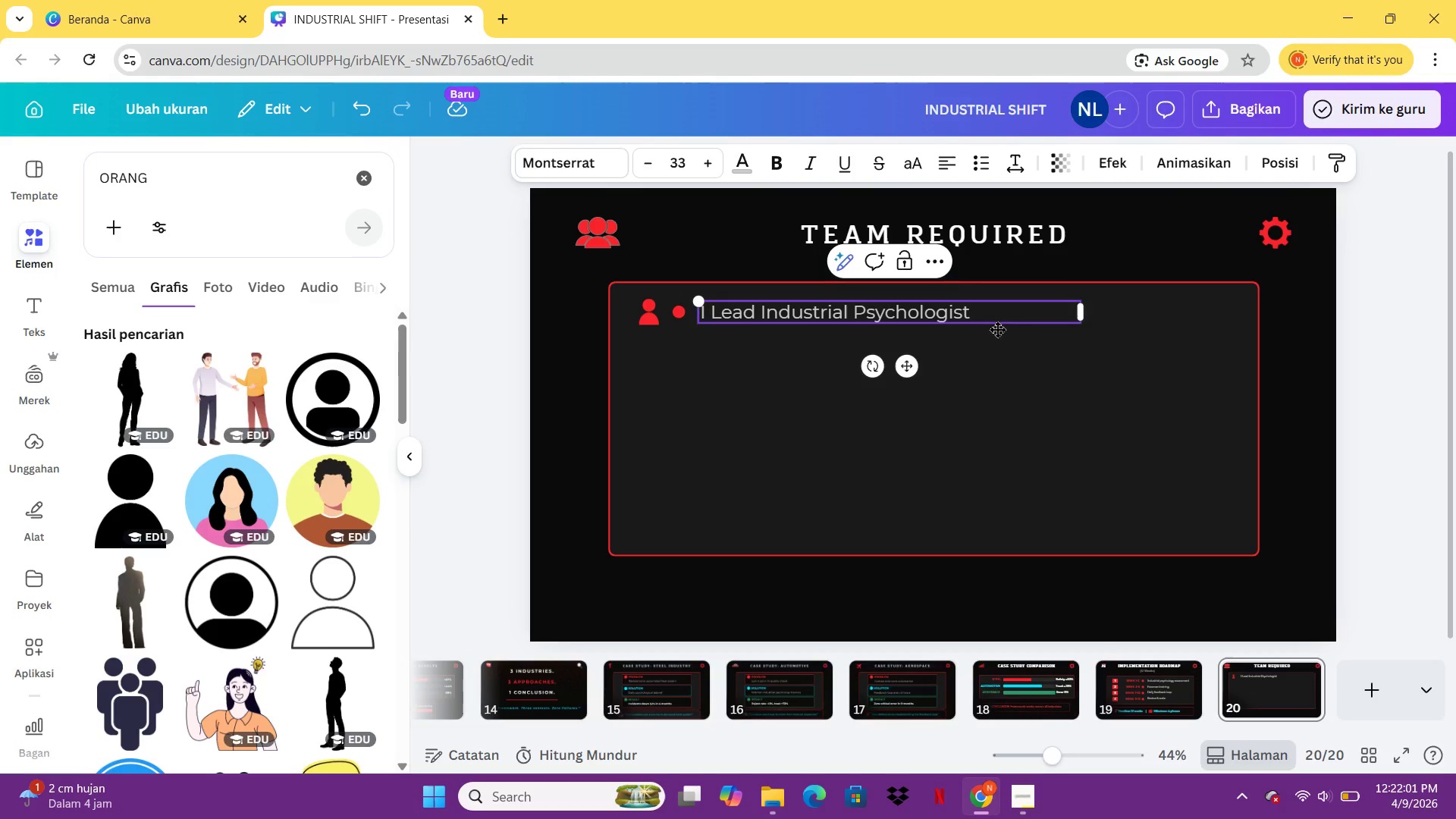 
left_click([708, 157])
 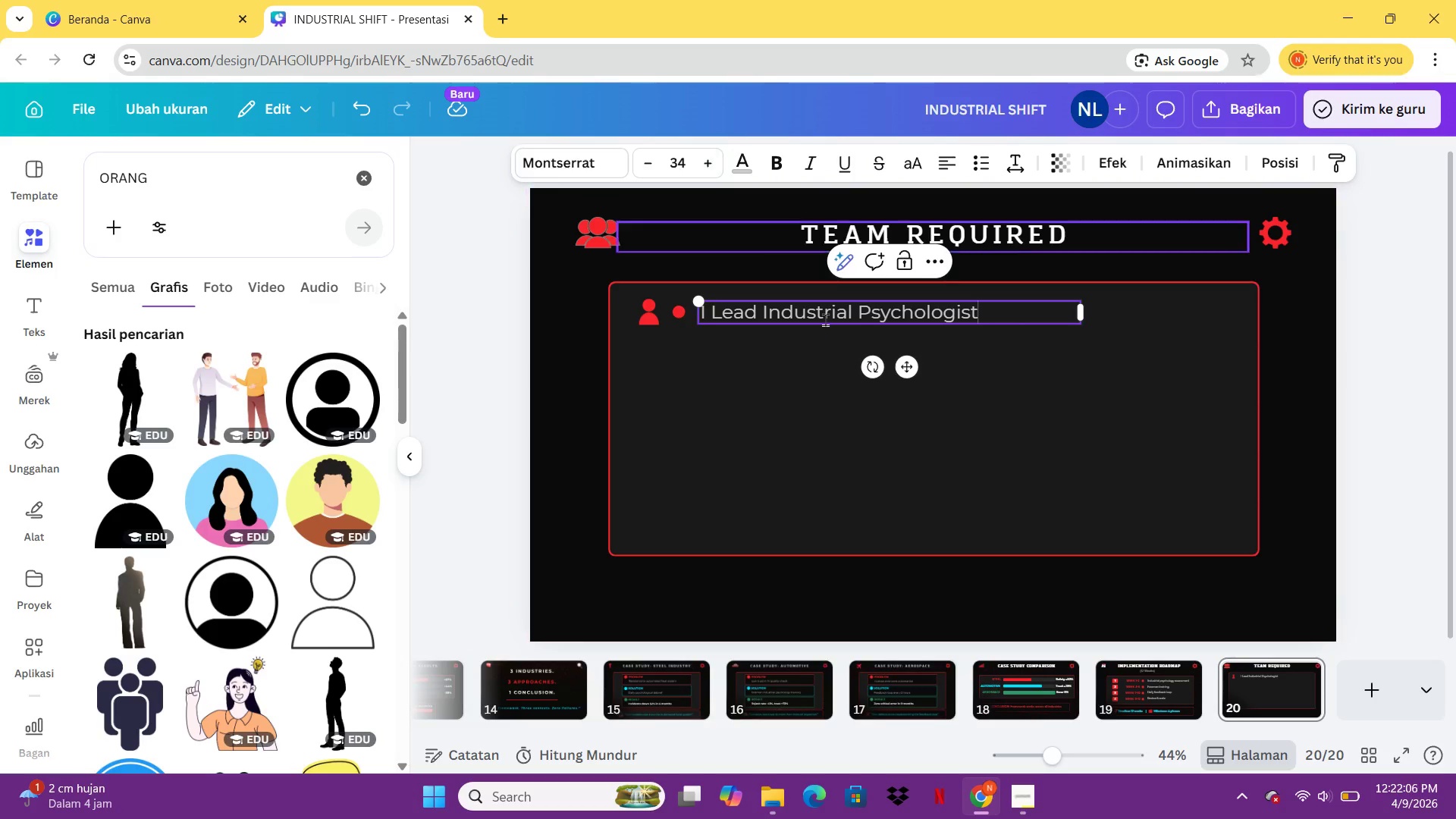 
left_click([990, 390])
 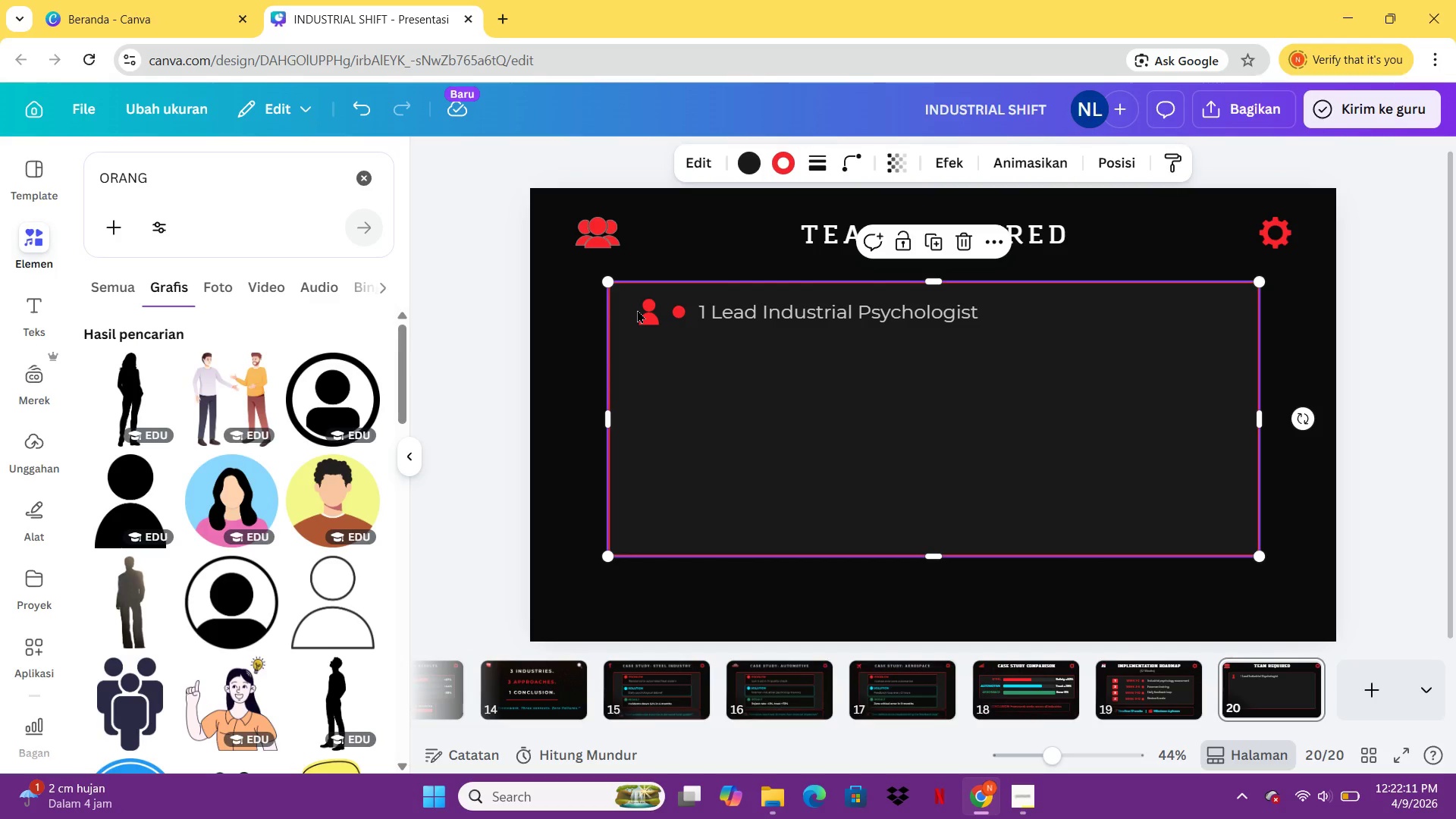 
wait(5.59)
 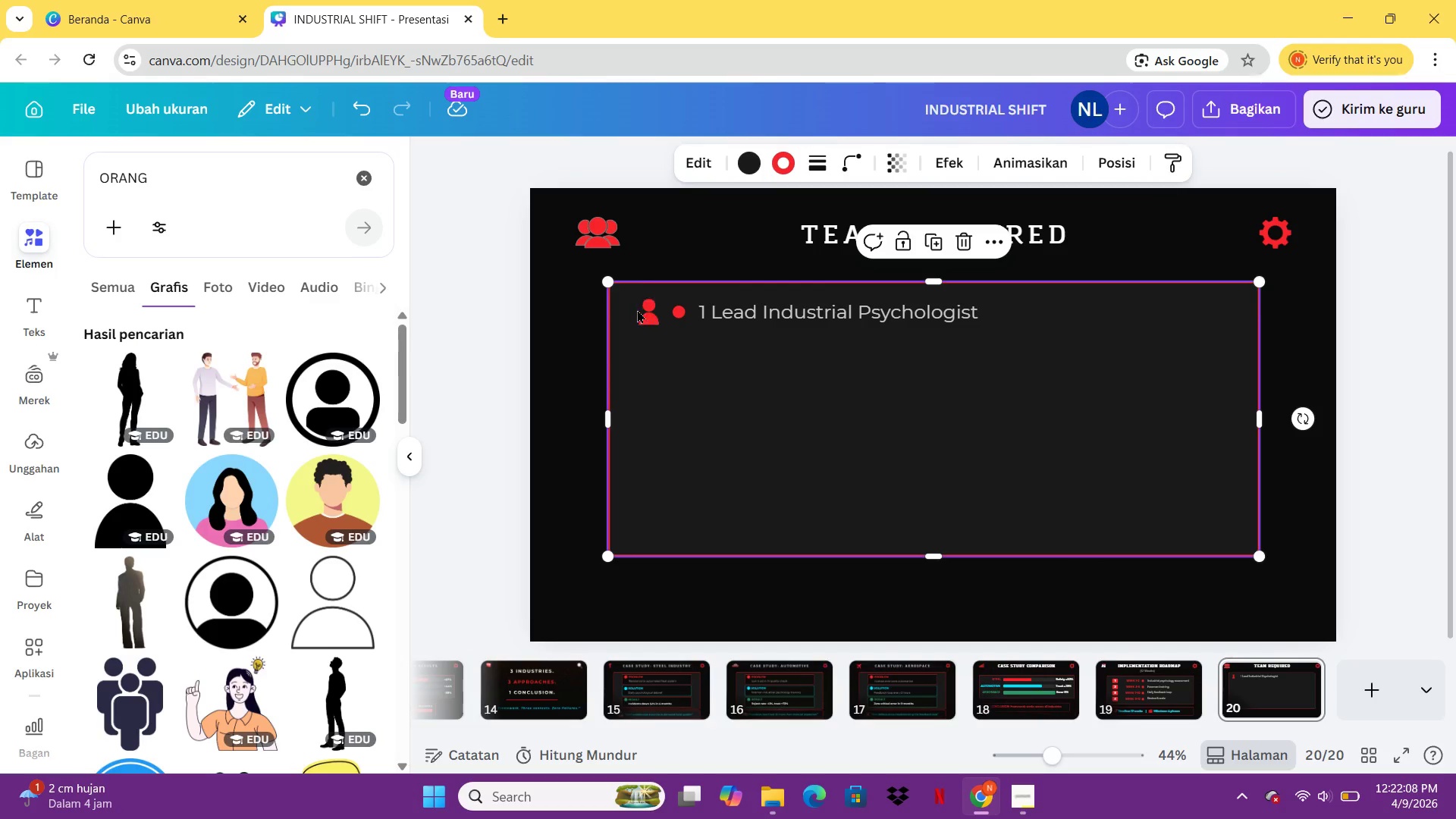 
left_click([731, 373])
 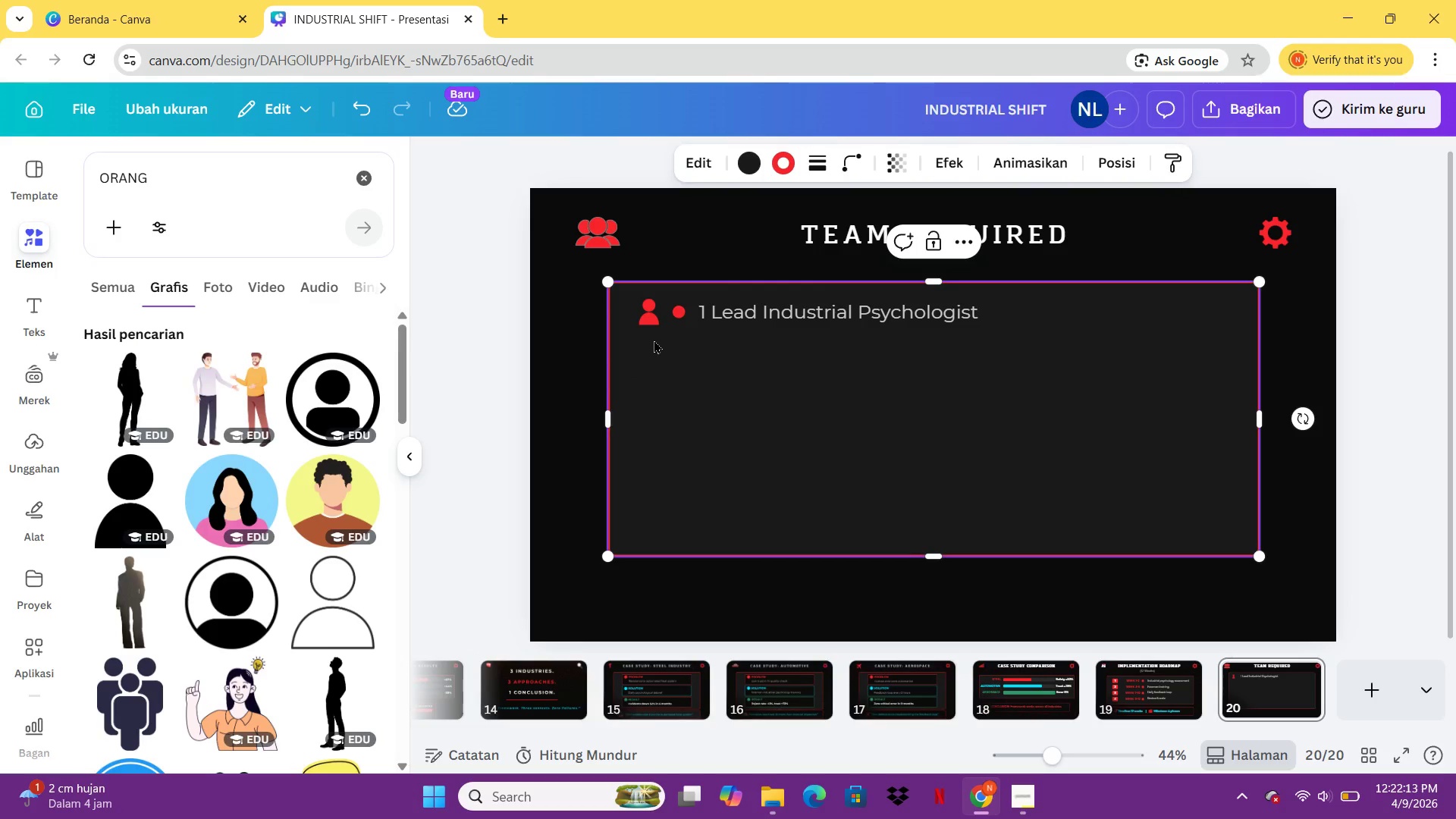 
left_click_drag(start_coordinate=[650, 338], to_coordinate=[1040, 431])
 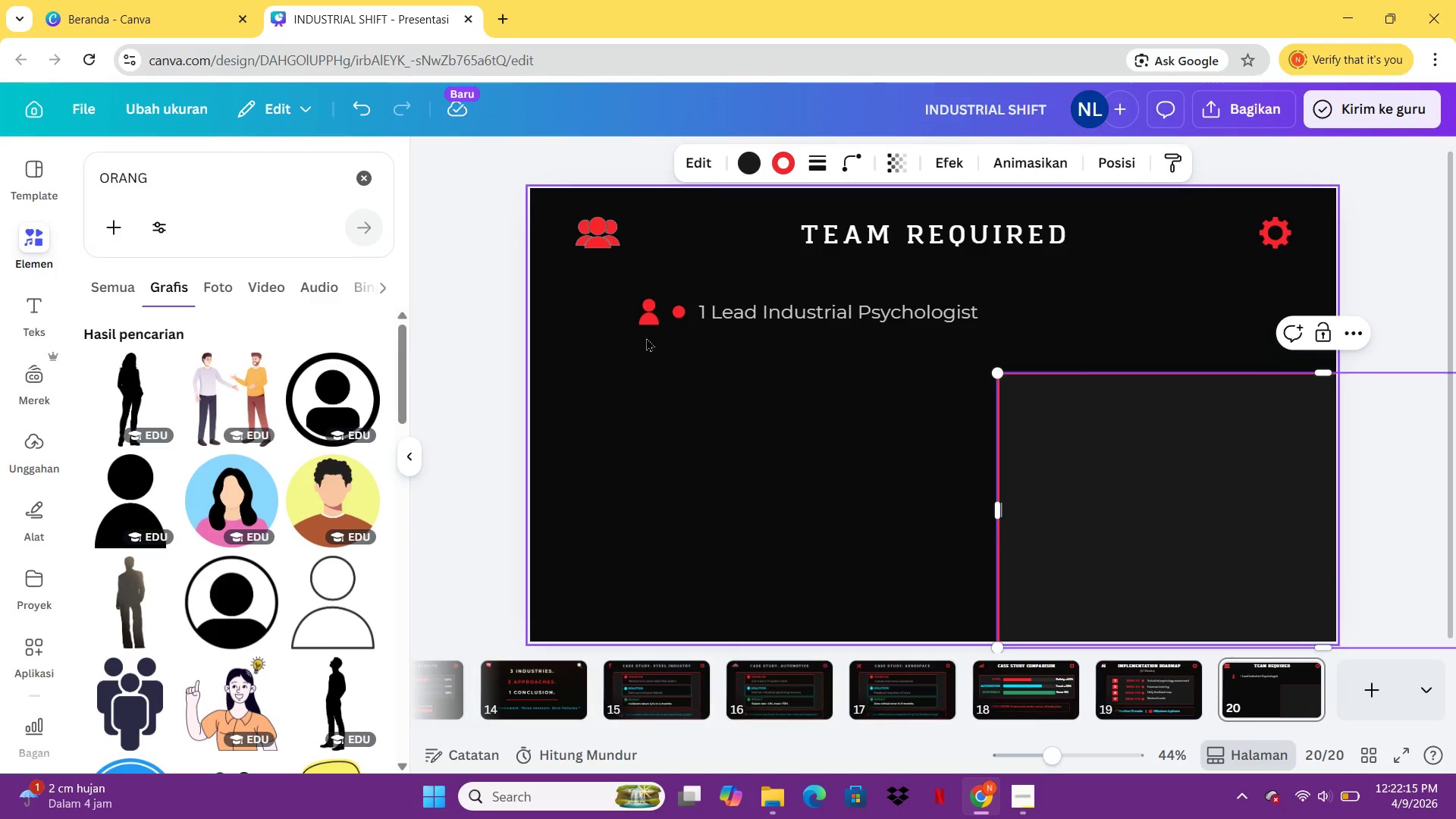 
left_click_drag(start_coordinate=[646, 337], to_coordinate=[930, 301])
 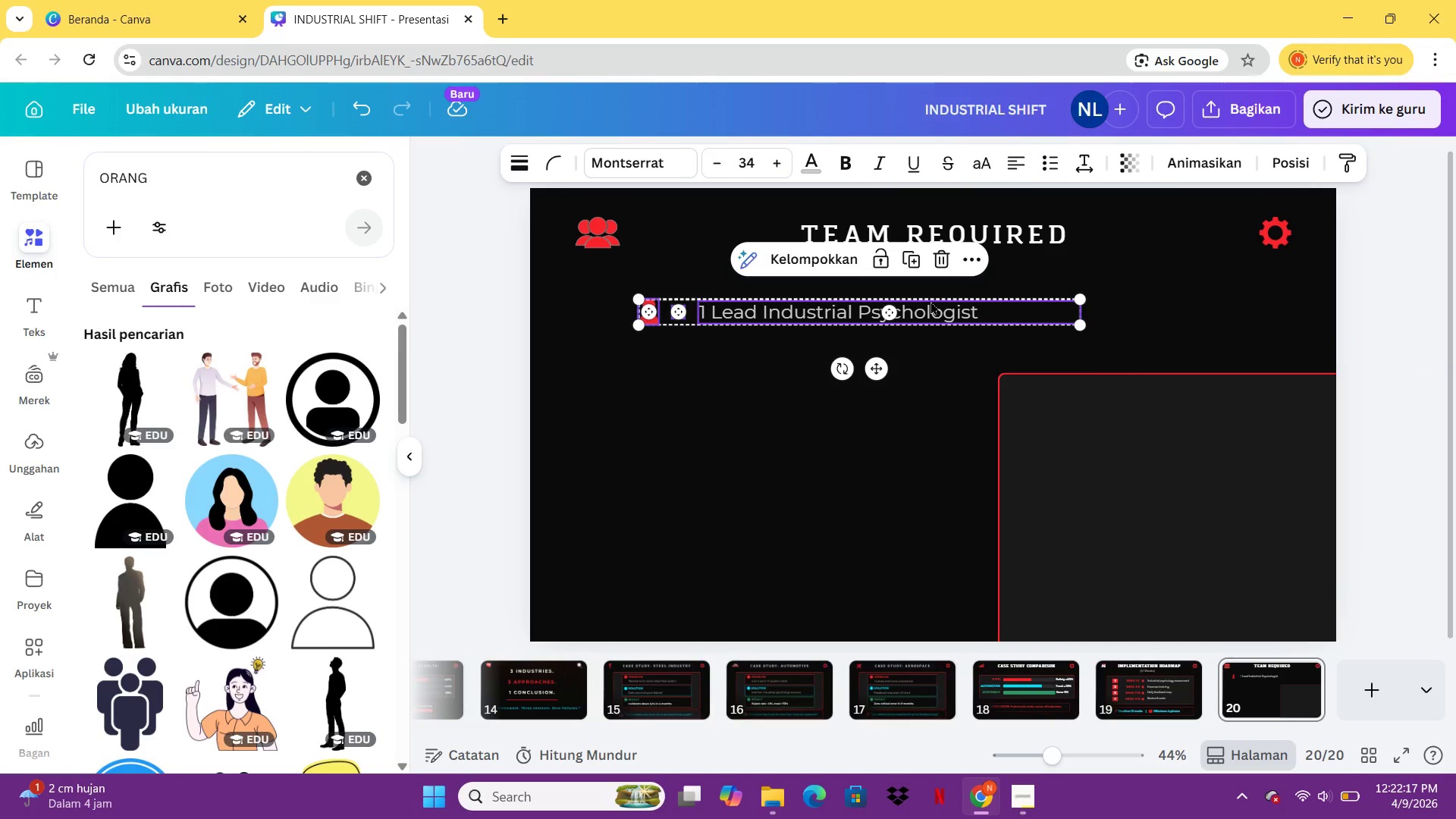 
hold_key(key=ControlLeft, duration=0.41)
 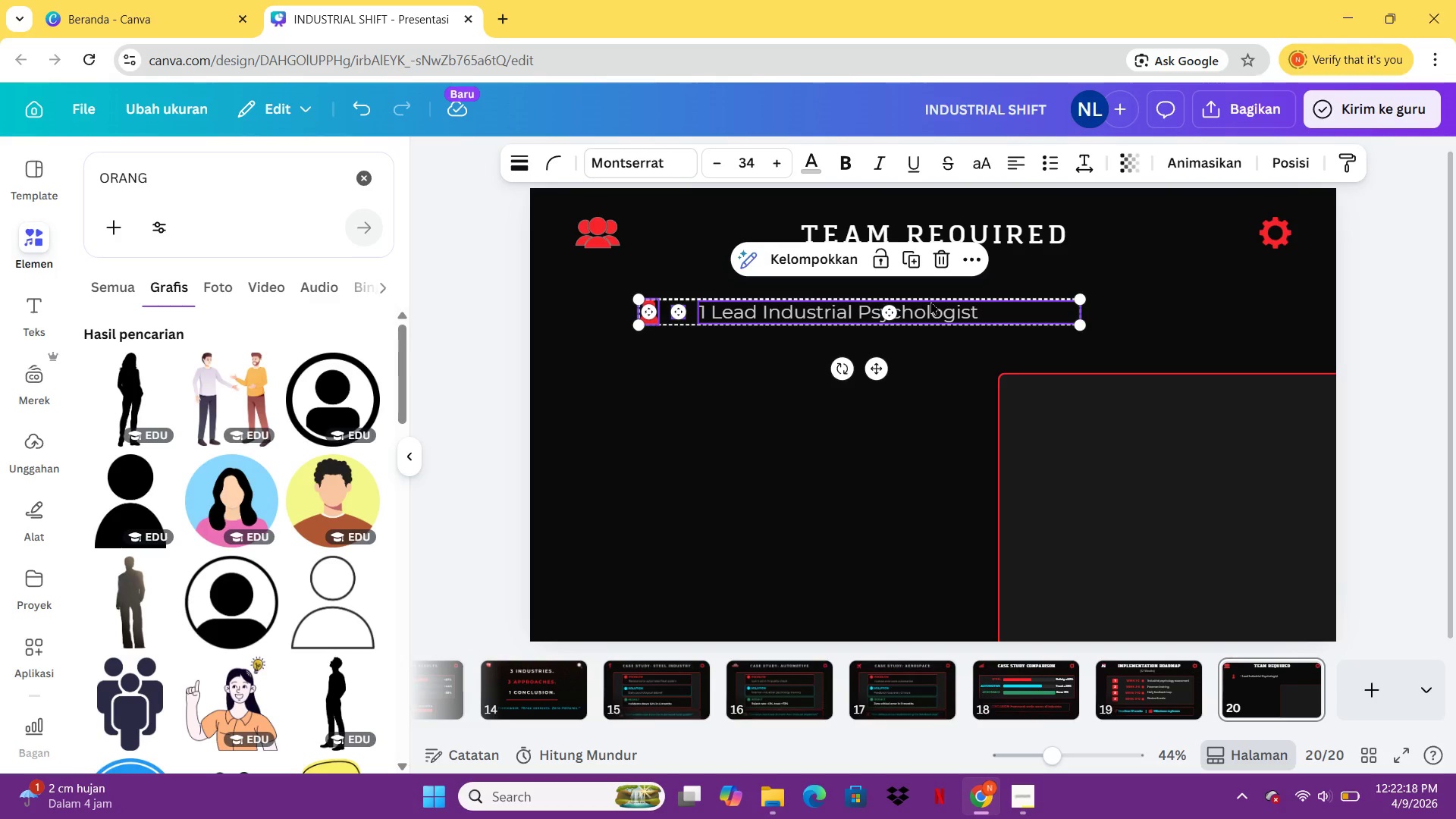 
key(Shift+G)
 